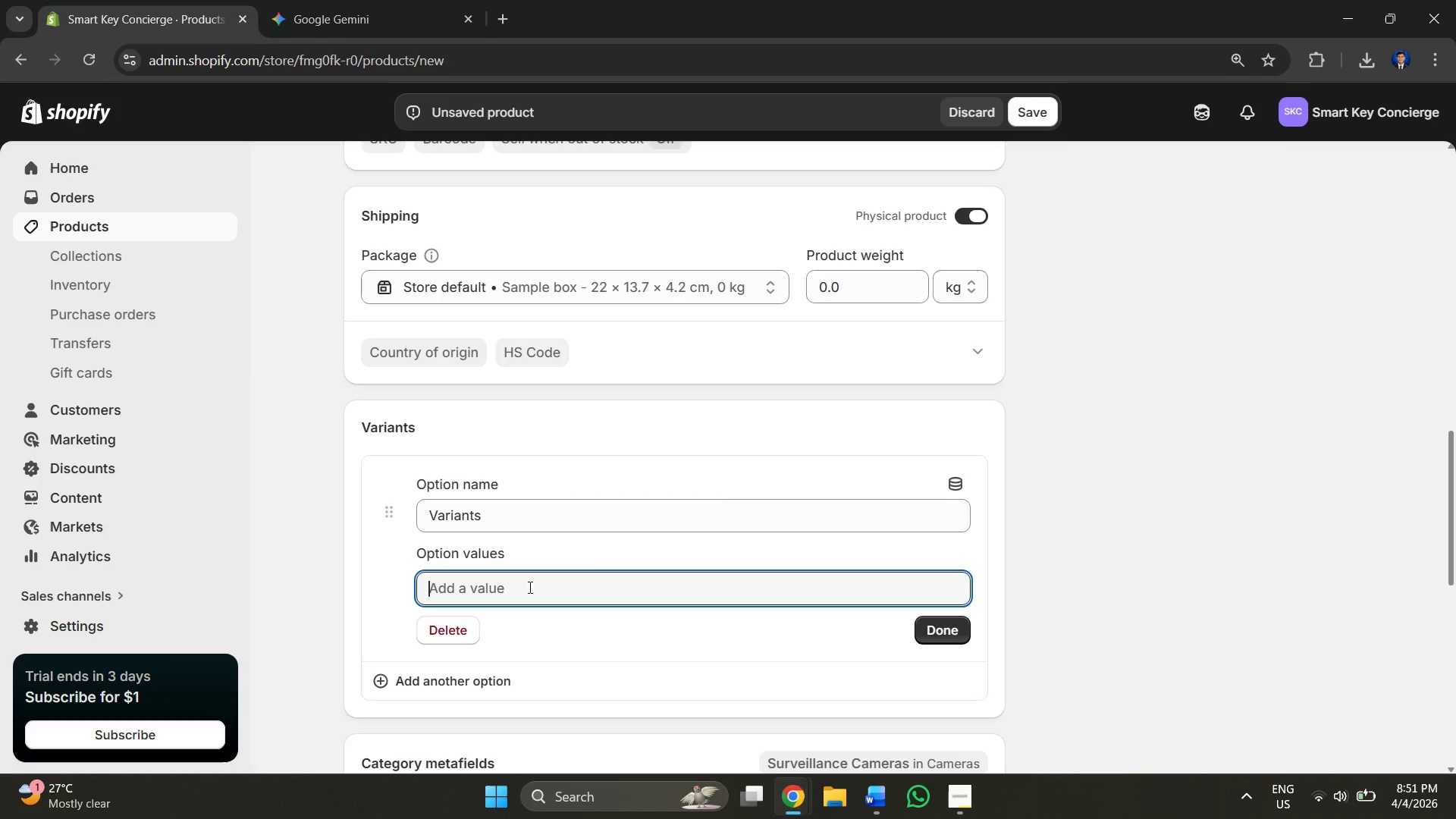 
key(Alt+AltLeft)
 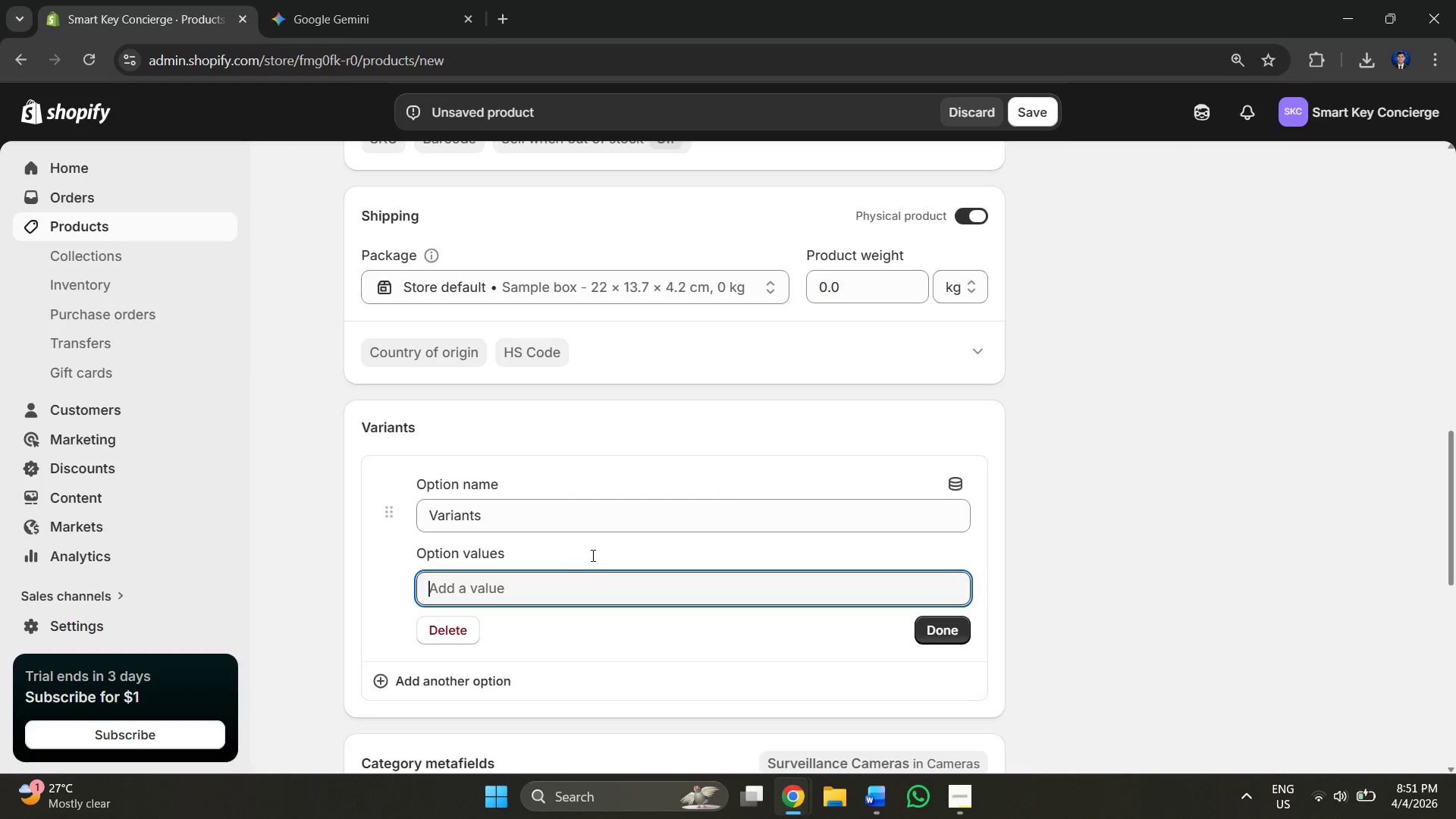 
key(Alt+Tab)
 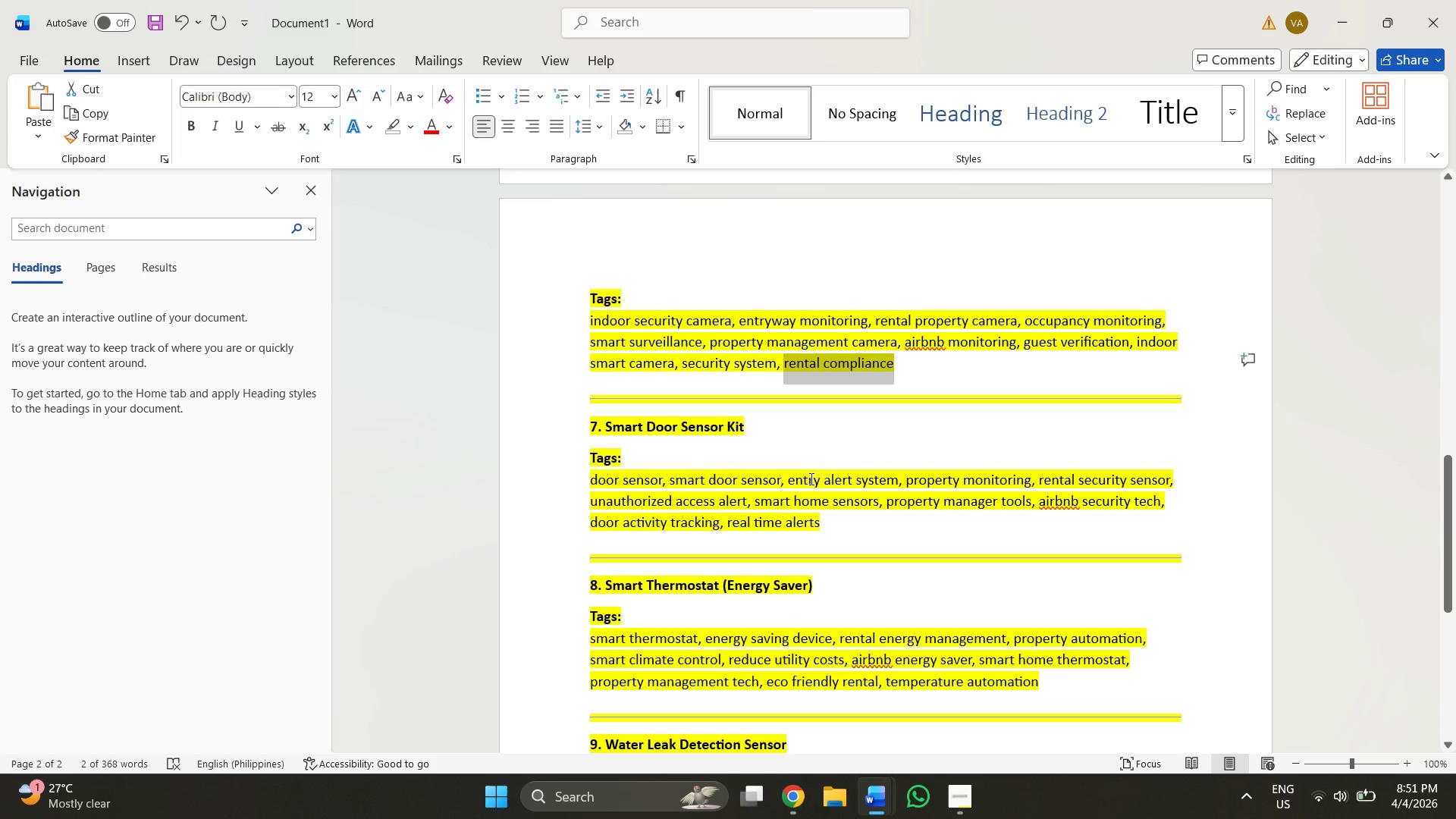 
left_click([839, 469])
 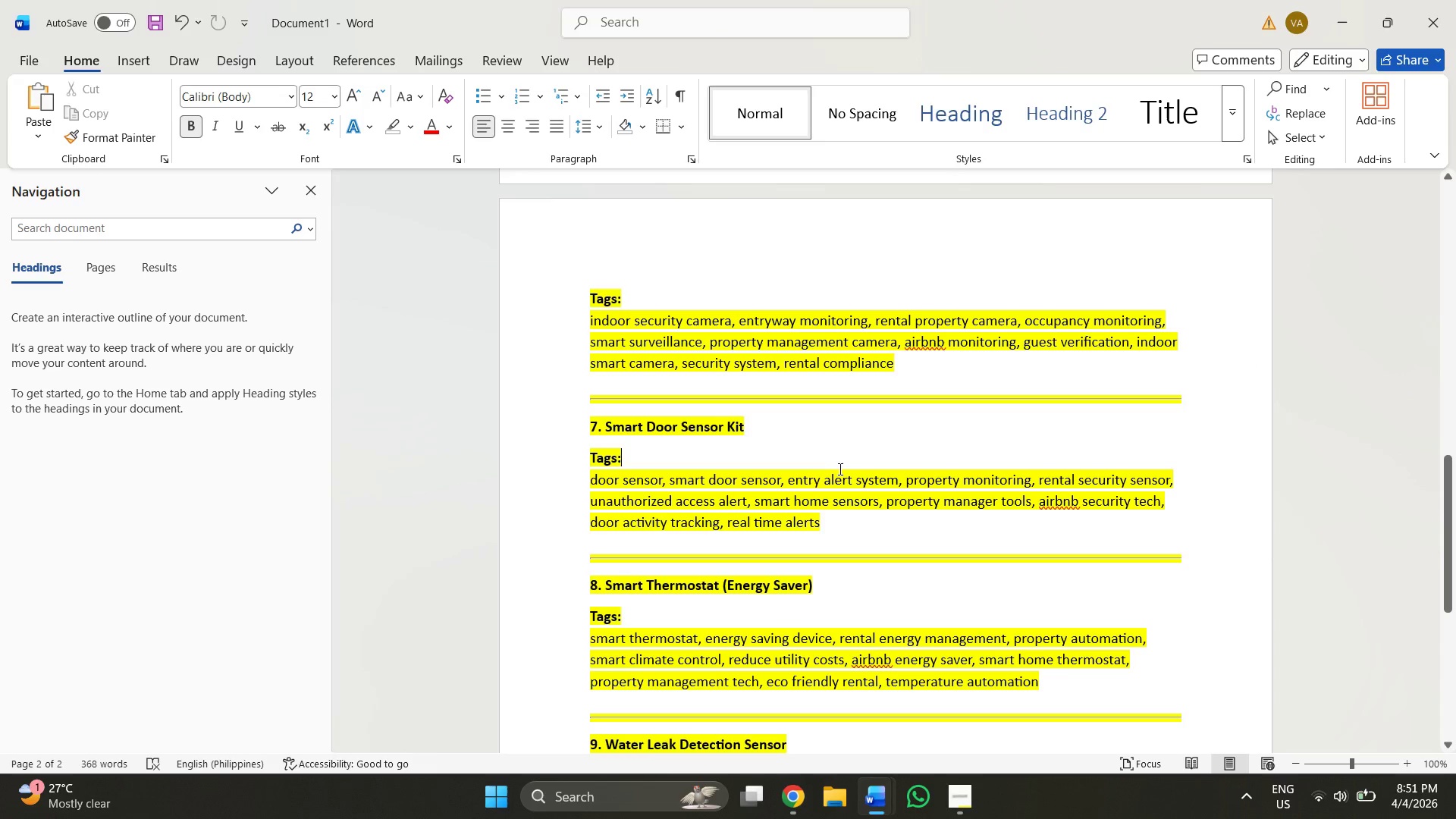 
key(Alt+Tab)
 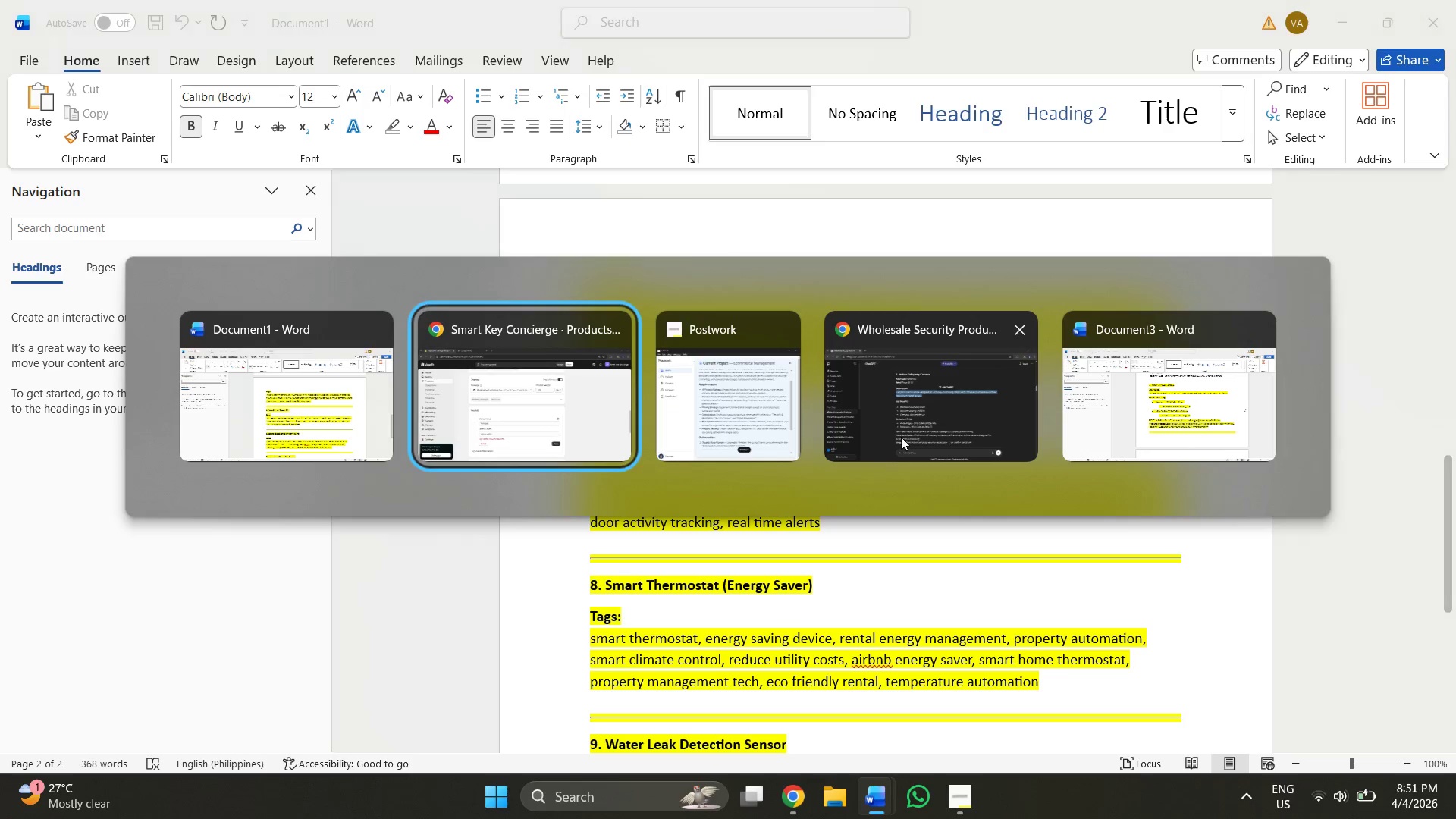 
key(Alt+Tab)
 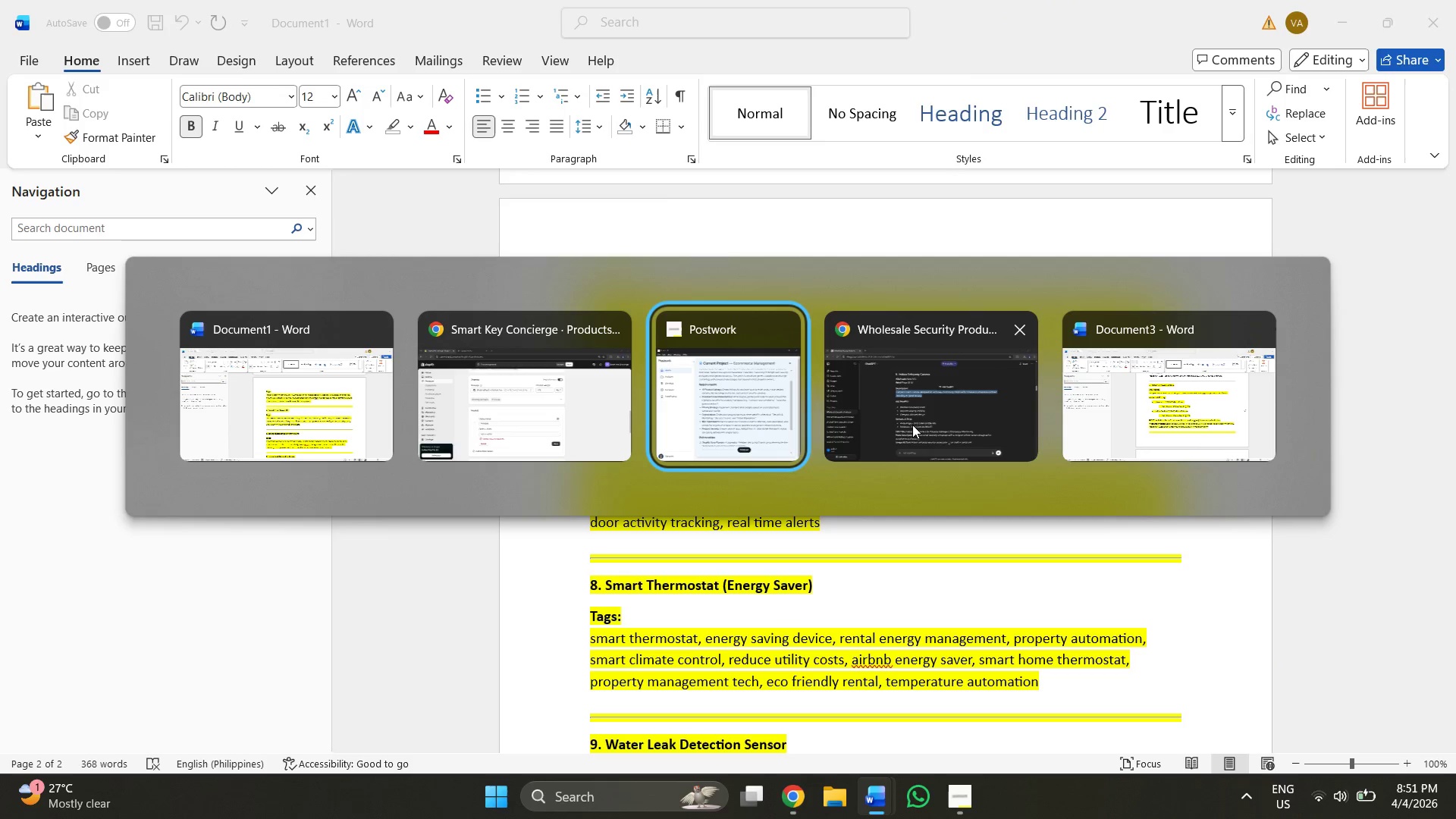 
key(Alt+Tab)
 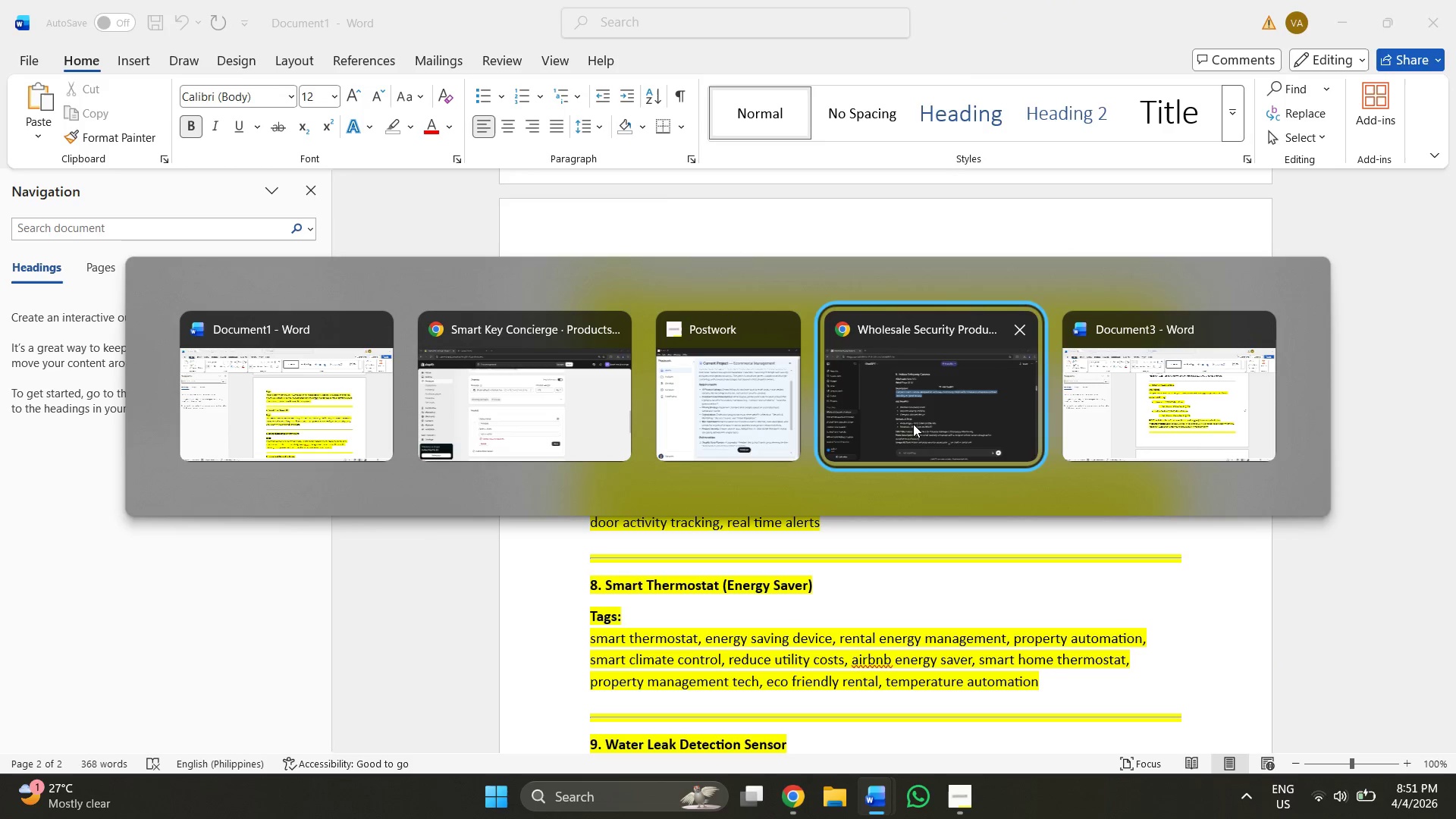 
key(Alt+Tab)
 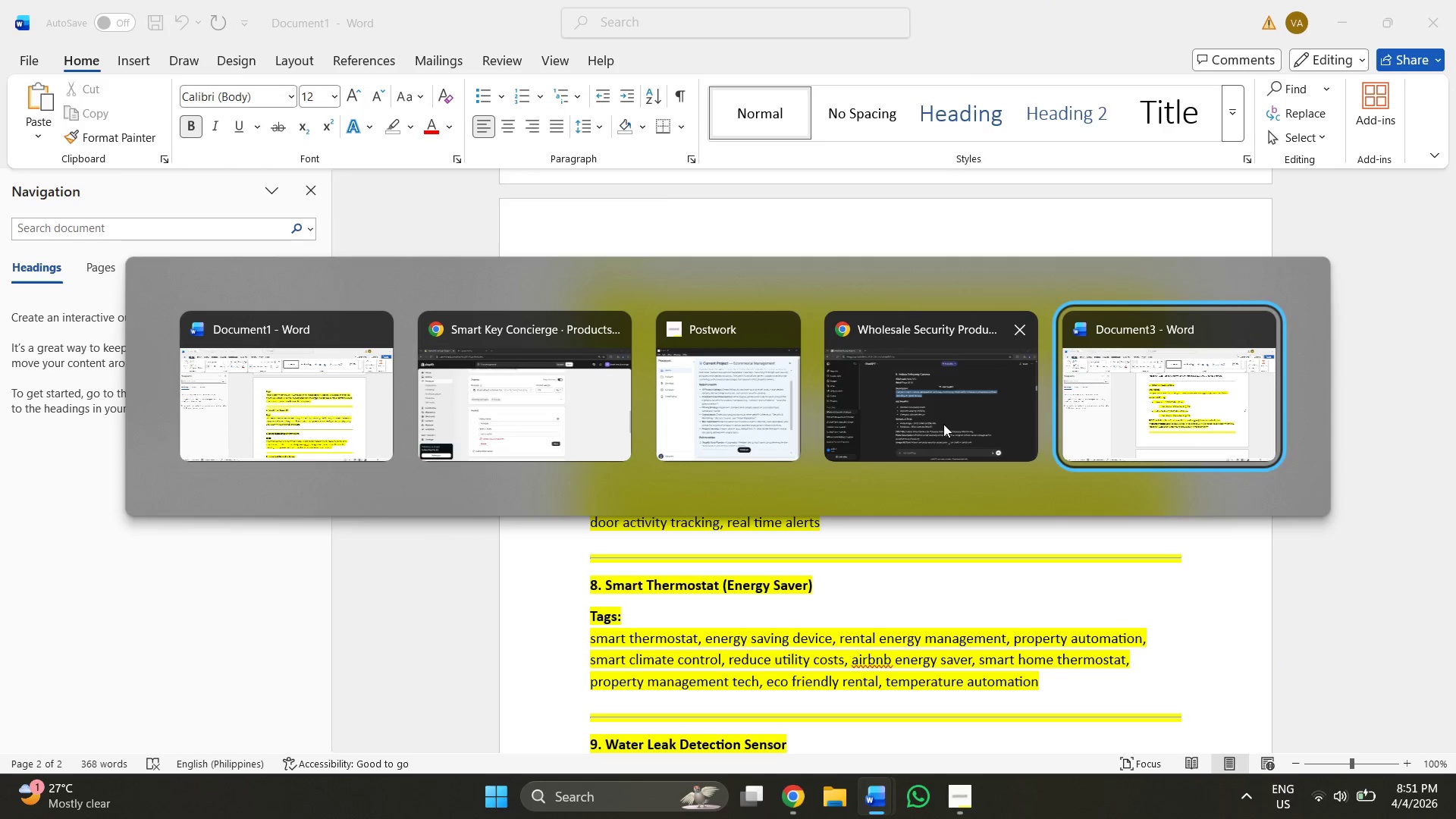 
key(Alt+Tab)
 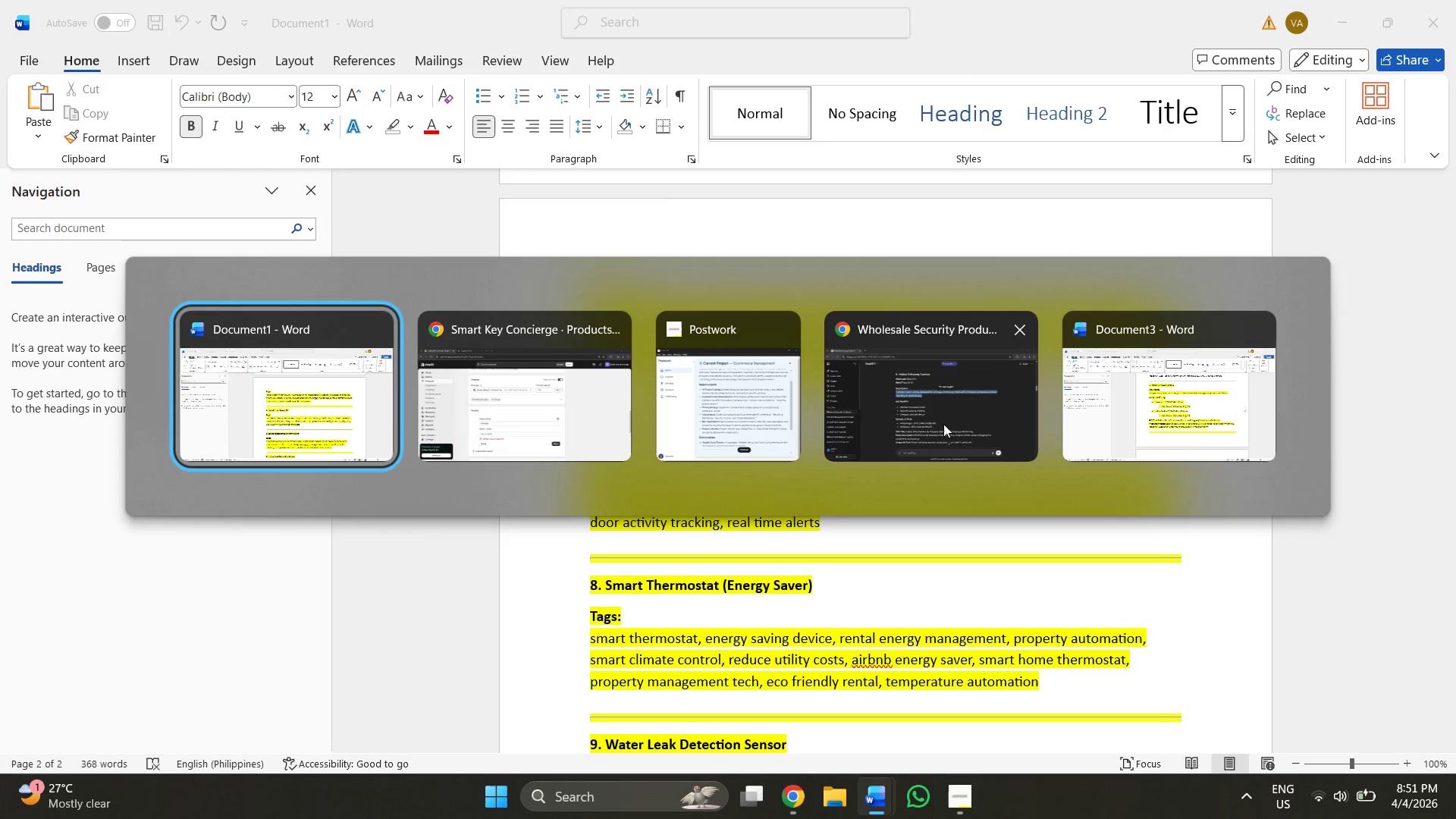 
key(Alt+Tab)
 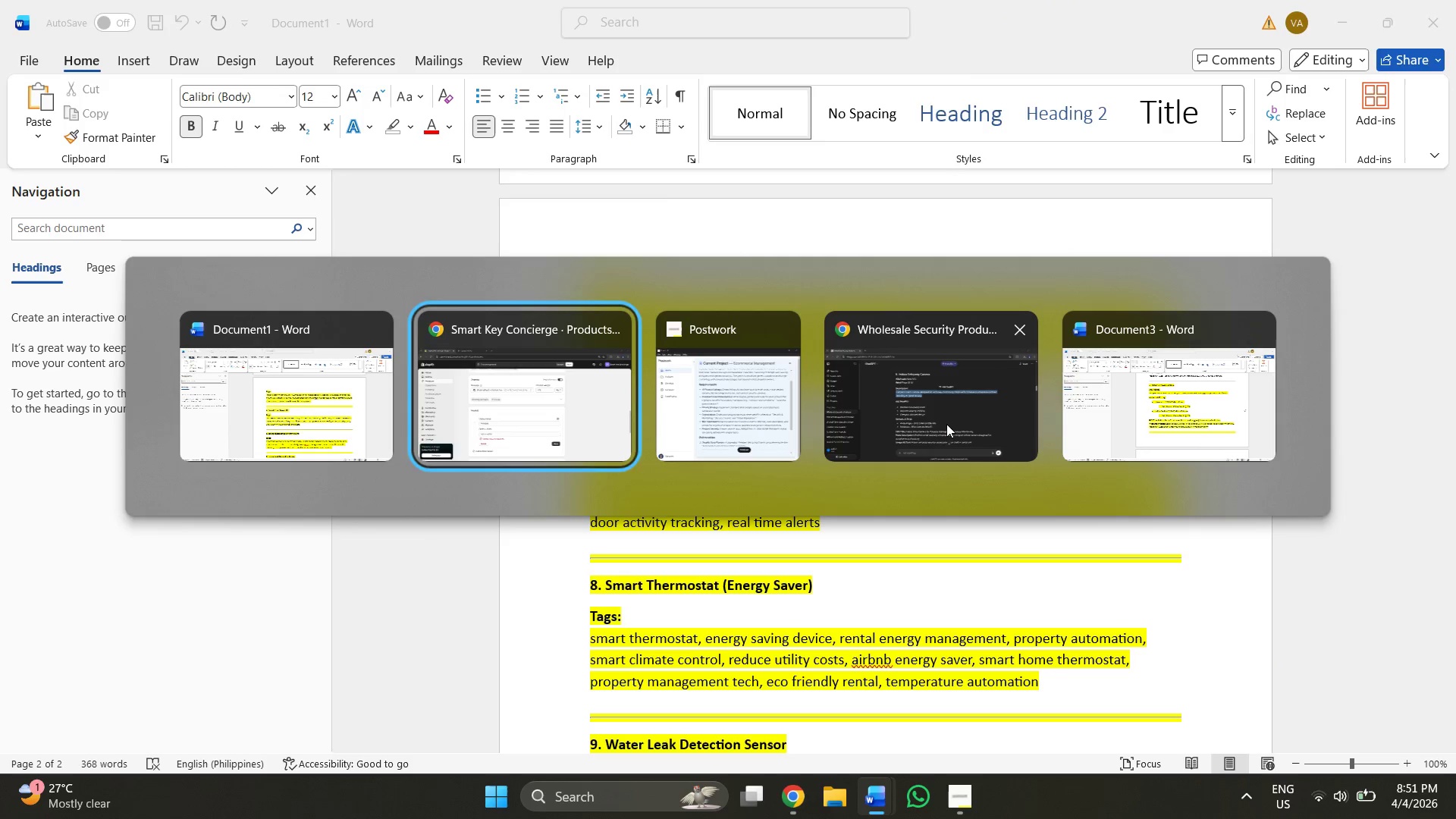 
key(Alt+Tab)
 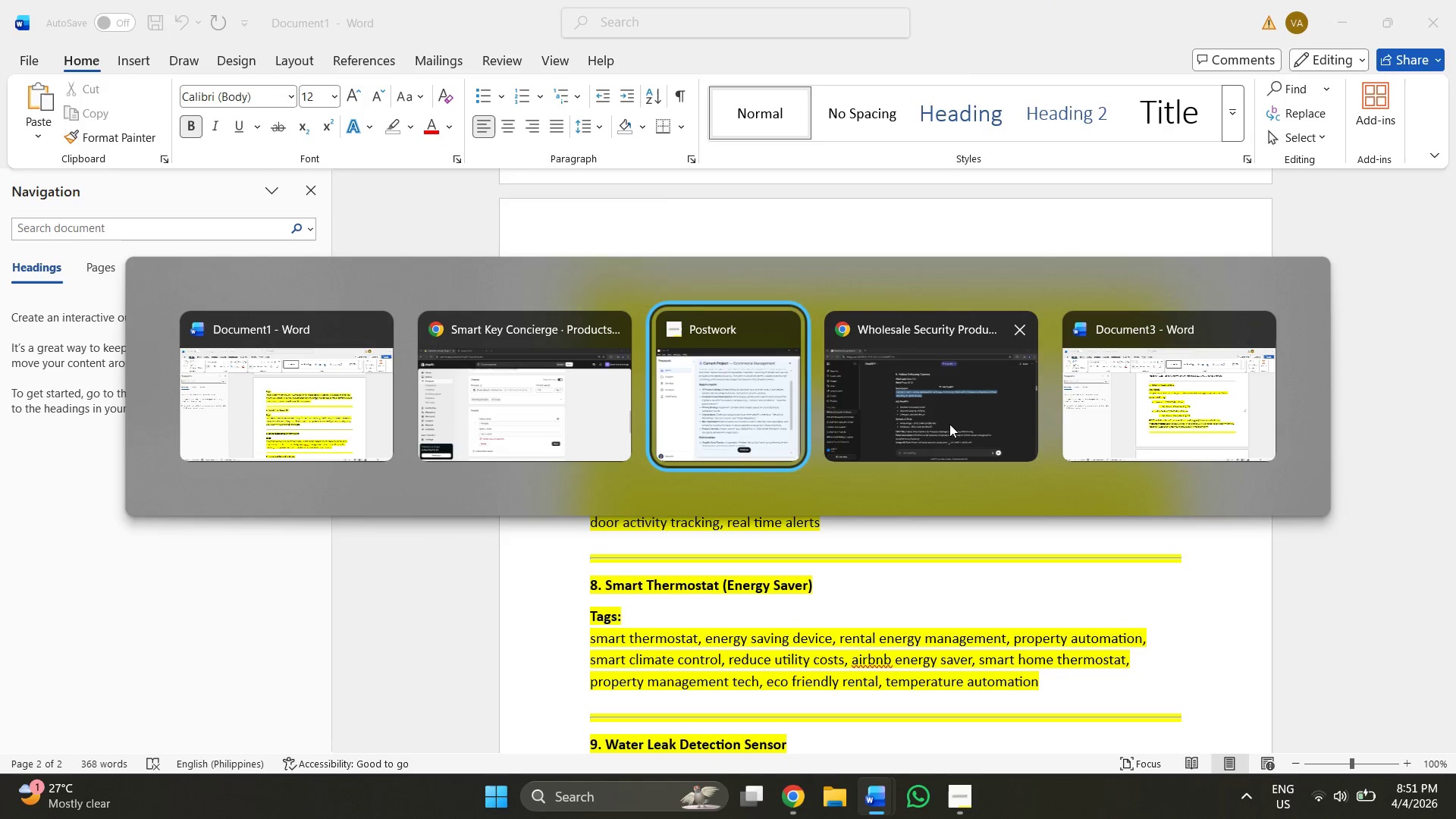 
key(Alt+Tab)
 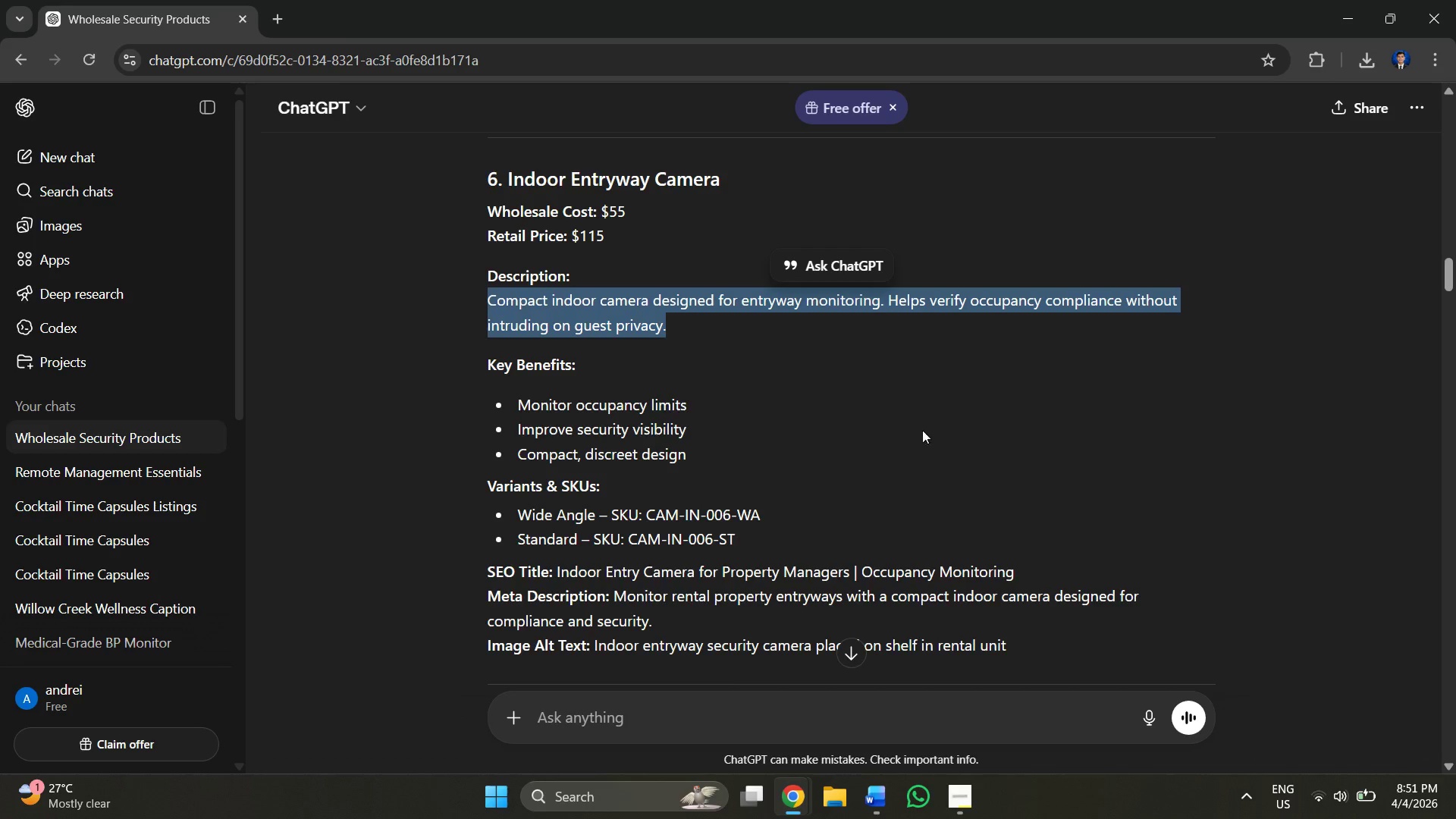 
left_click([728, 440])
 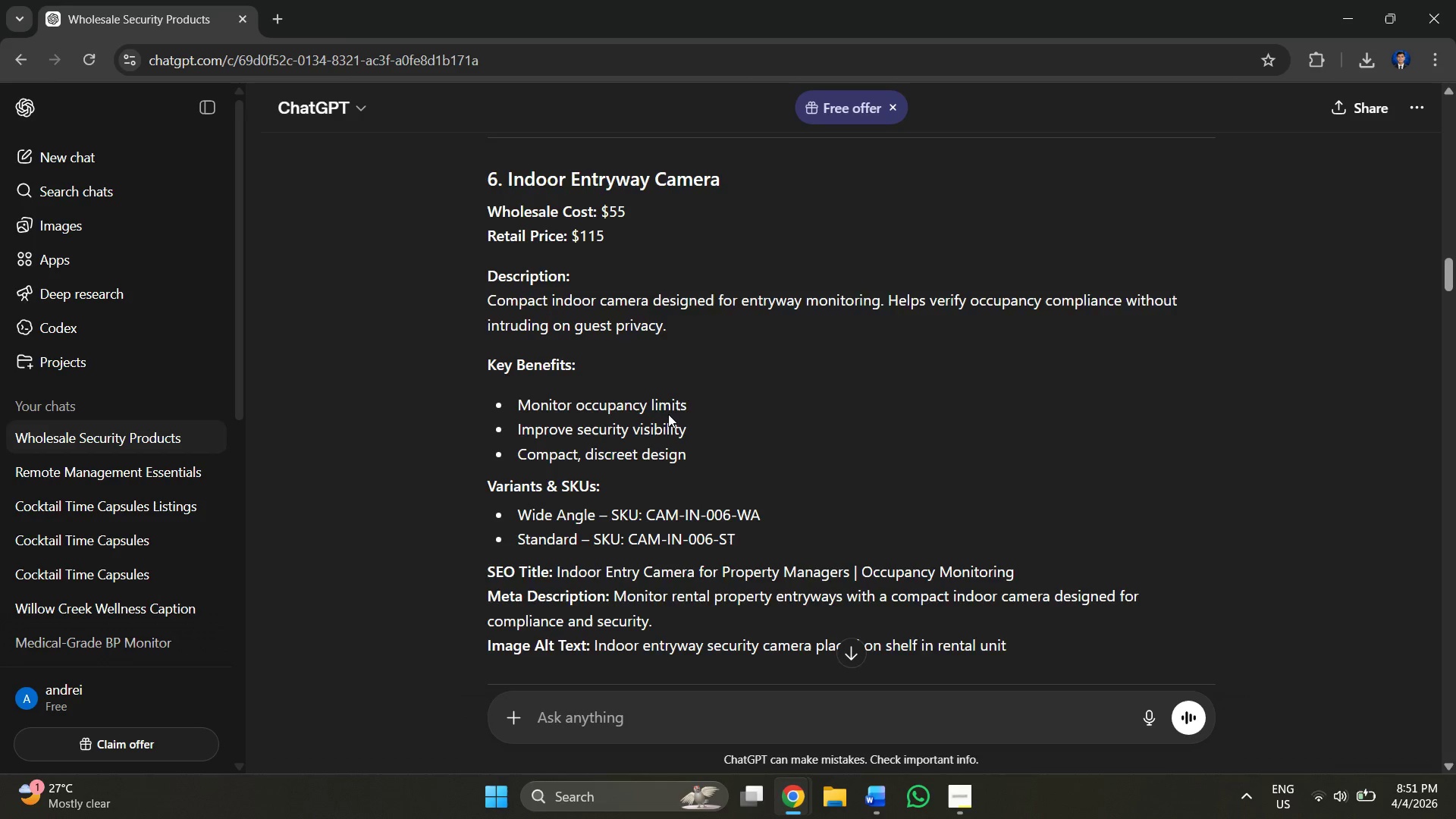 
scroll: coordinate [668, 414], scroll_direction: up, amount: 1.0
 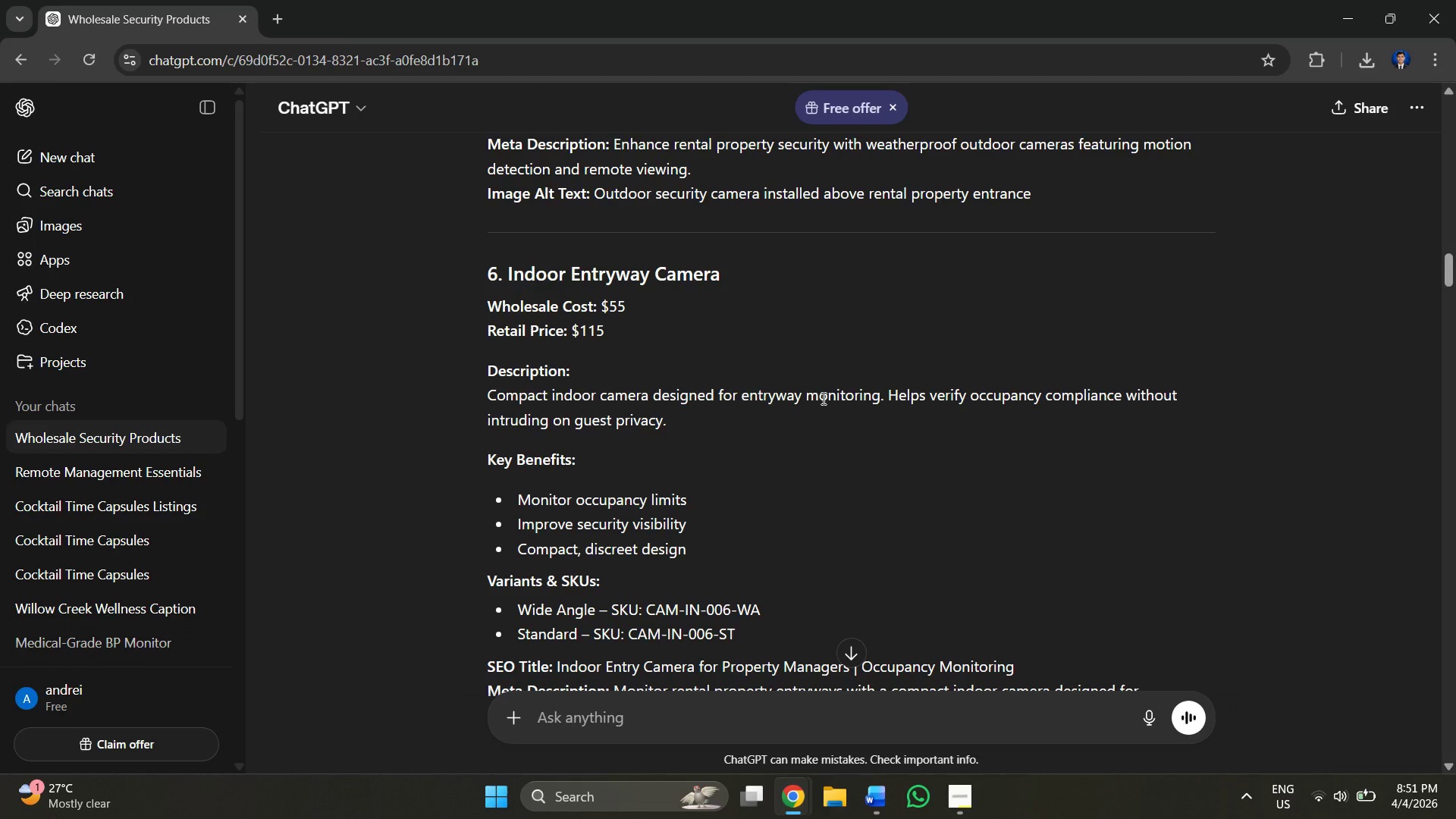 
key(Alt+AltLeft)
 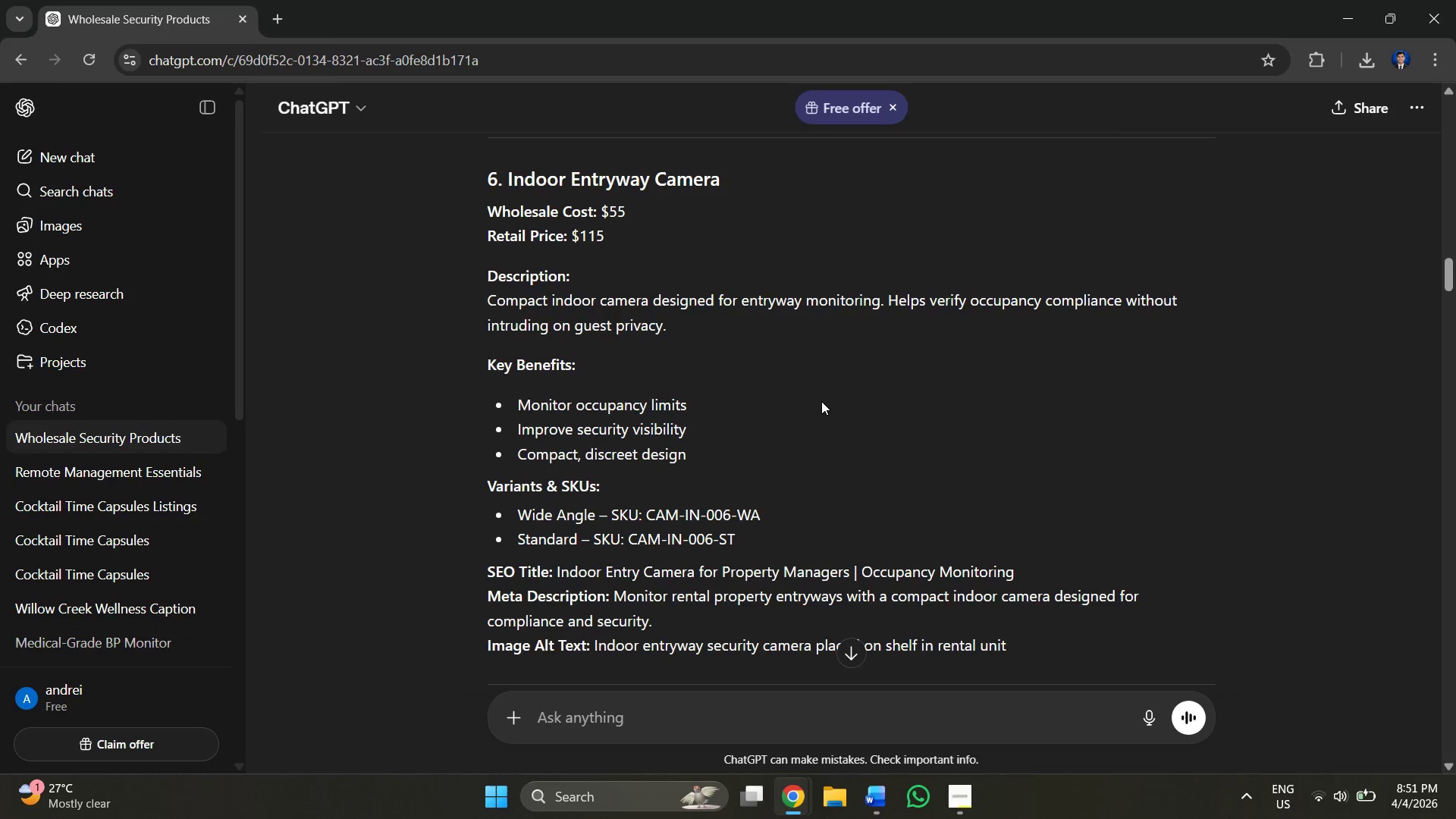 
scroll: coordinate [821, 401], scroll_direction: down, amount: 1.0
 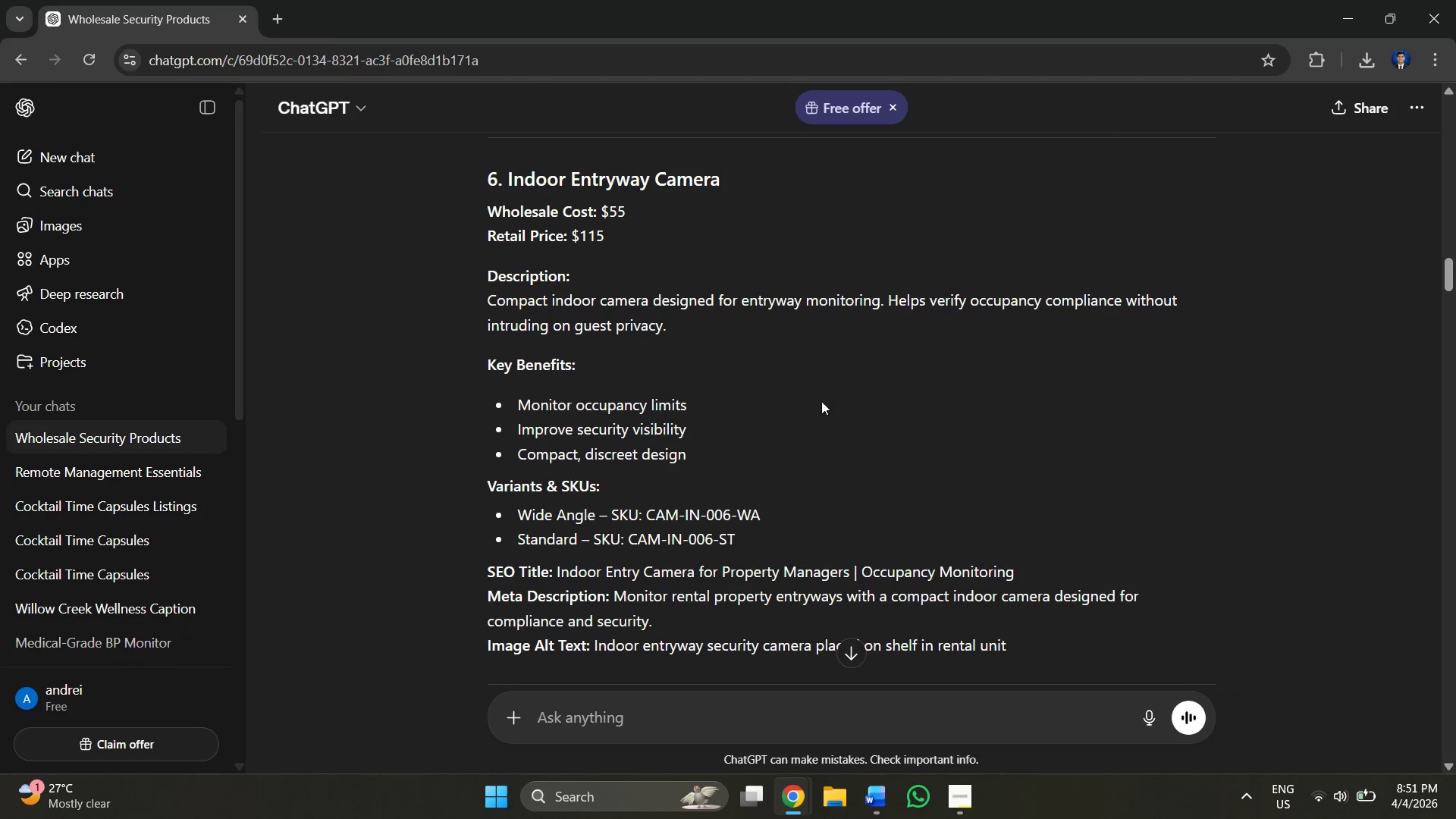 
key(Alt+Tab)
 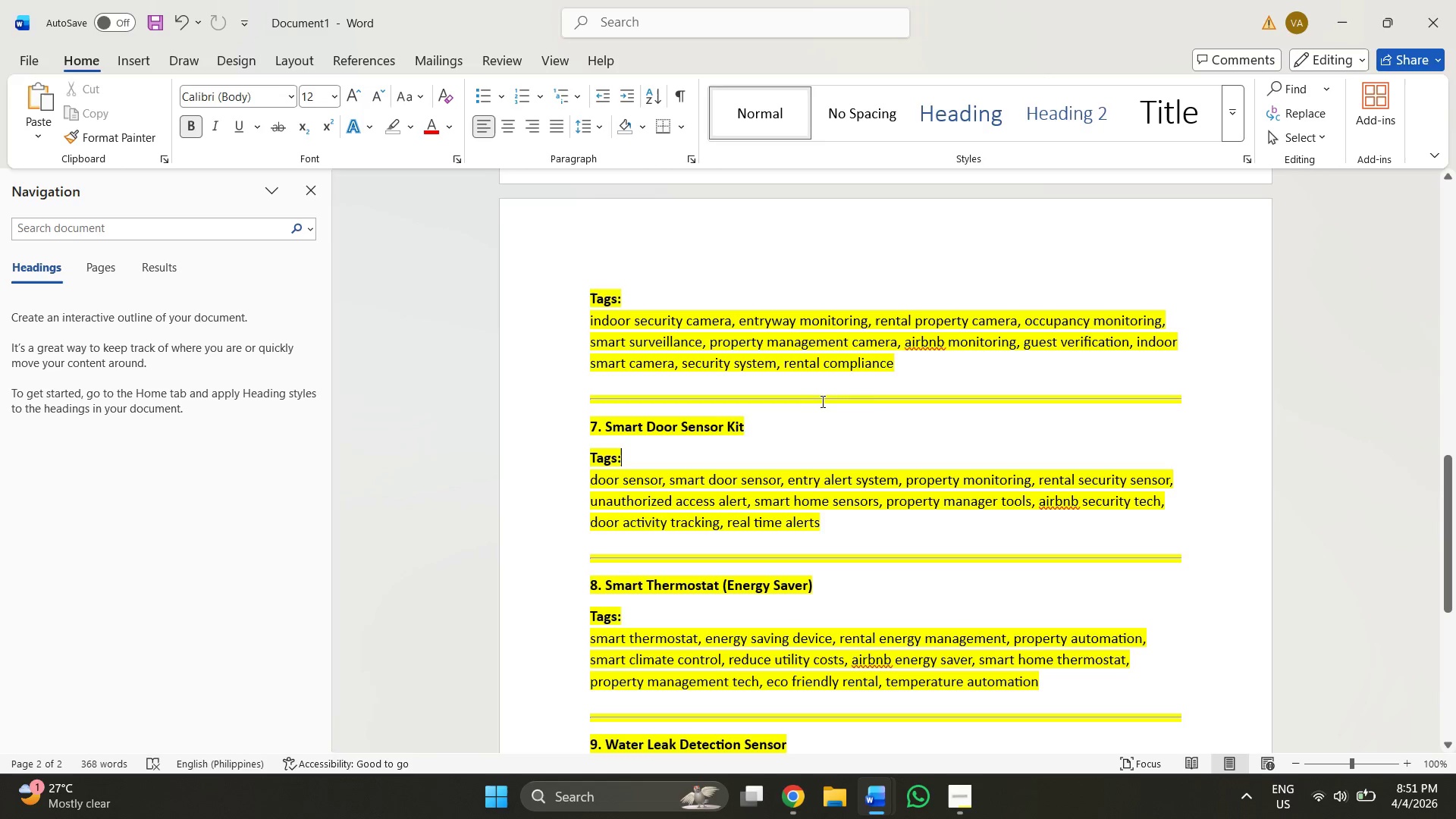 
key(Alt+Tab)
 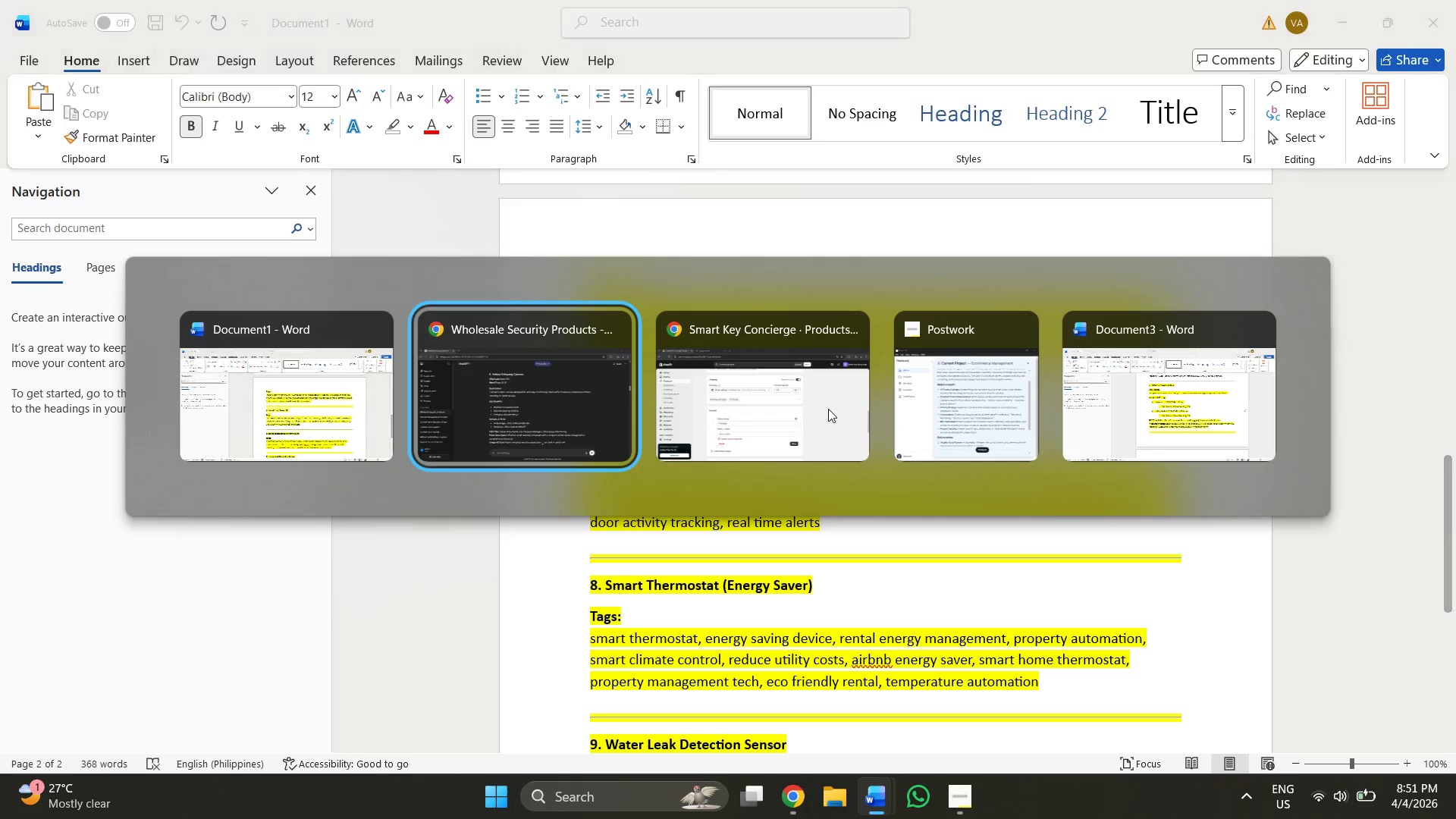 
key(Alt+Tab)
 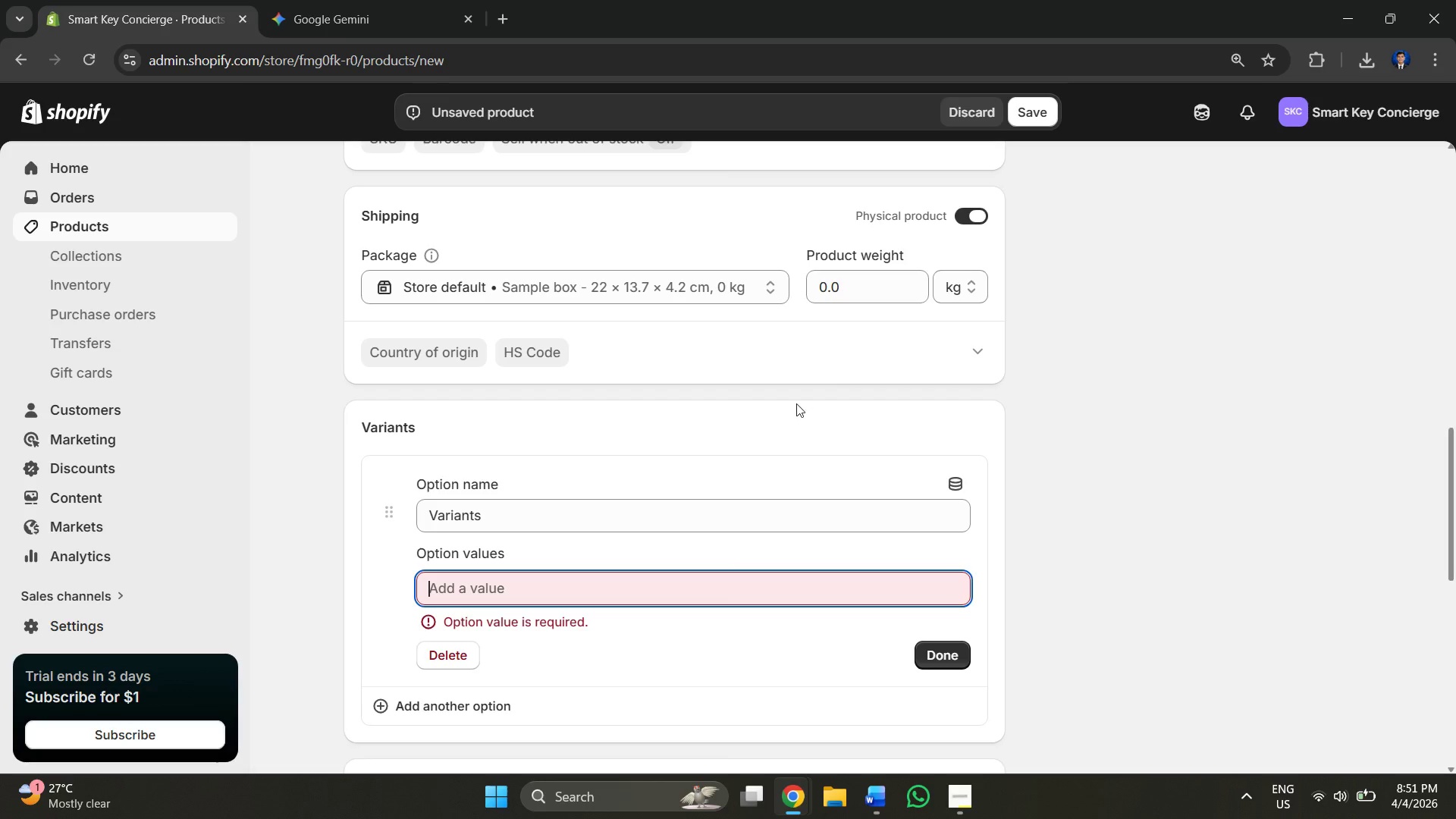 
key(Alt+Tab)
 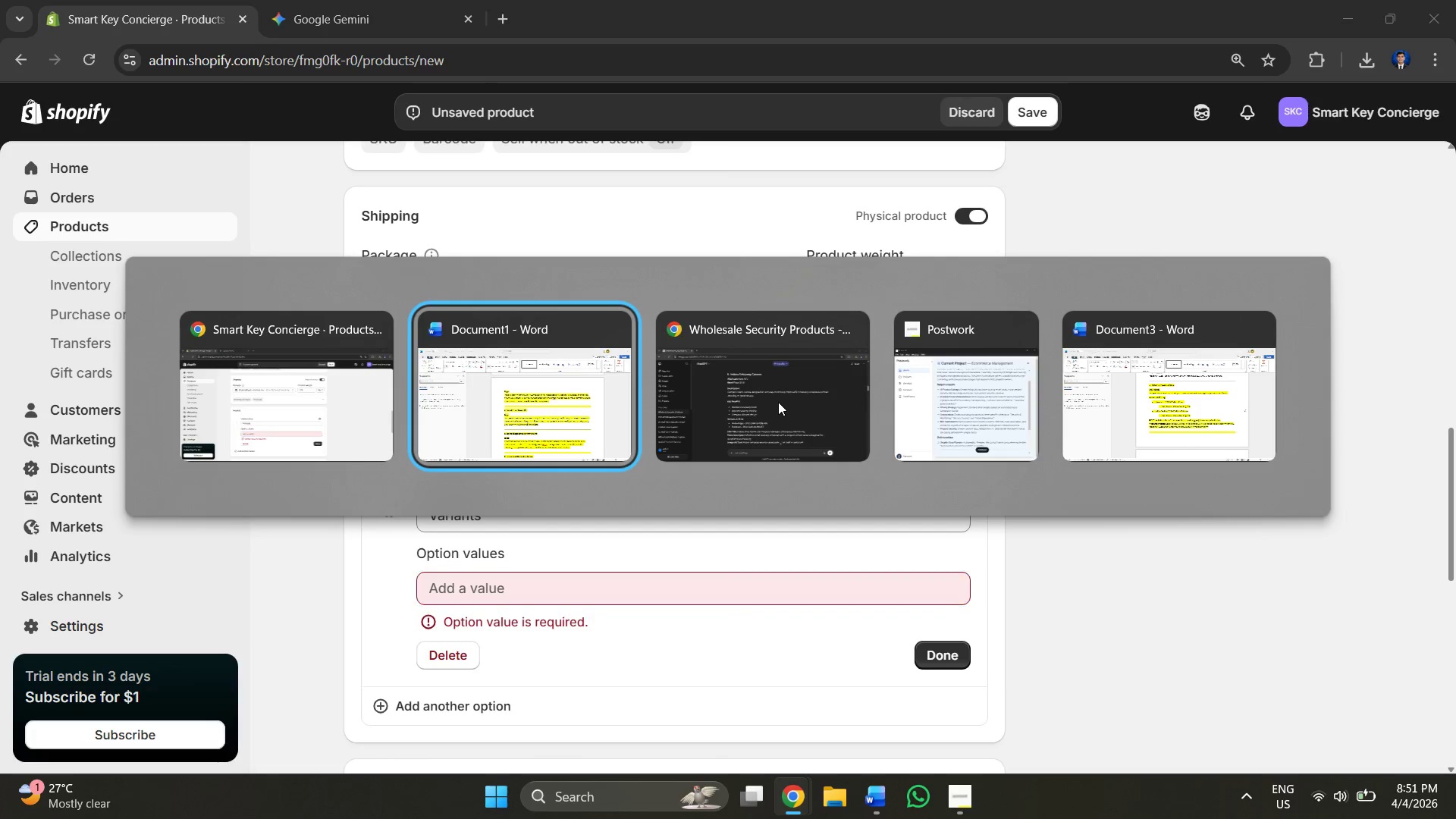 
key(Alt+Tab)
 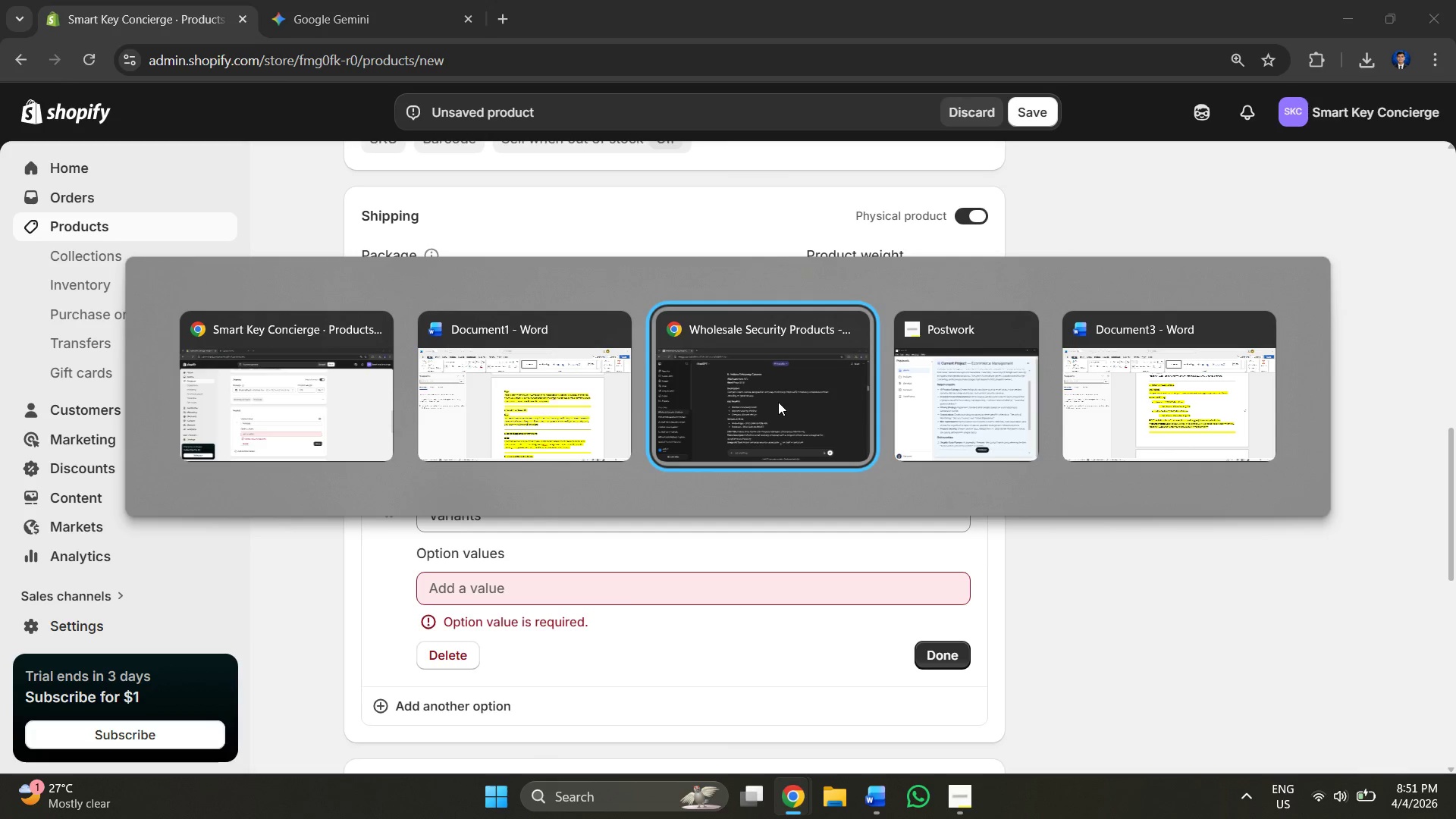 
key(Alt+Tab)
 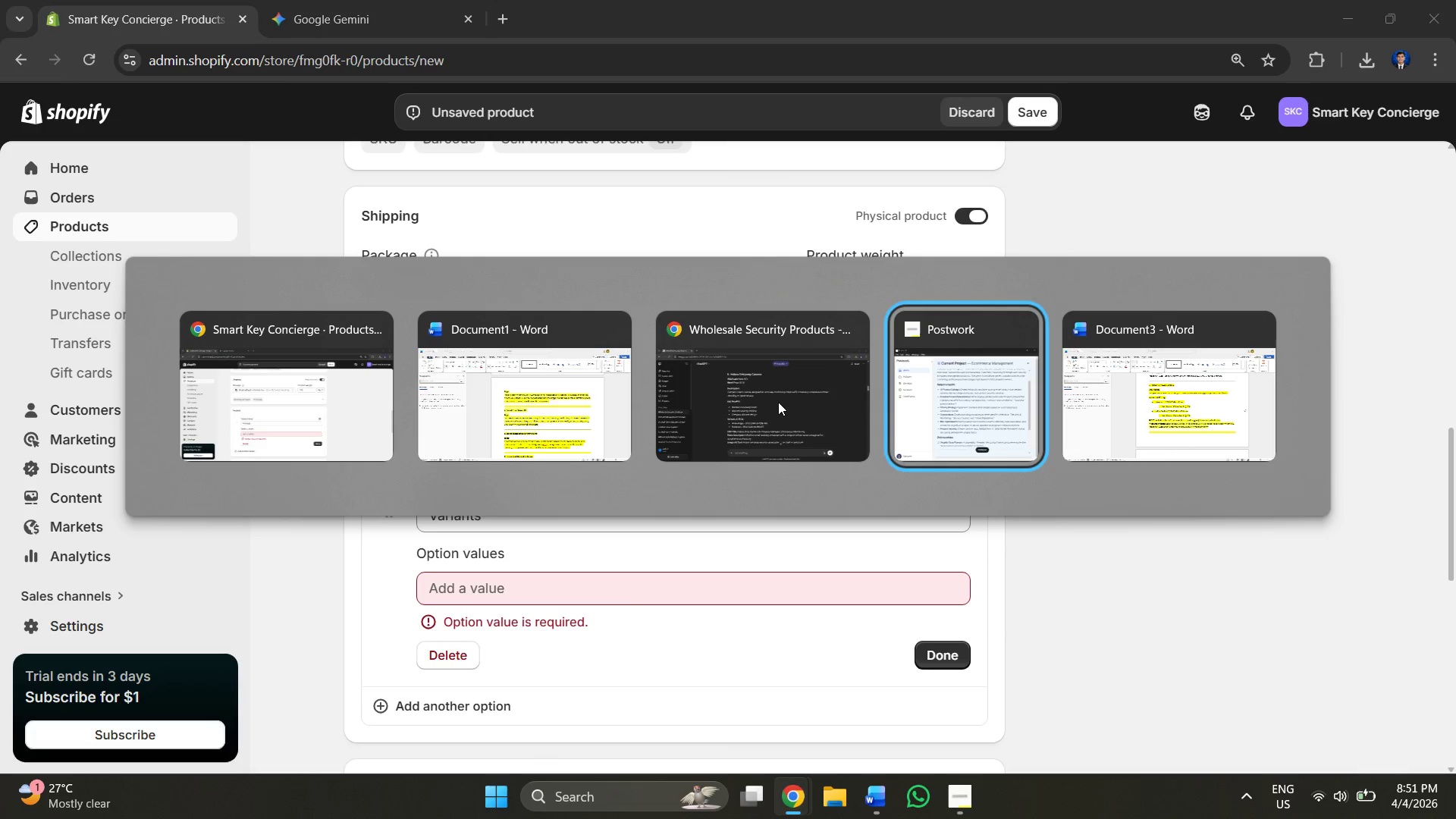 
key(Alt+Tab)
 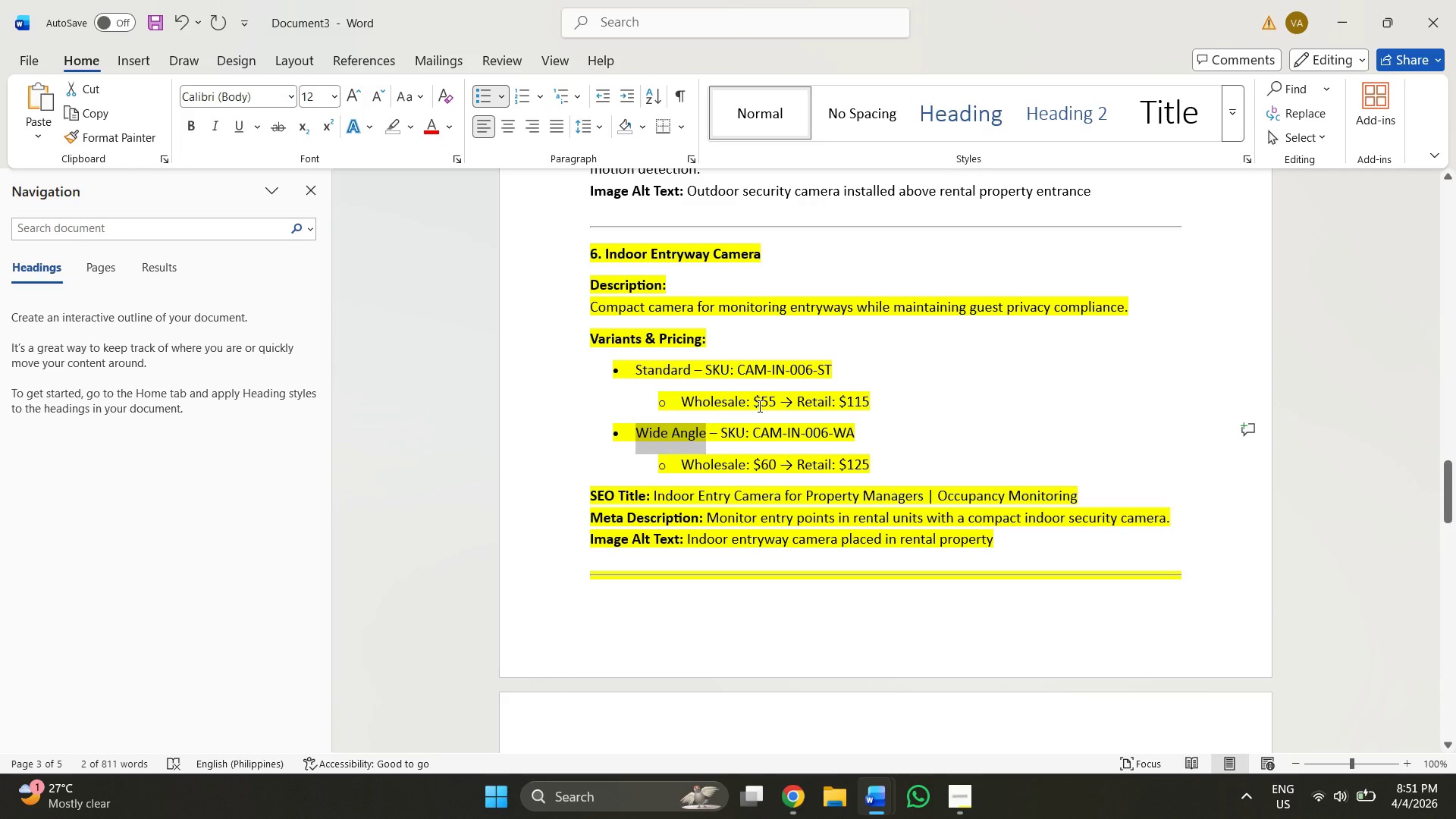 
left_click([713, 420])
 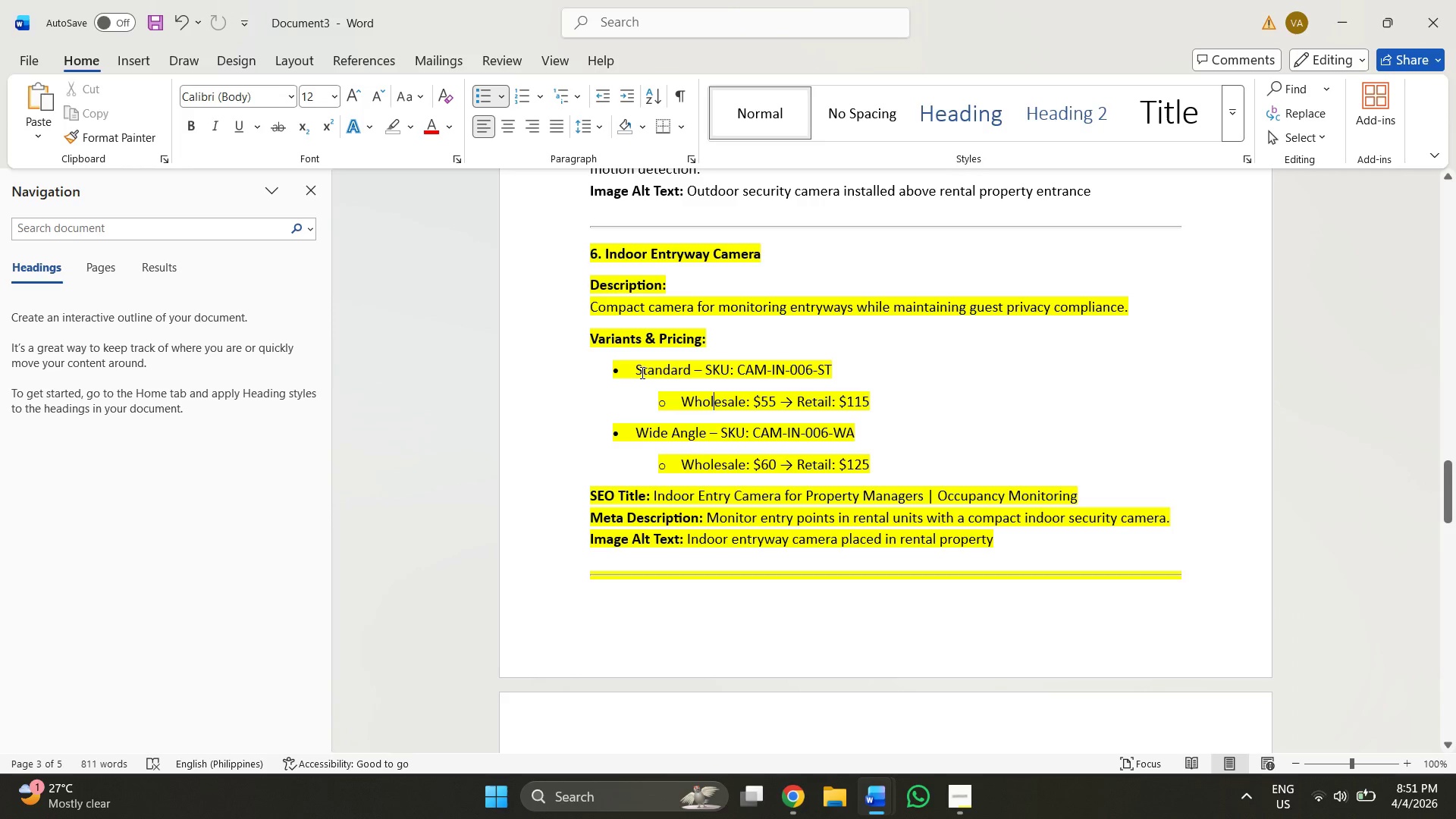 
left_click_drag(start_coordinate=[637, 371], to_coordinate=[694, 365])
 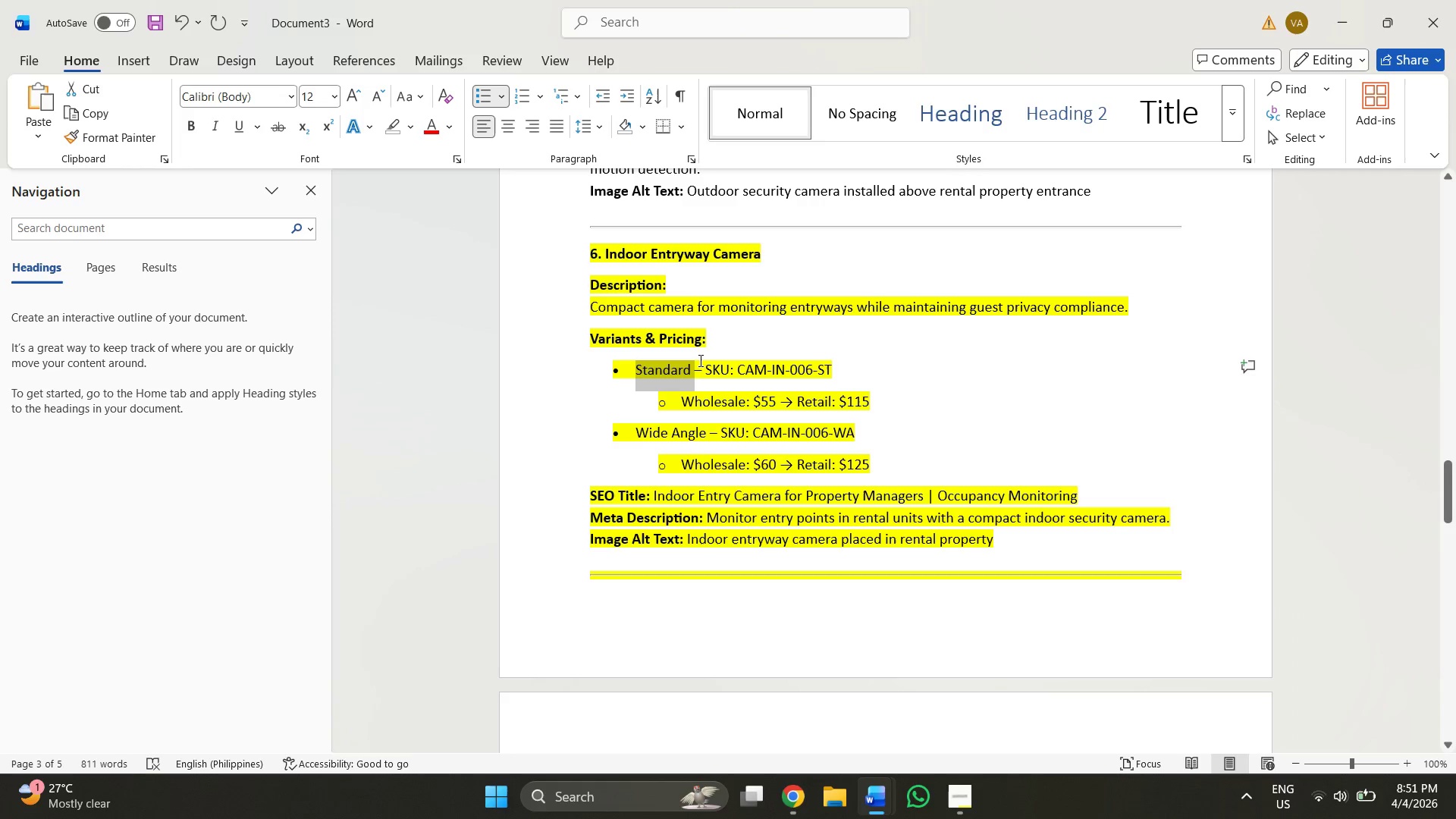 
key(Control+C)
 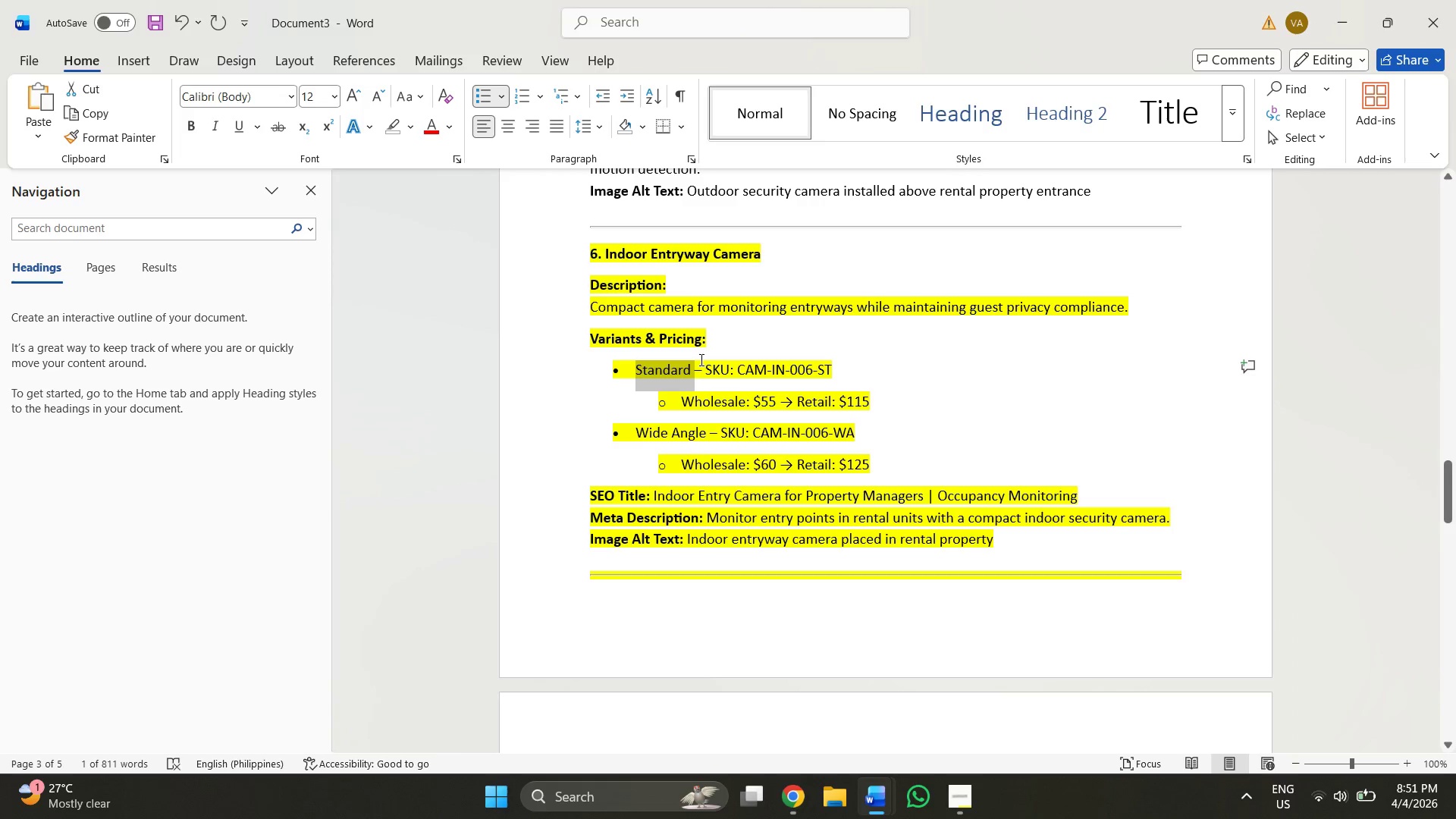 
key(Alt+AltLeft)
 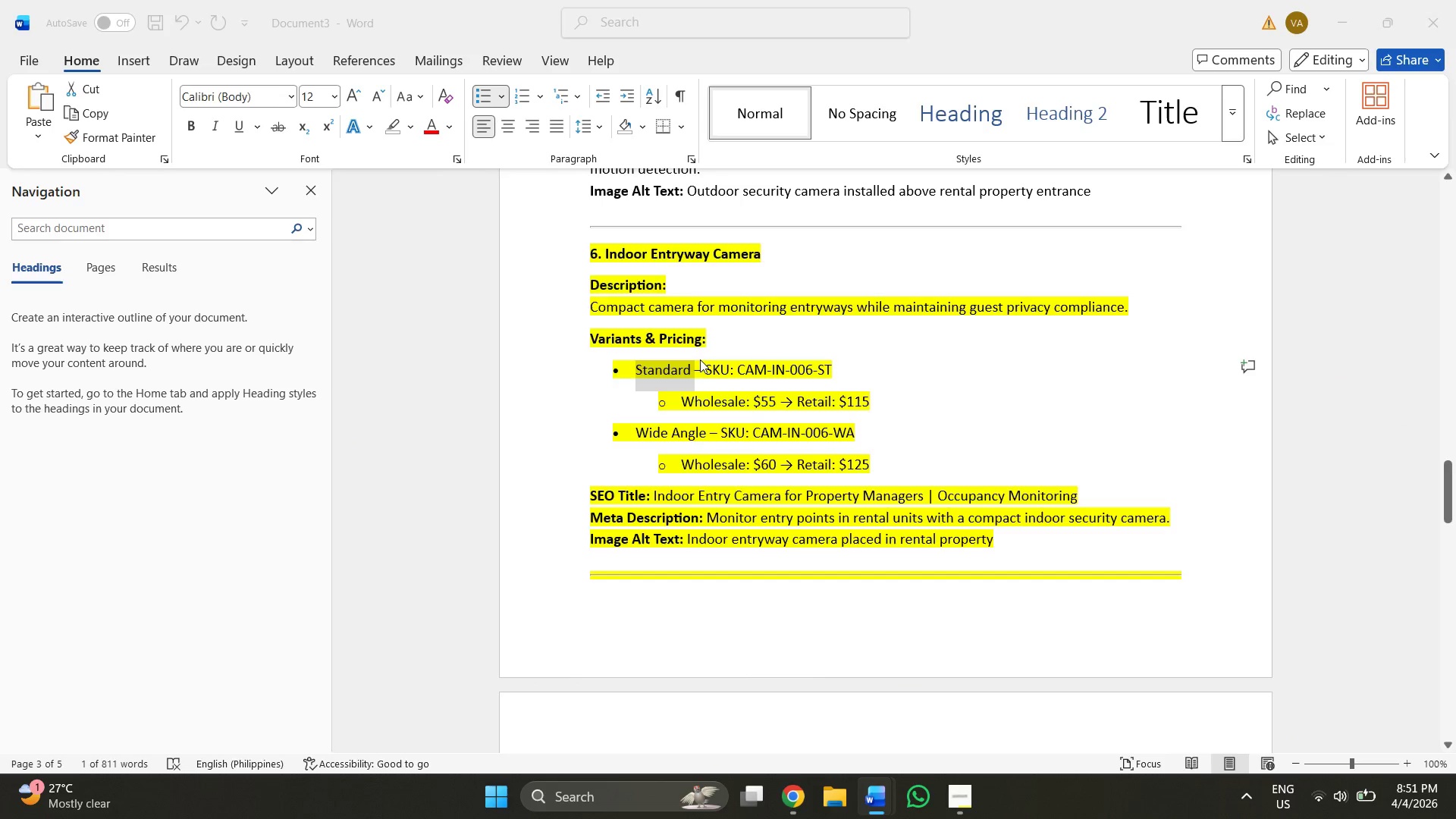 
key(Alt+Tab)
 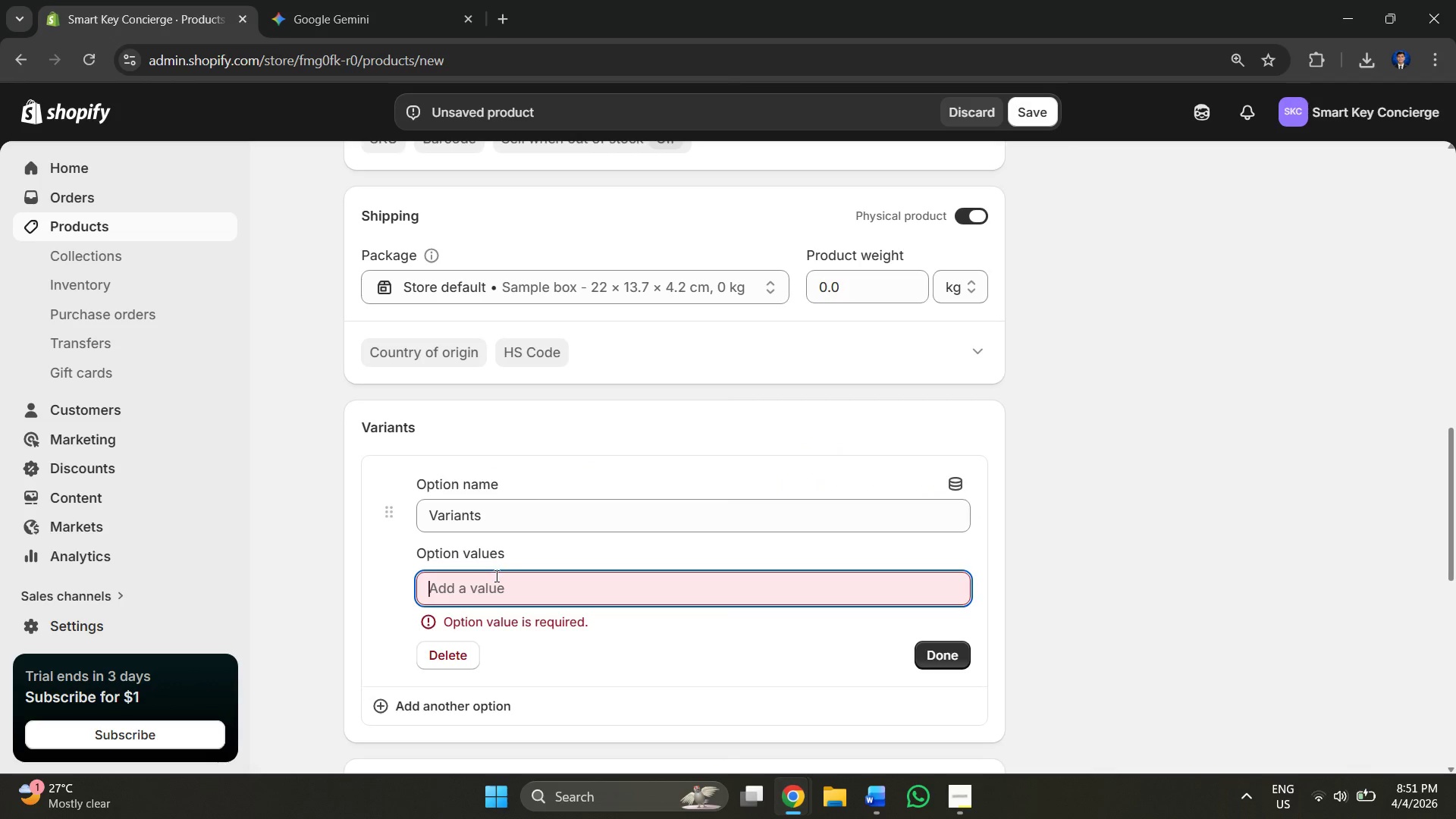 
key(Control+V)
 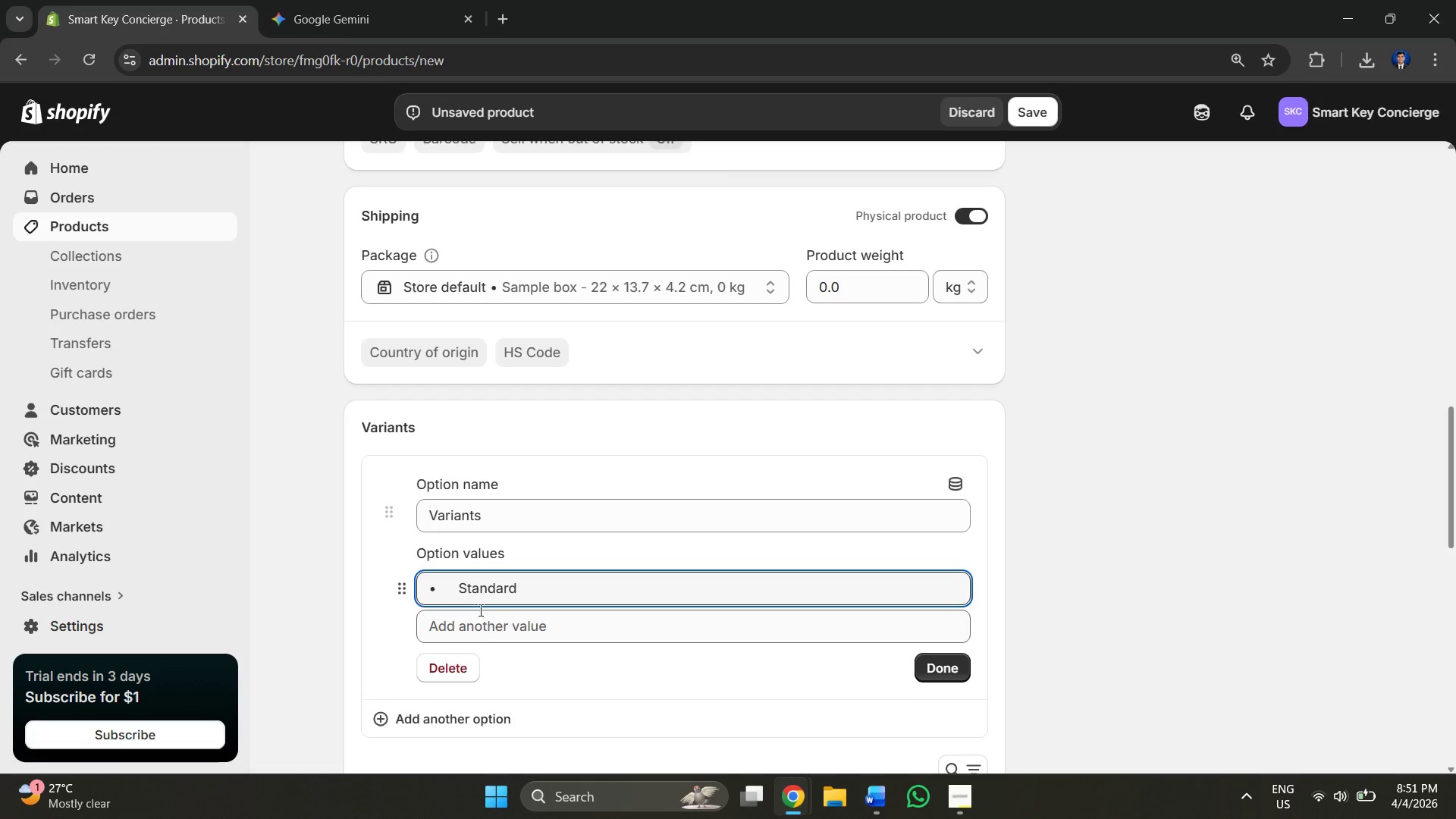 
left_click_drag(start_coordinate=[455, 594], to_coordinate=[406, 596])
 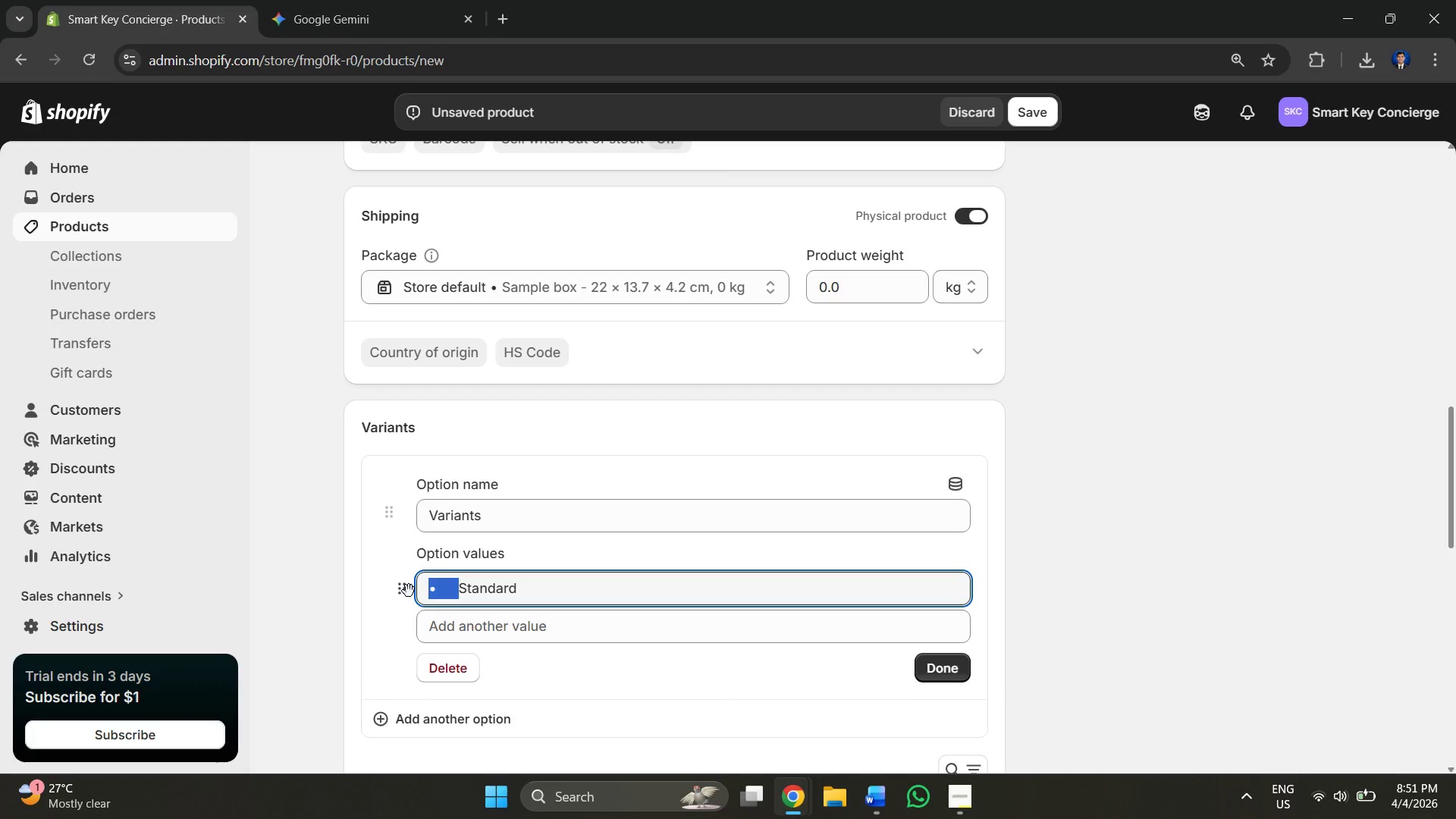 
key(Backspace)
 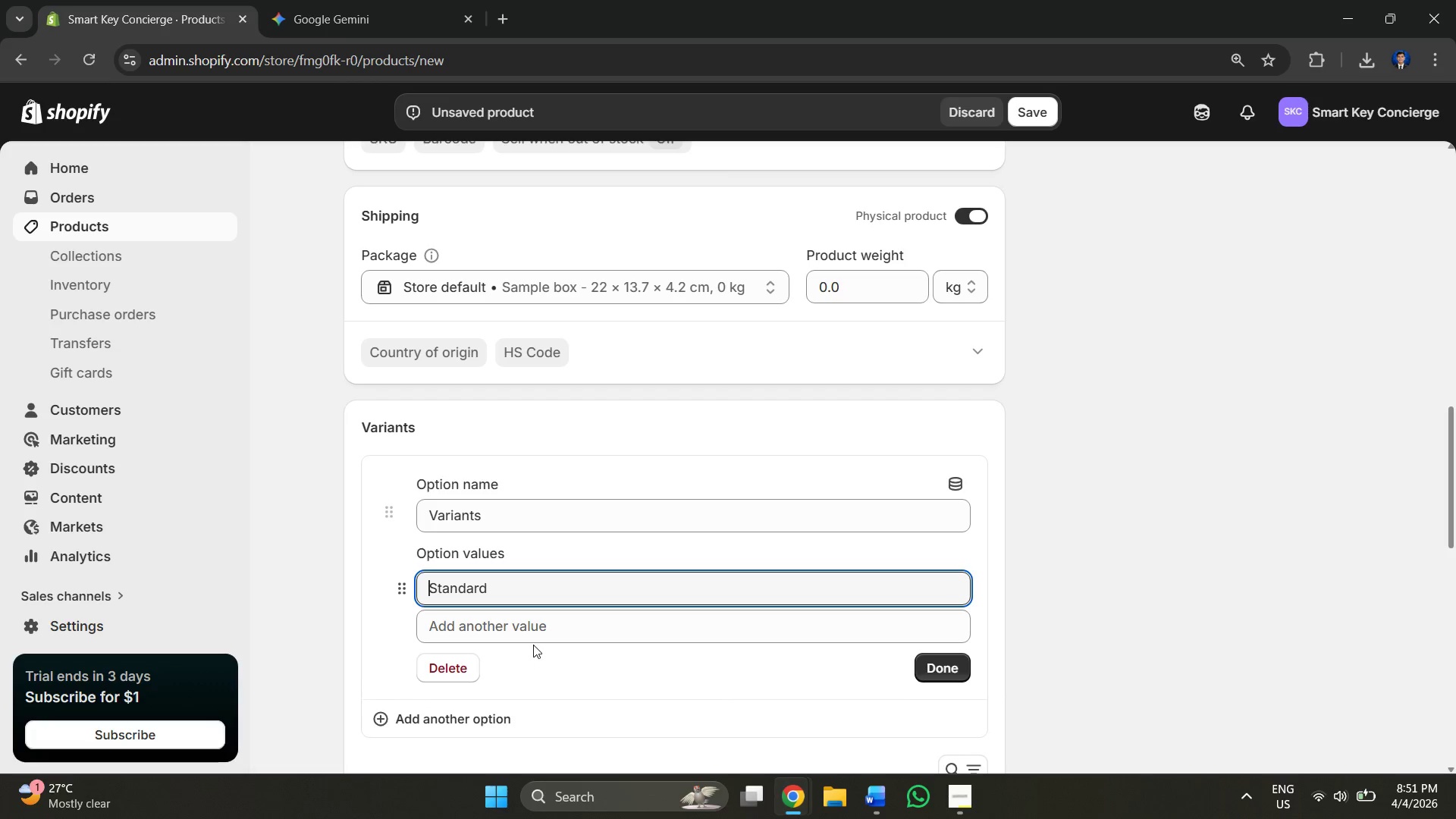 
key(Alt+AltLeft)
 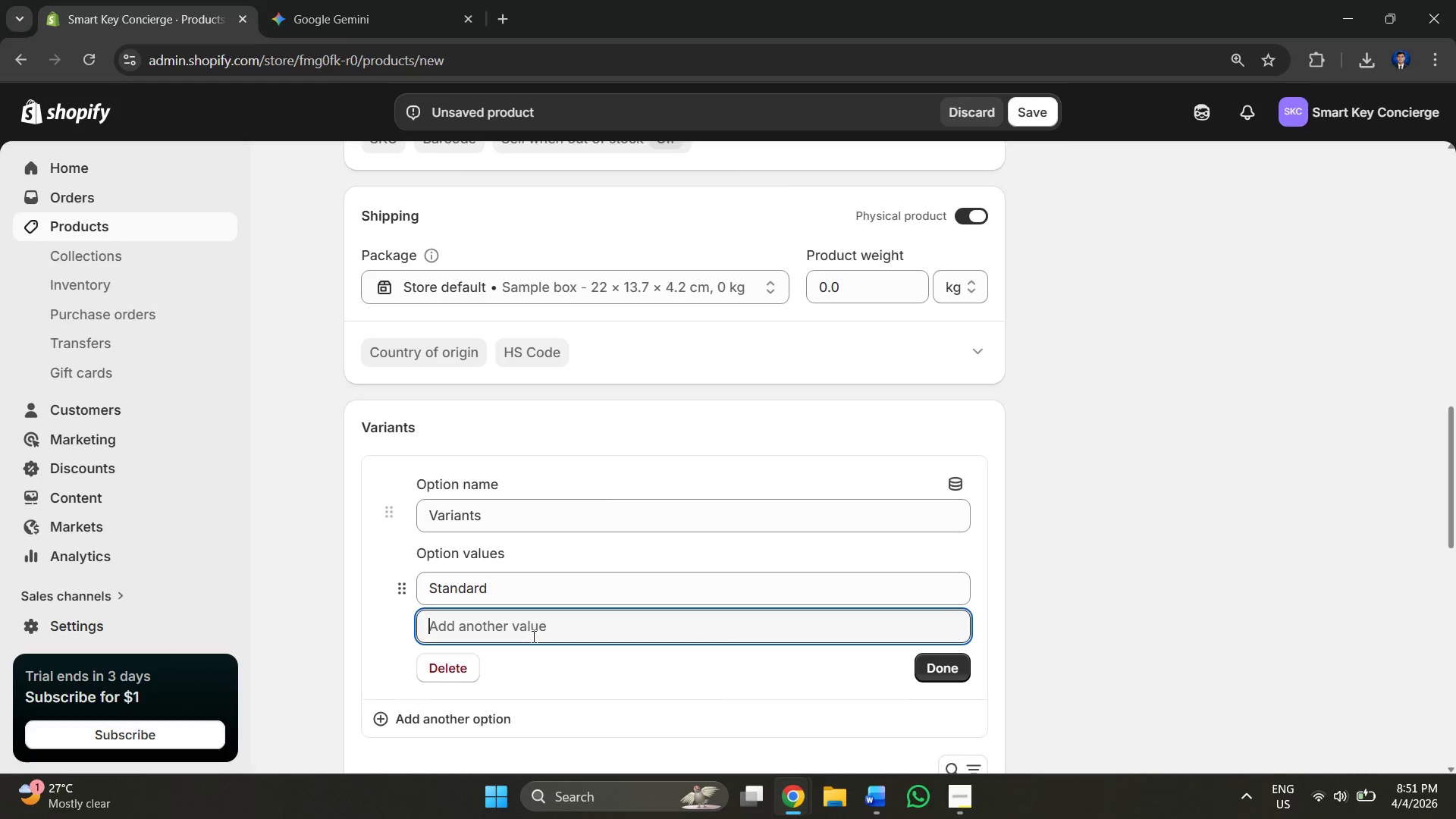 
key(Alt+Tab)
 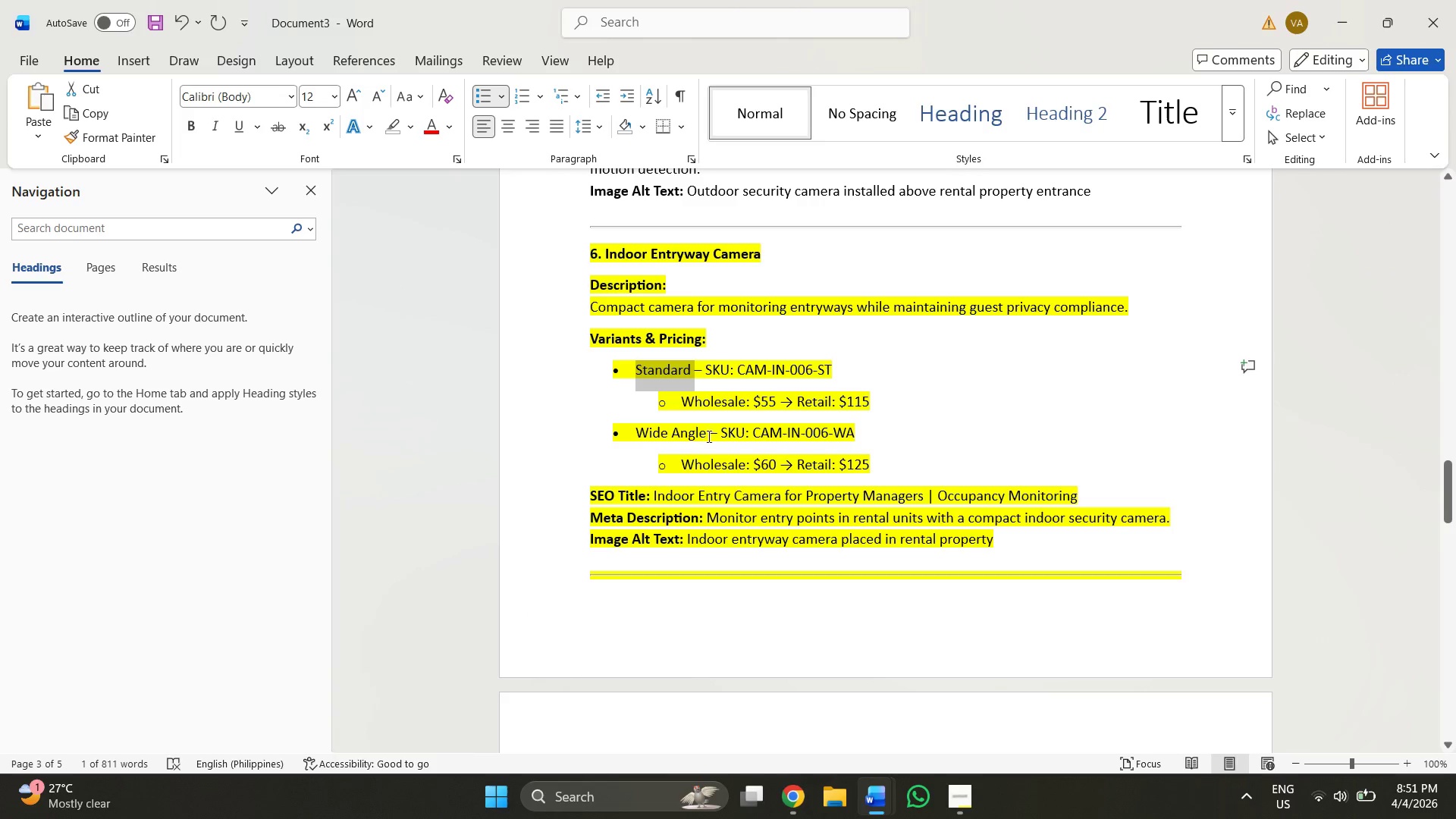 
left_click_drag(start_coordinate=[708, 435], to_coordinate=[647, 429])
 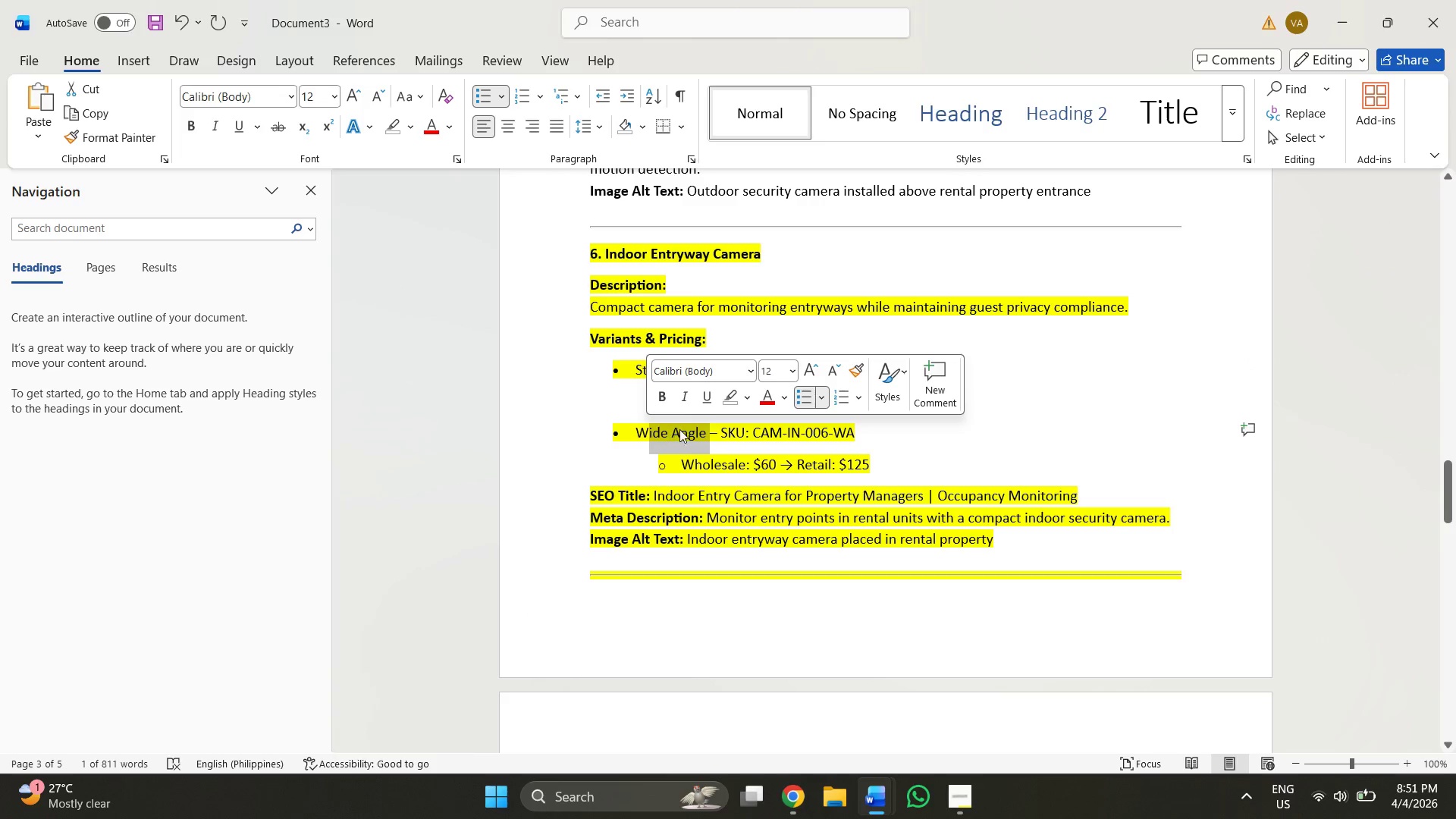 
left_click([682, 429])
 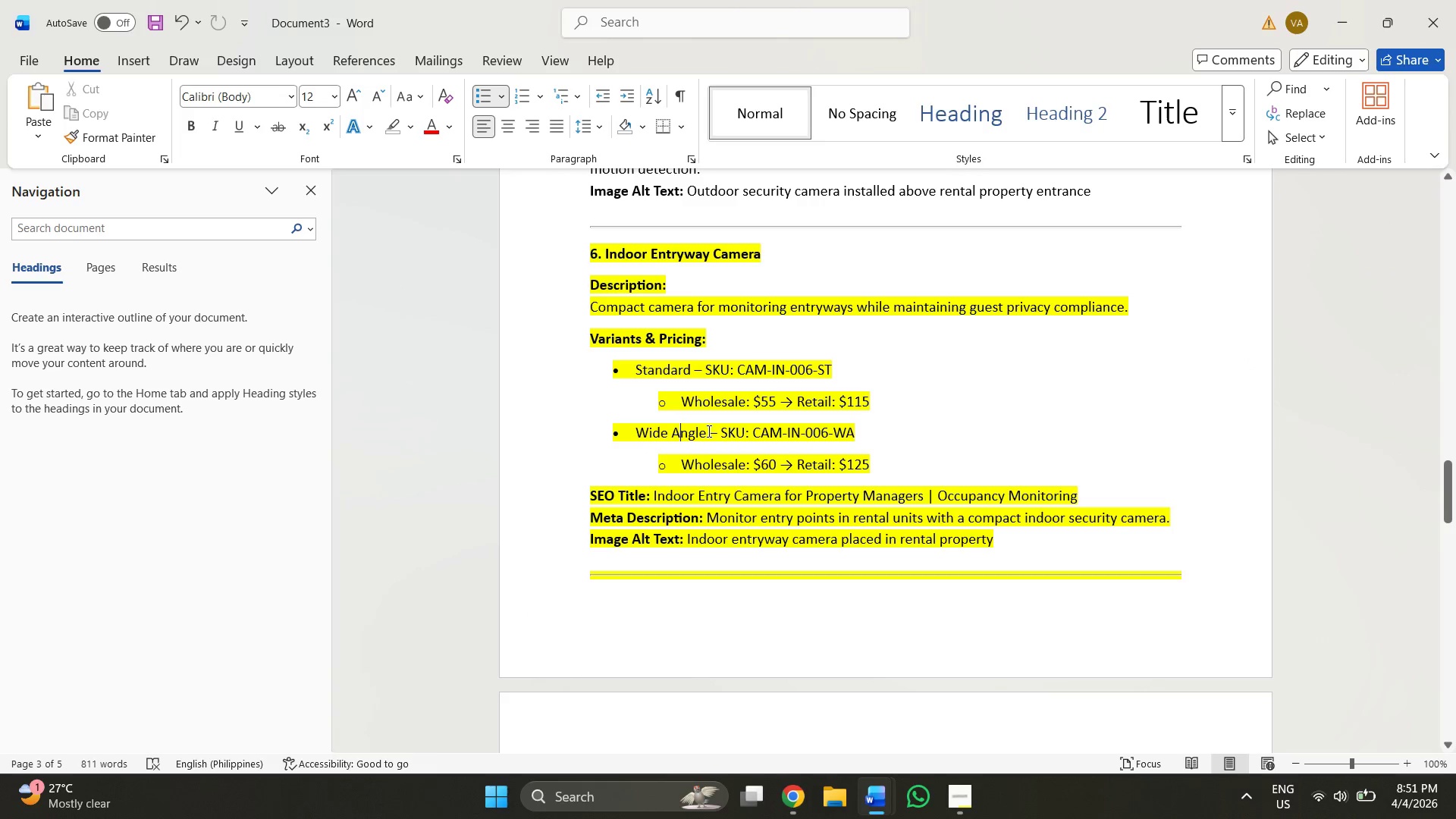 
left_click_drag(start_coordinate=[708, 431], to_coordinate=[646, 438])
 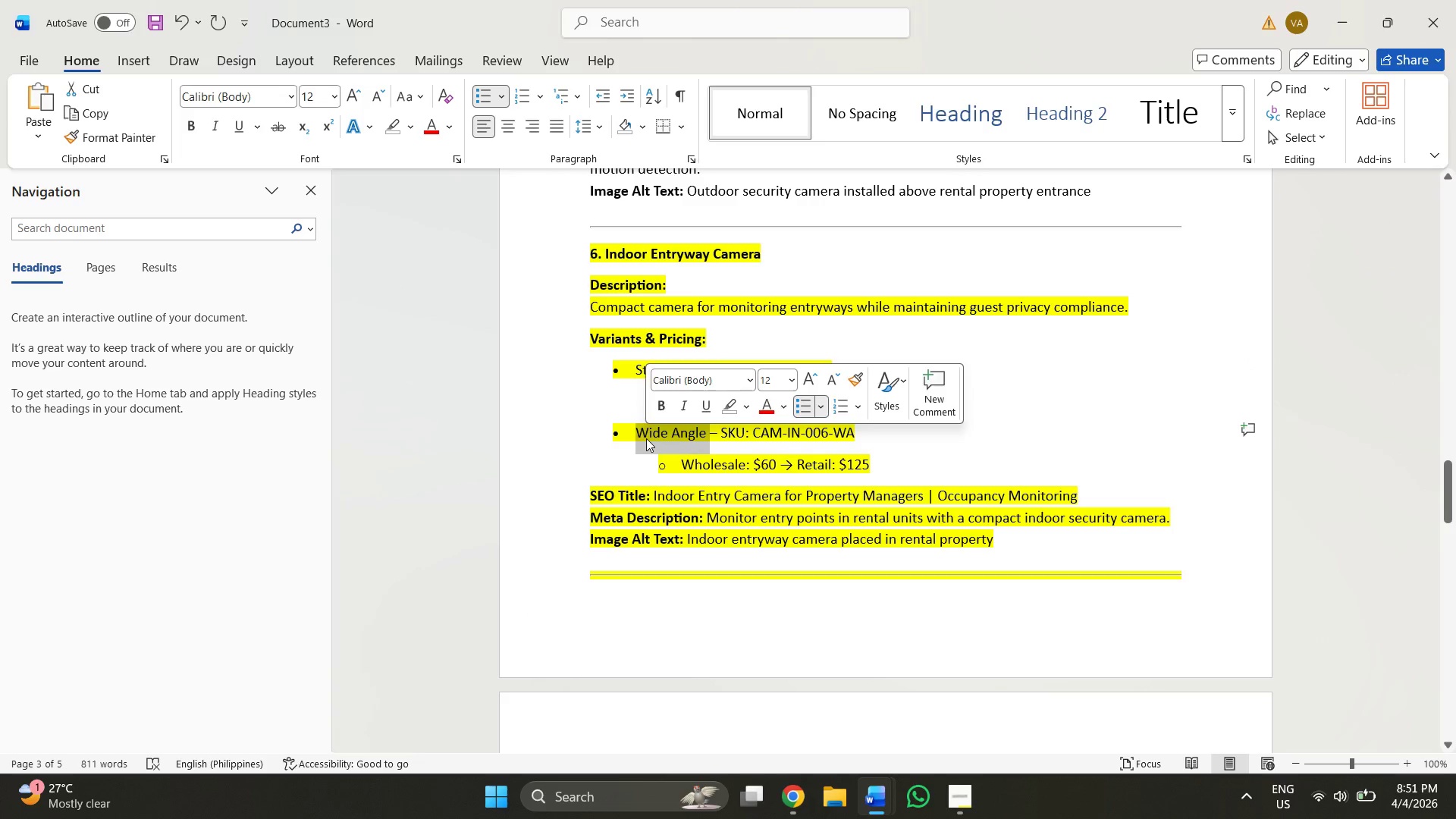 
key(Control+ControlLeft)
 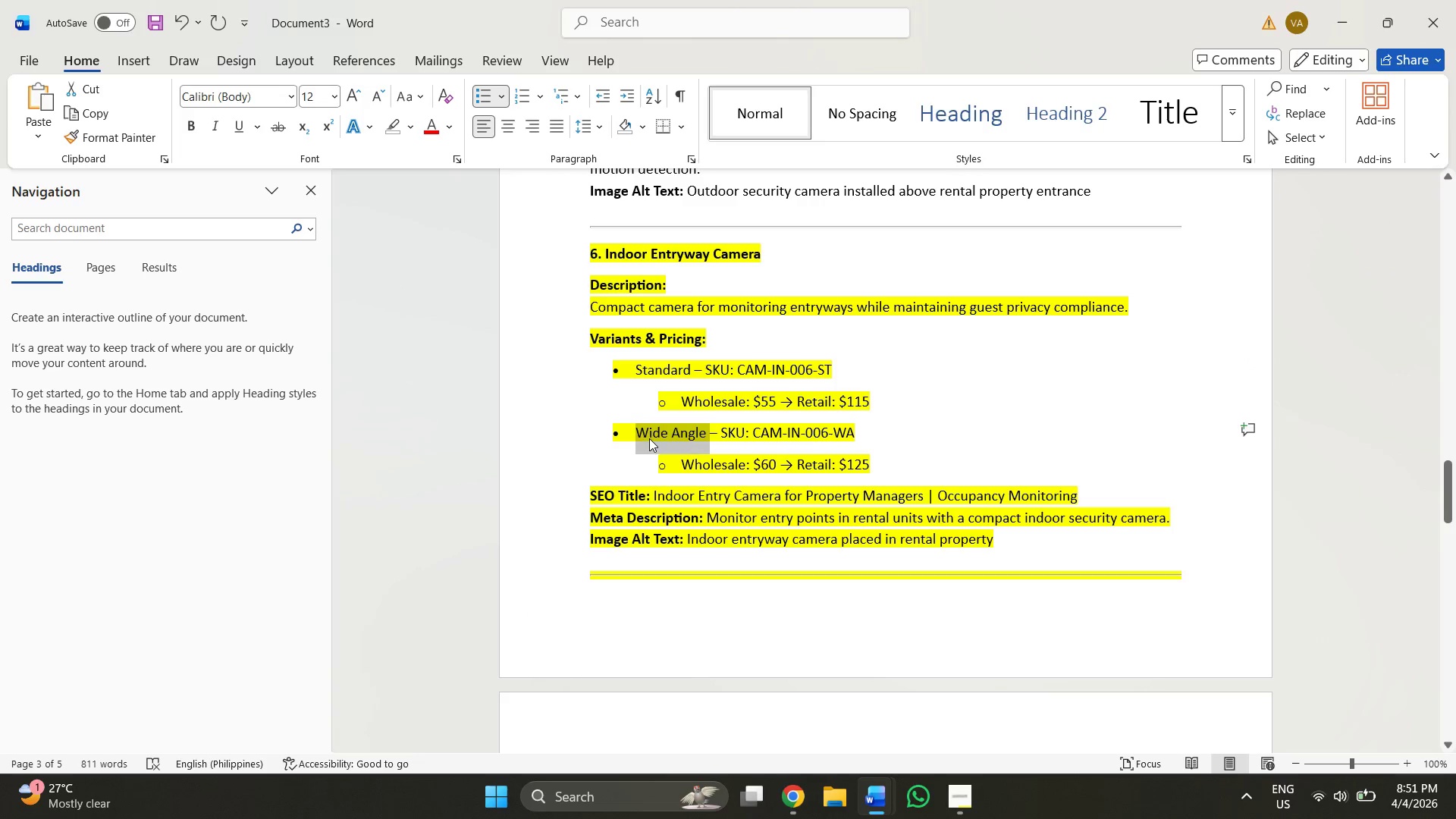 
key(Control+C)
 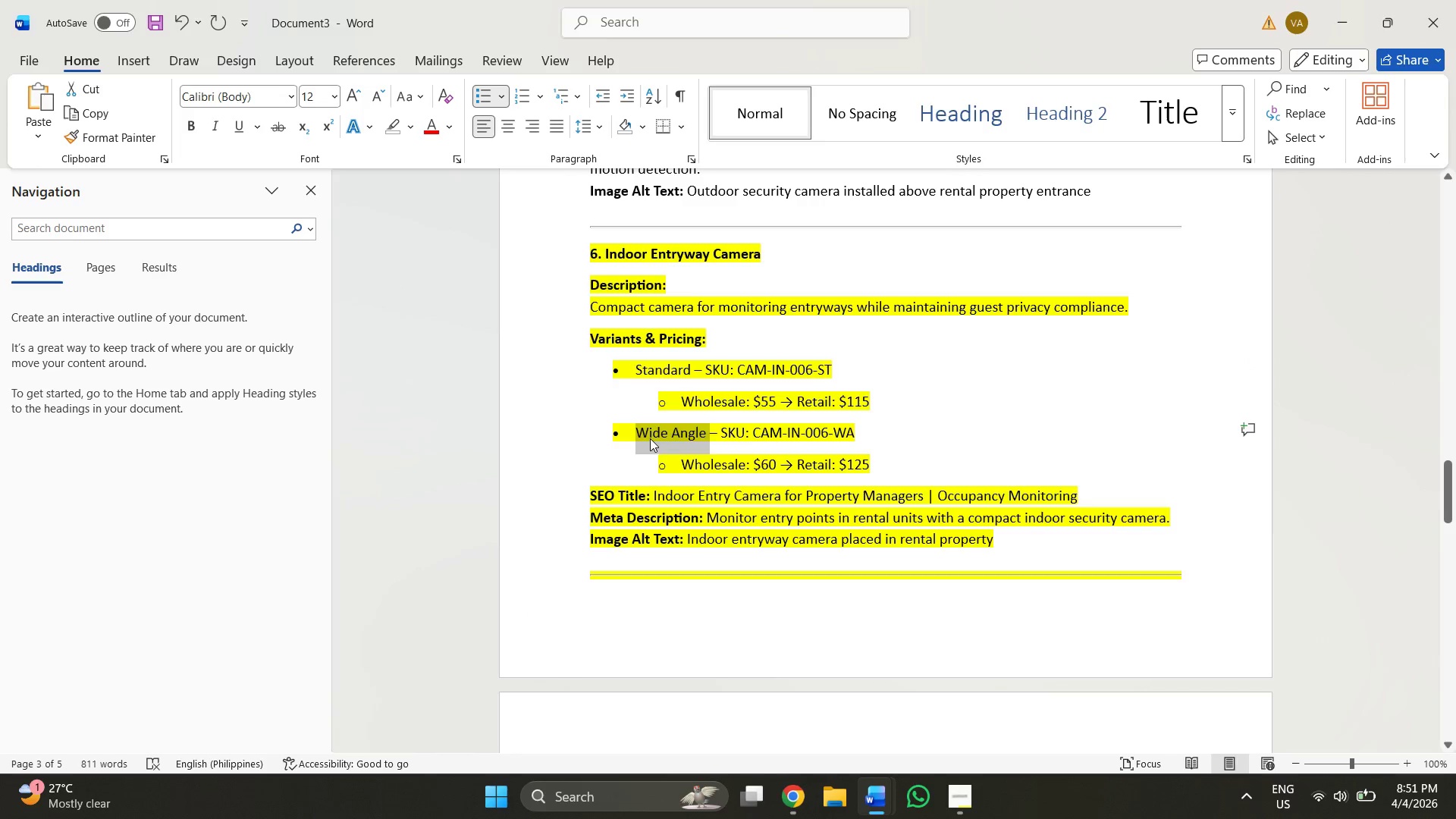 
key(Alt+AltLeft)
 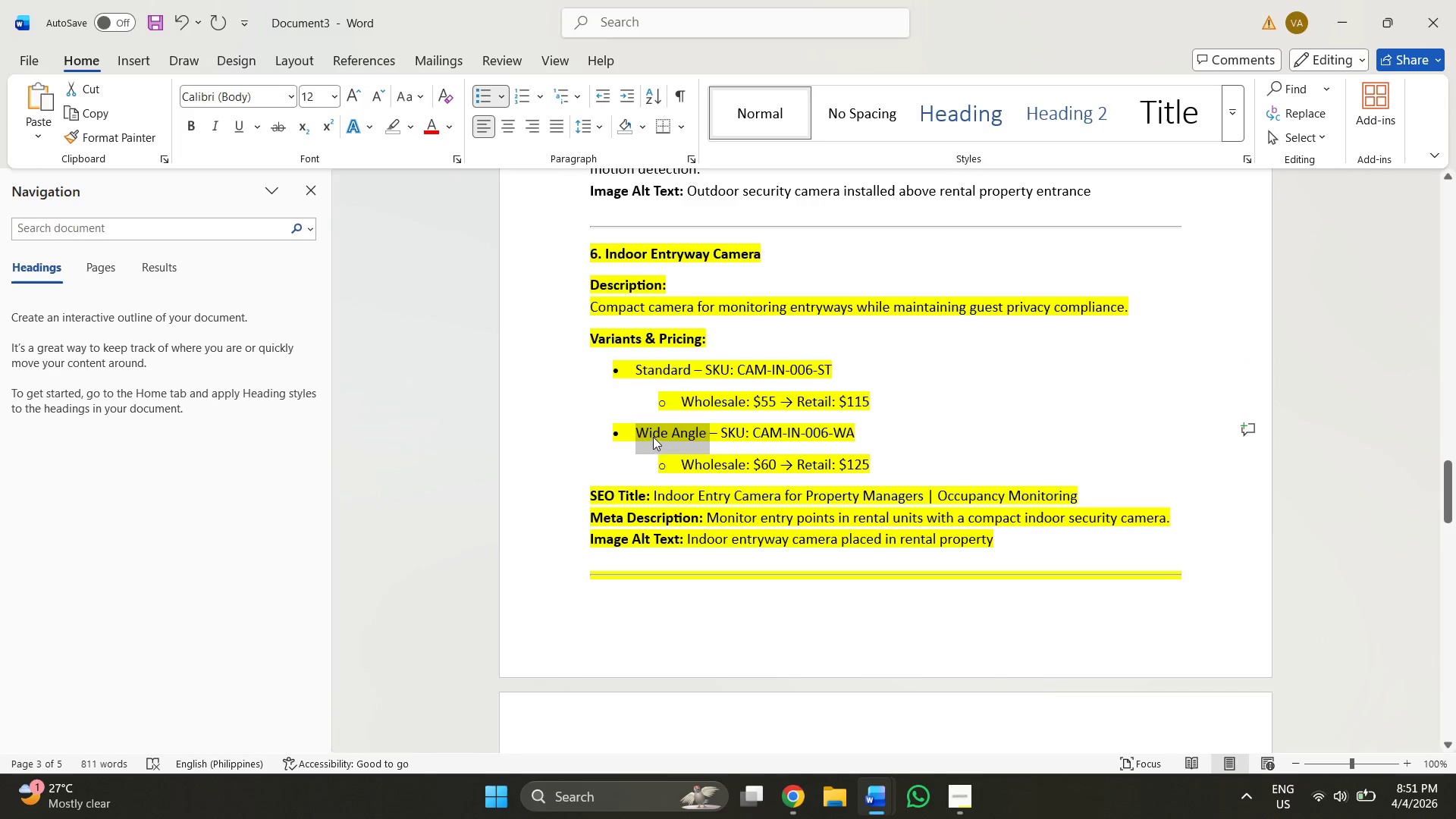 
key(Alt+Tab)
 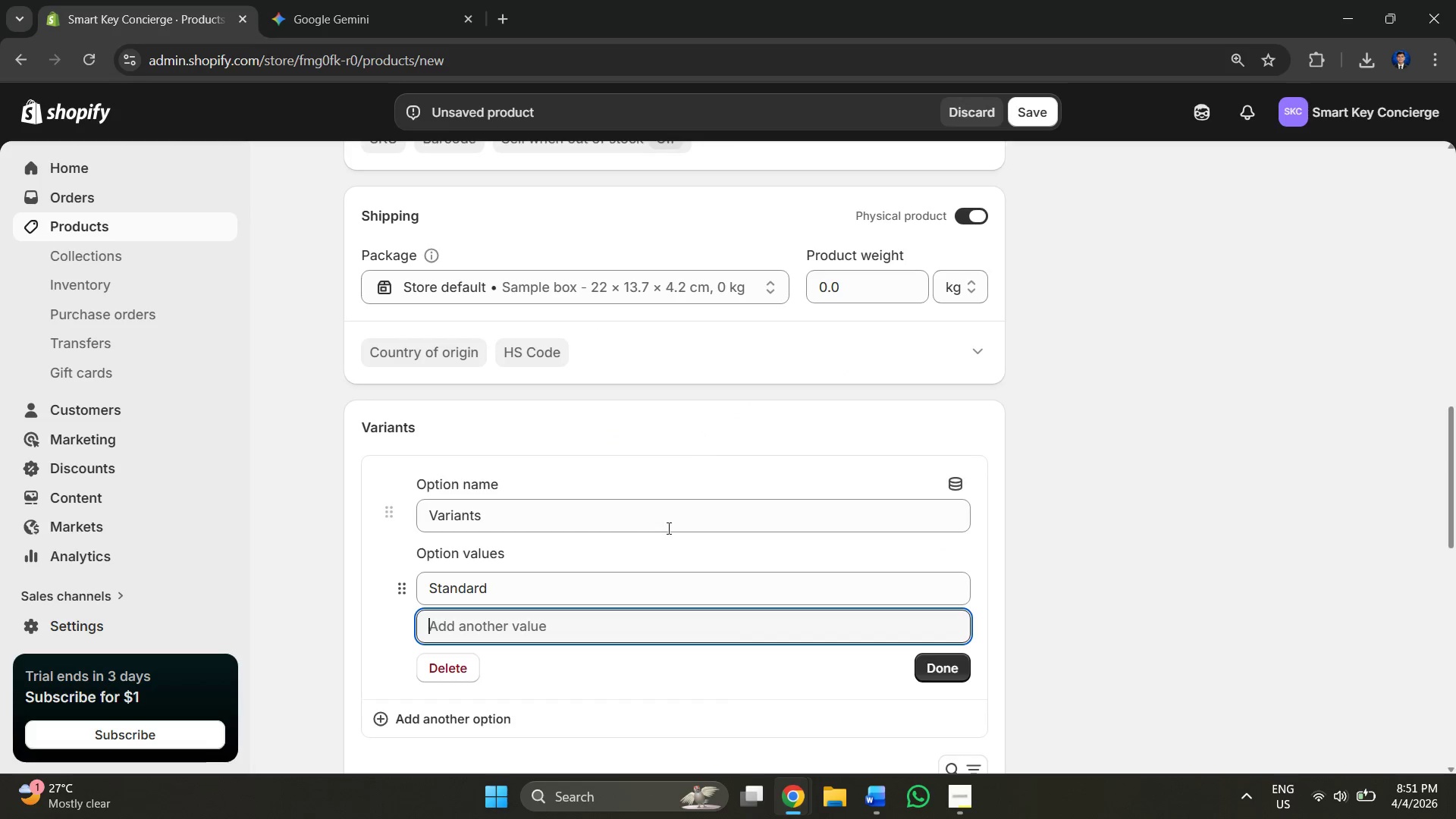 
key(Control+V)
 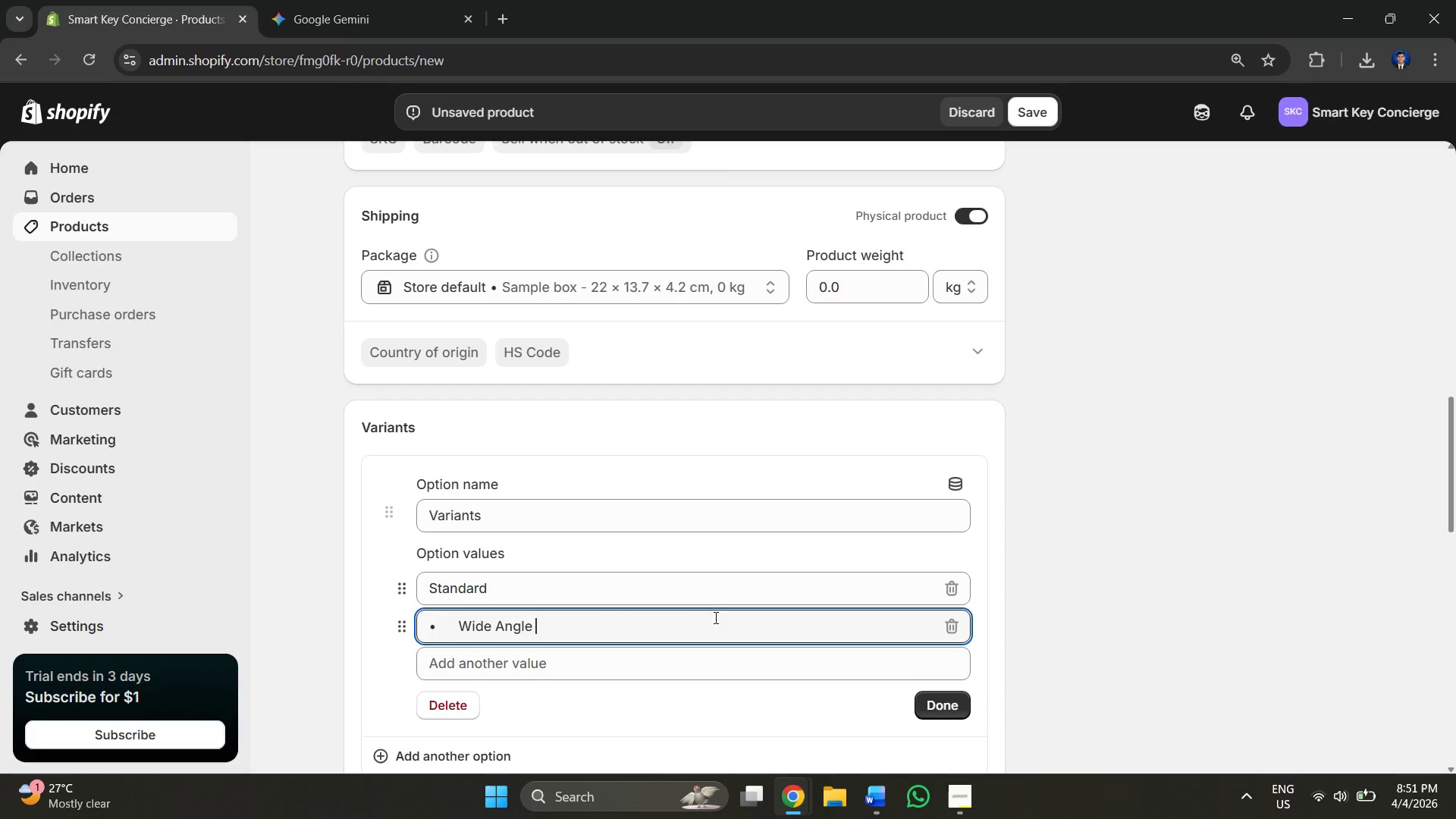 
scroll: coordinate [727, 607], scroll_direction: down, amount: 2.0
 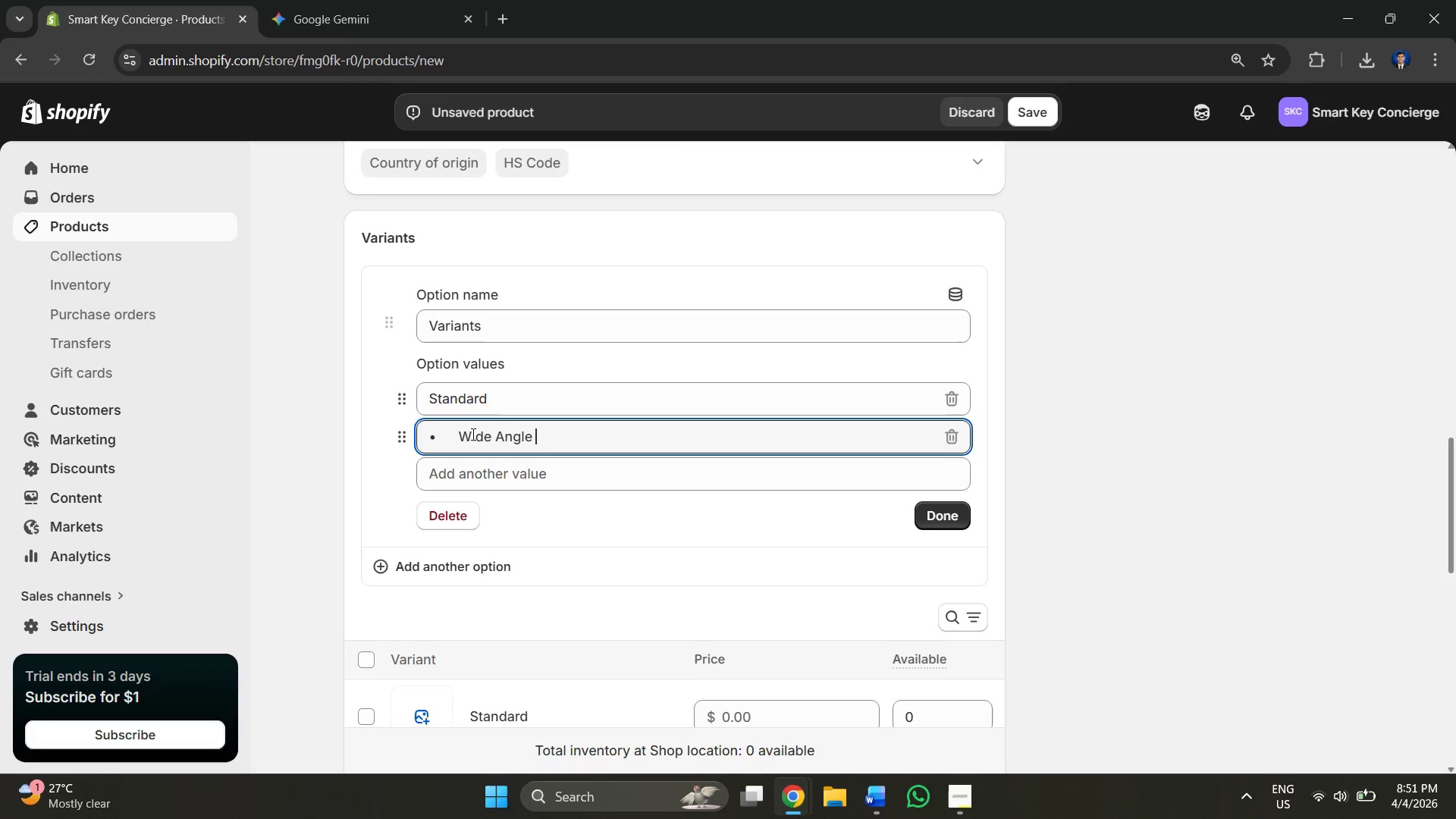 
left_click([461, 431])
 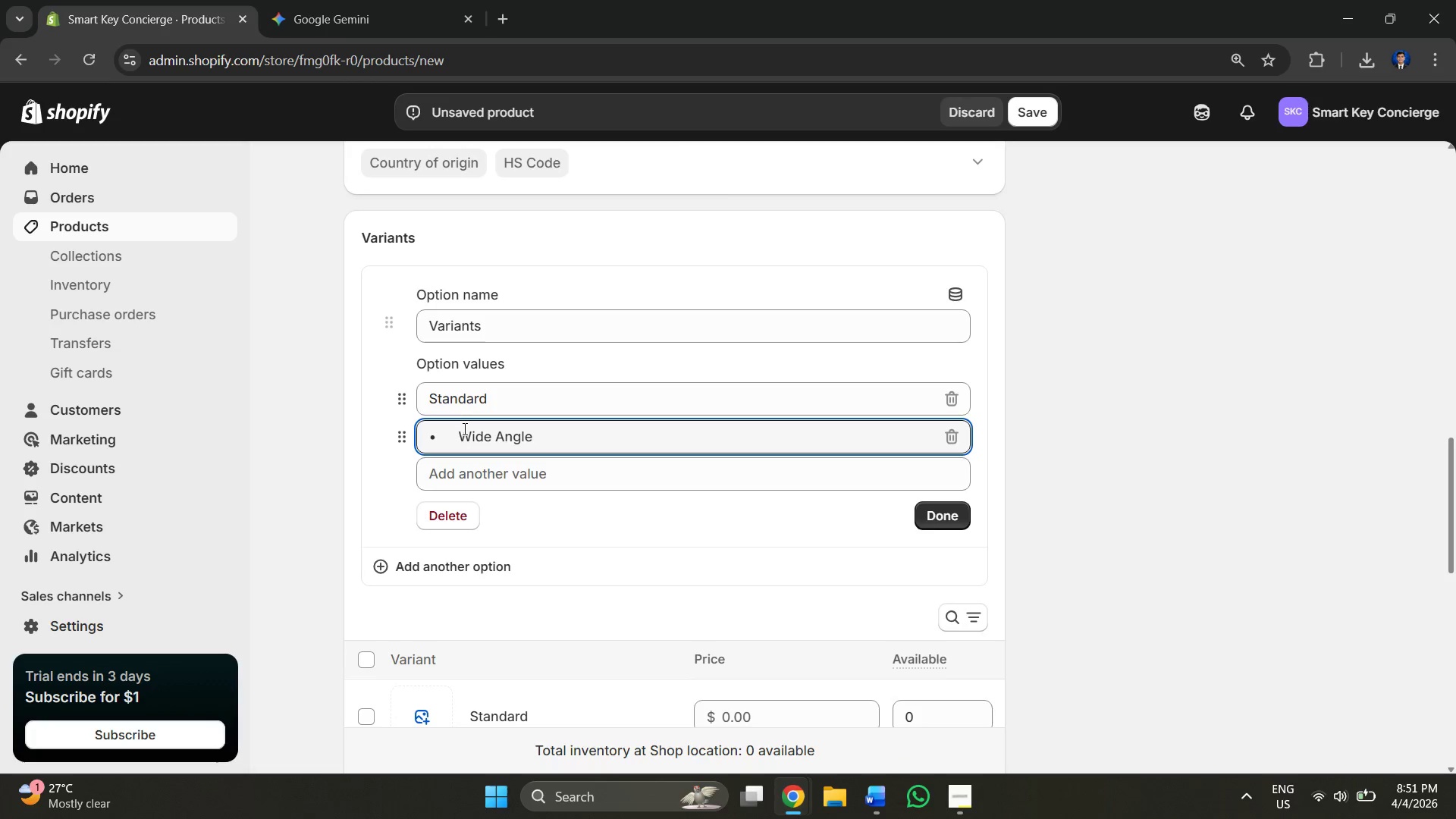 
key(Control+Backspace)
 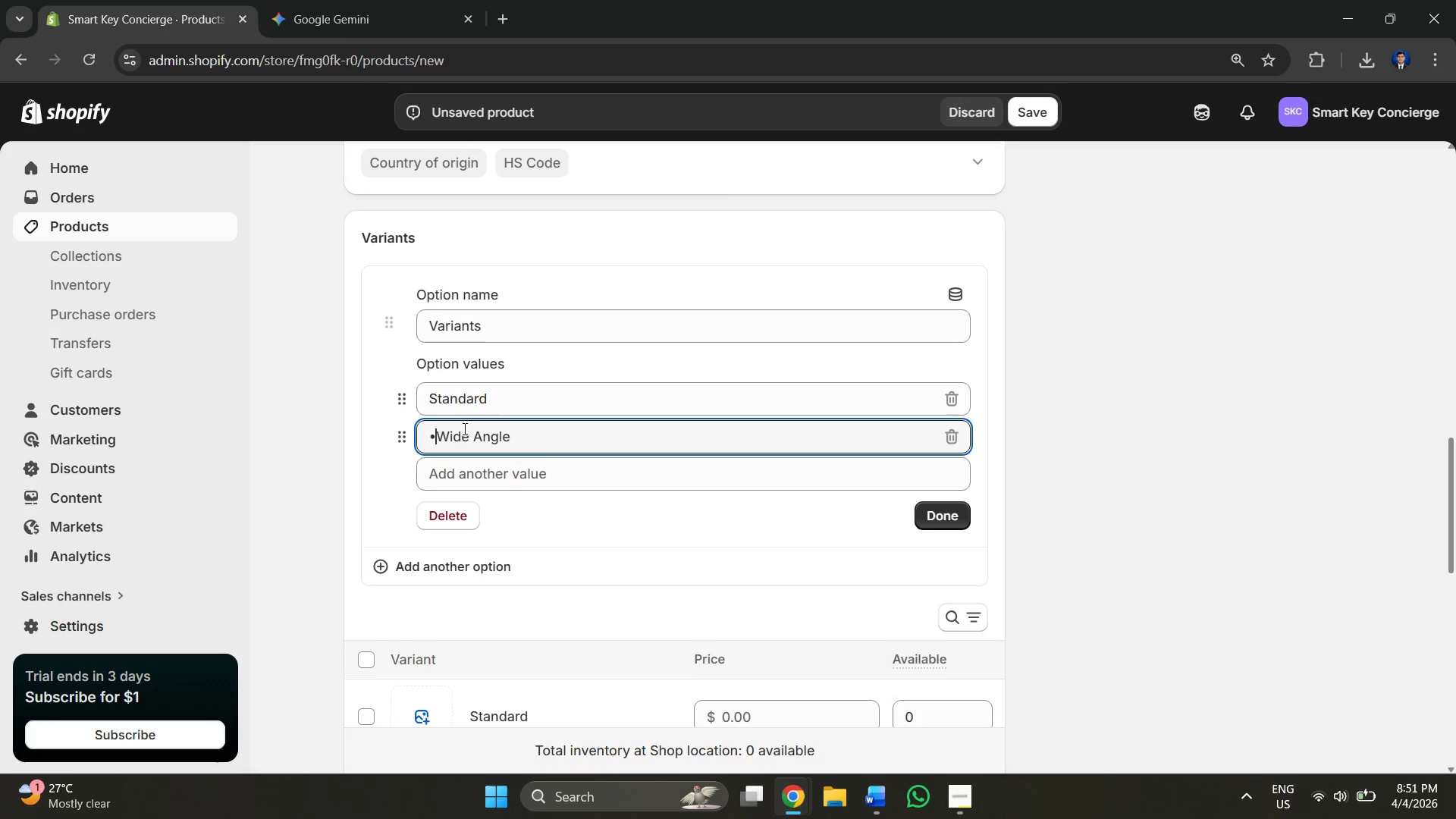 
key(Backspace)
 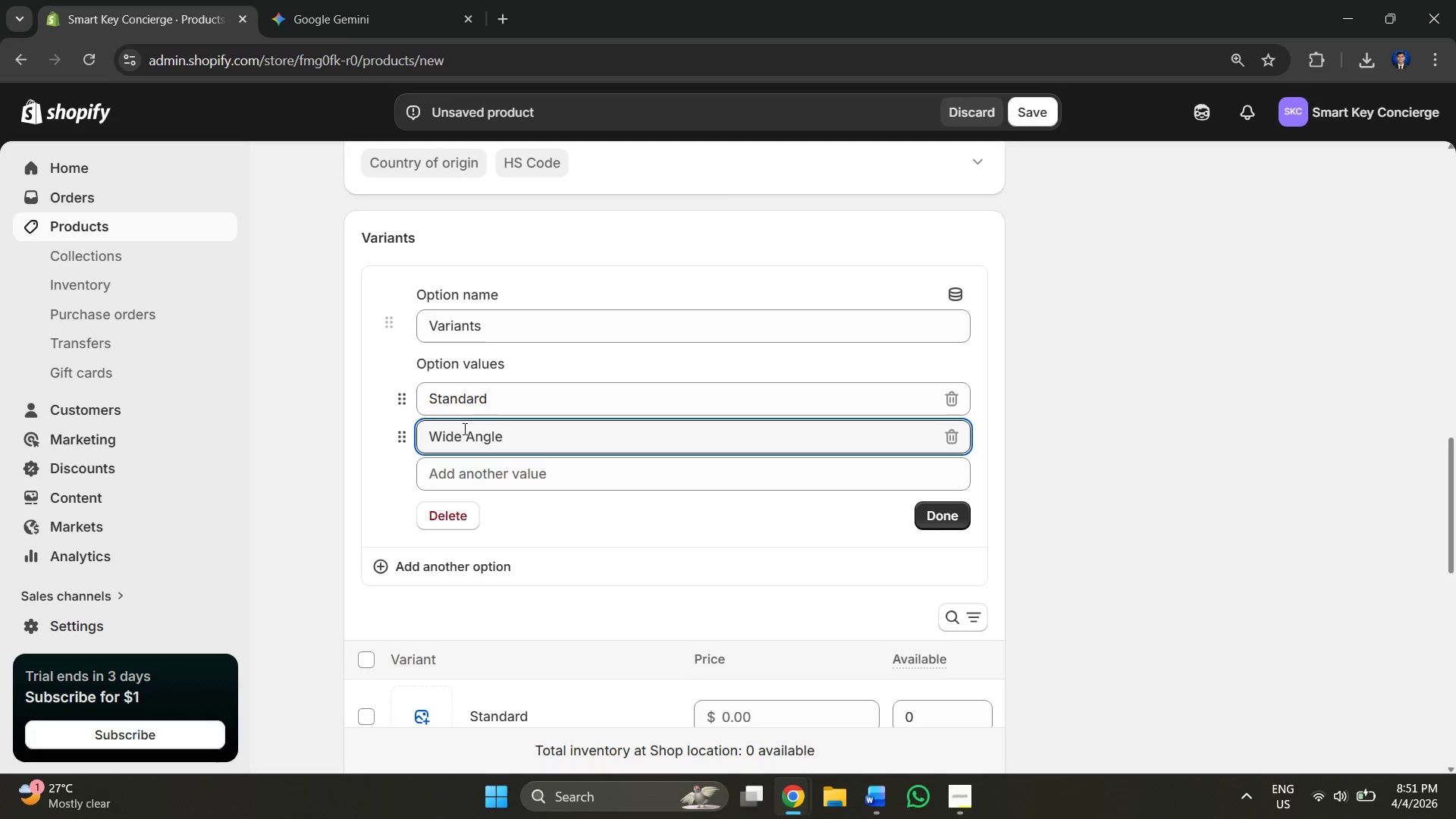 
scroll: coordinate [506, 473], scroll_direction: down, amount: 3.0
 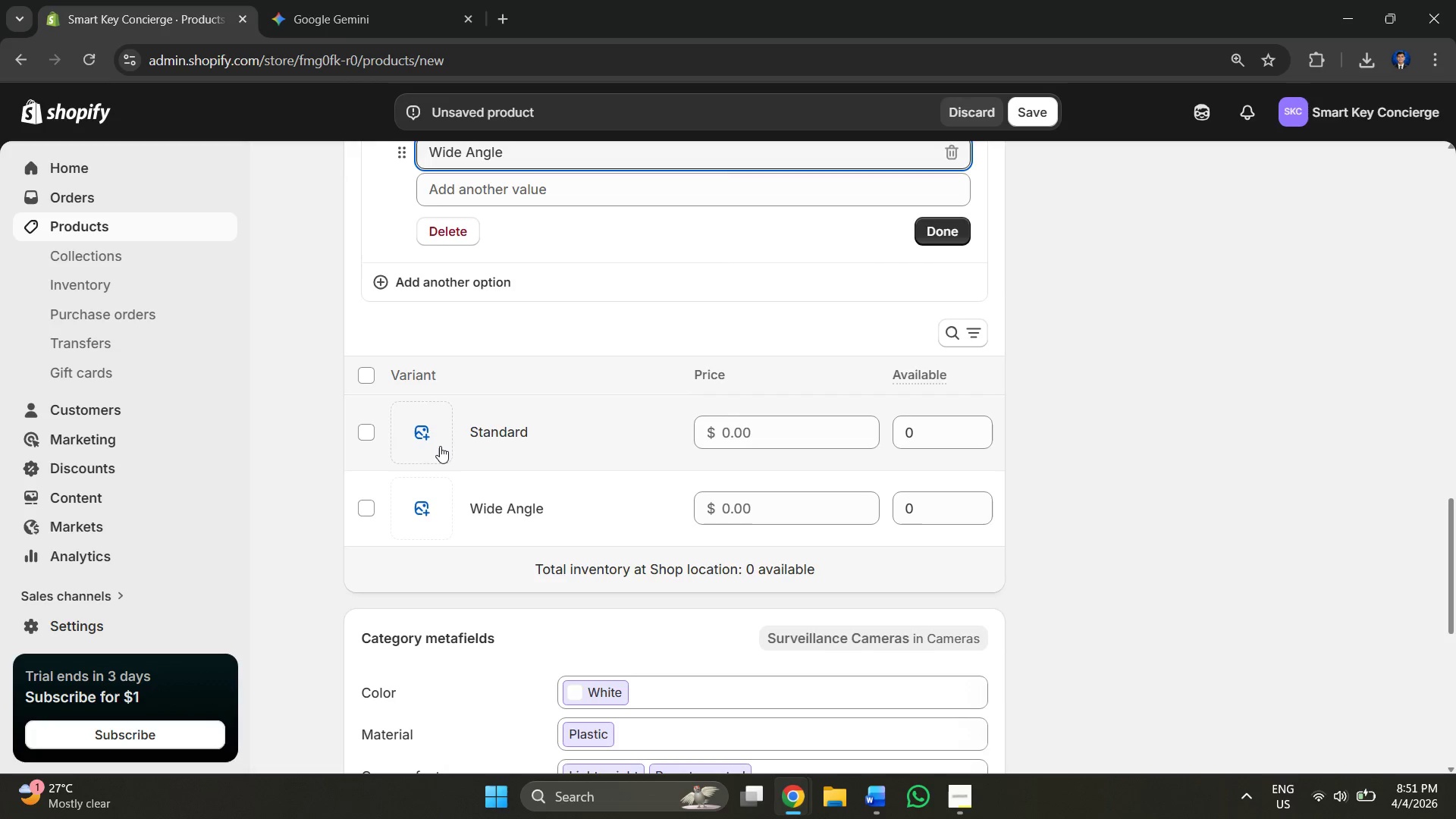 
left_click([437, 444])
 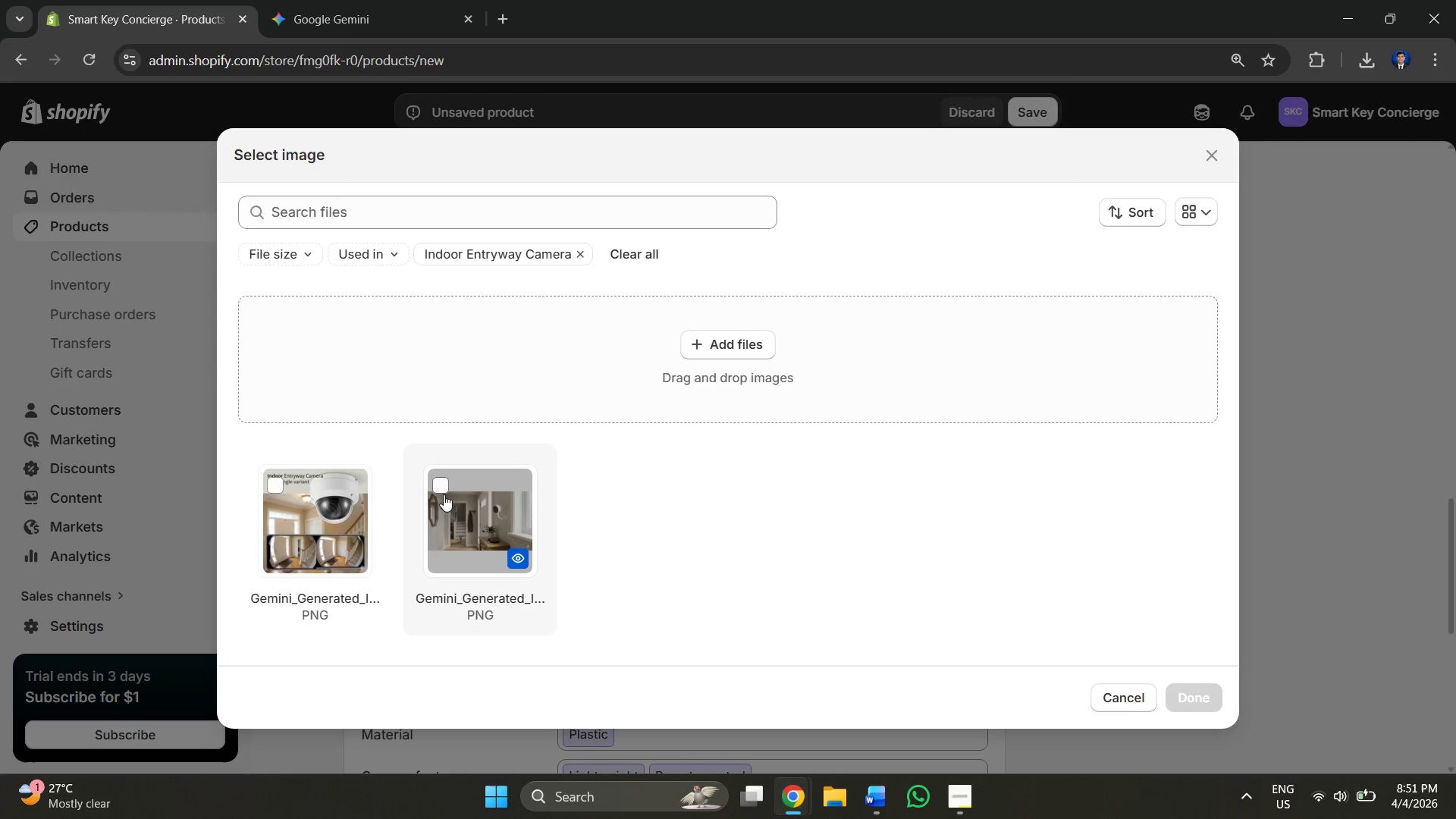 
left_click([443, 493])
 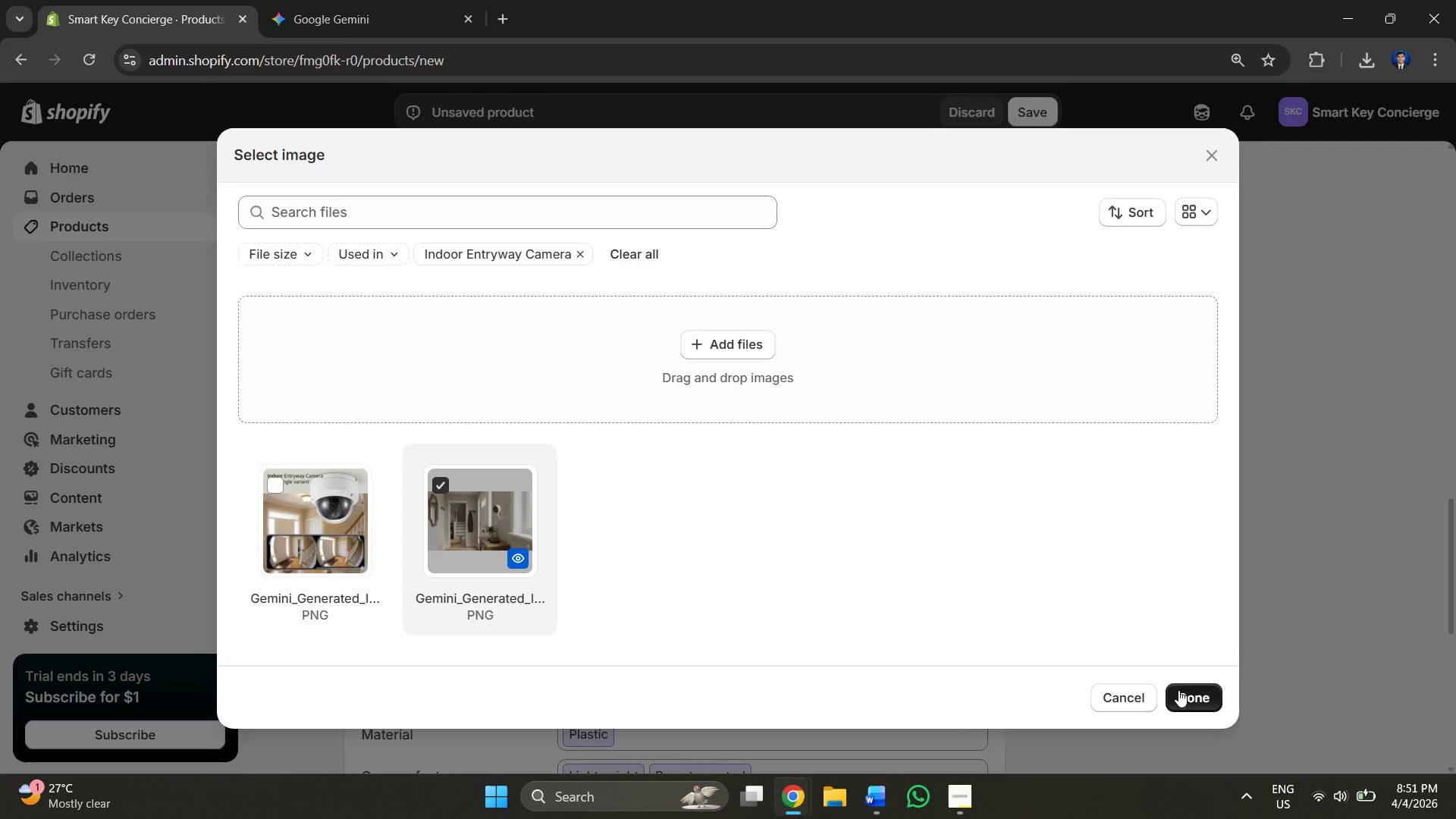 
left_click([1185, 689])
 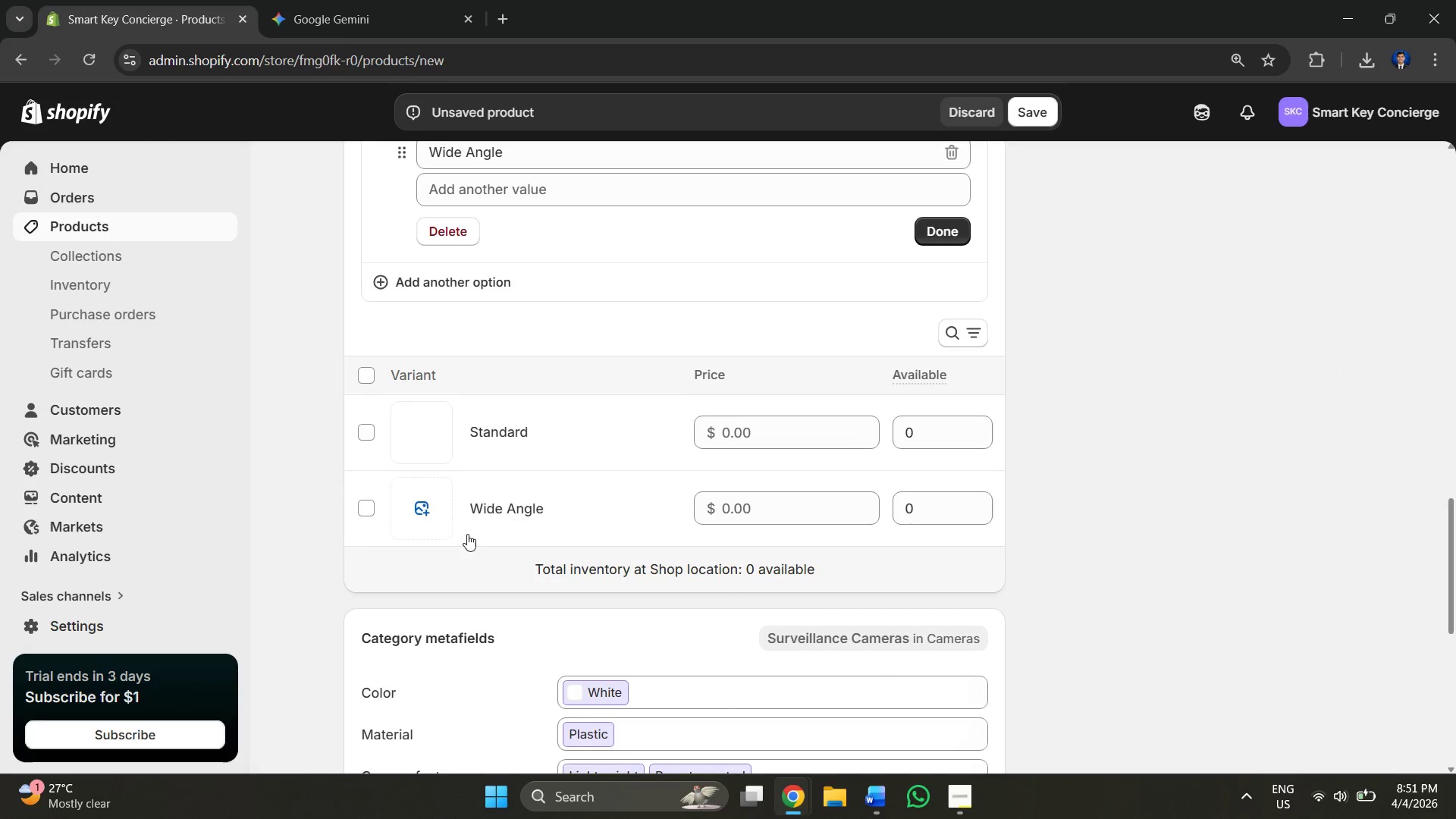 
left_click([430, 520])
 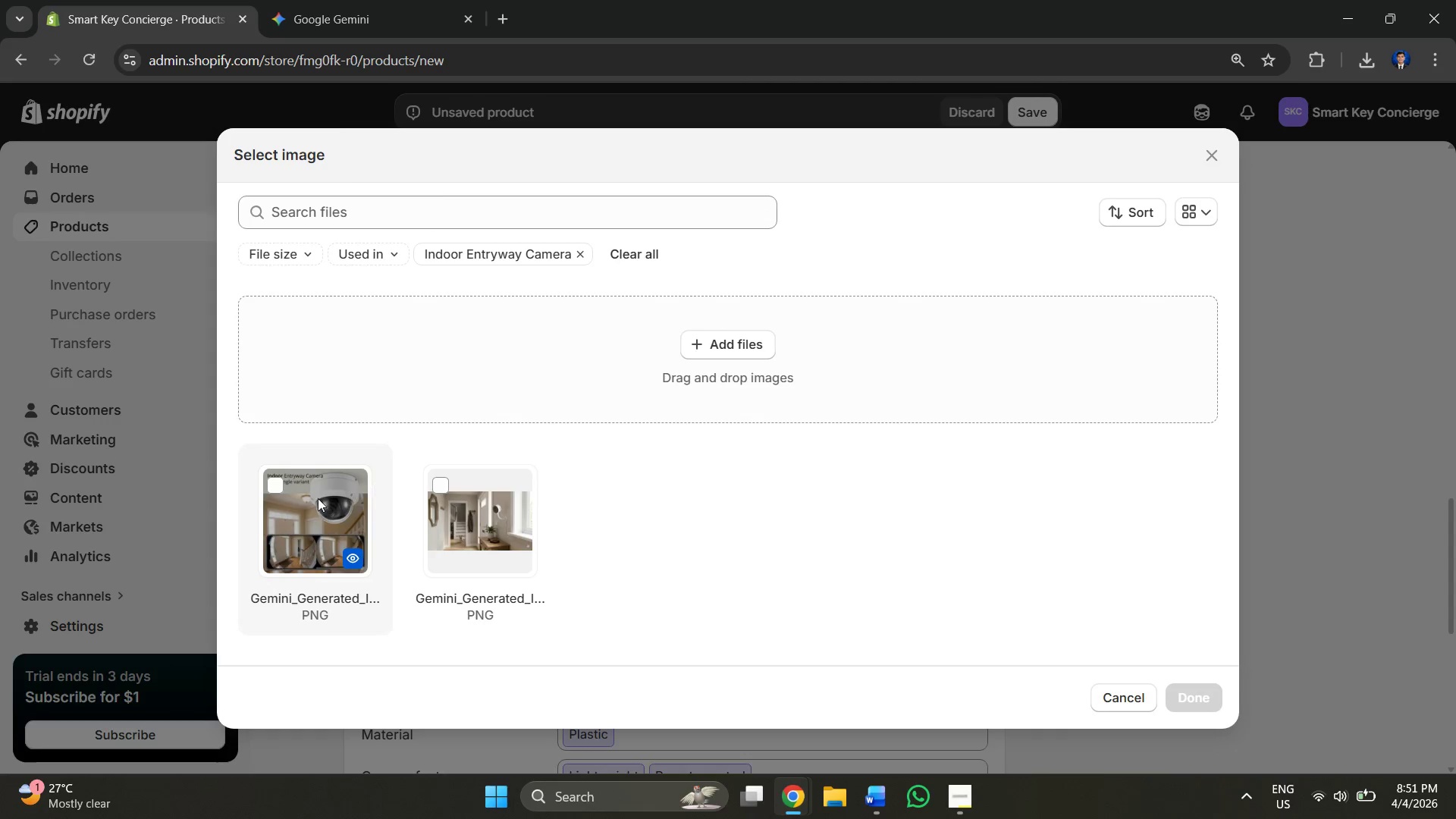 
left_click([273, 490])
 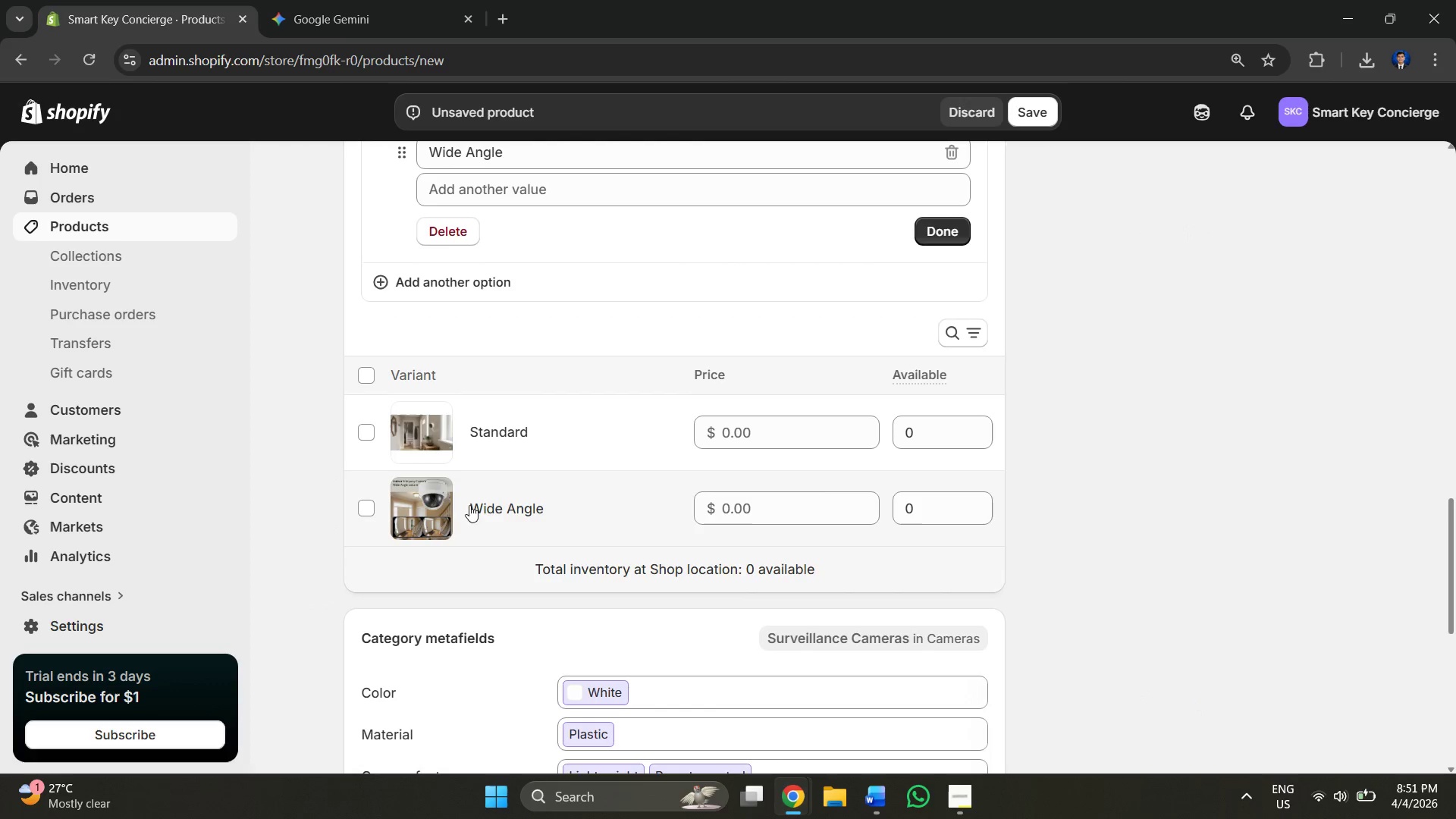 
left_click([585, 438])
 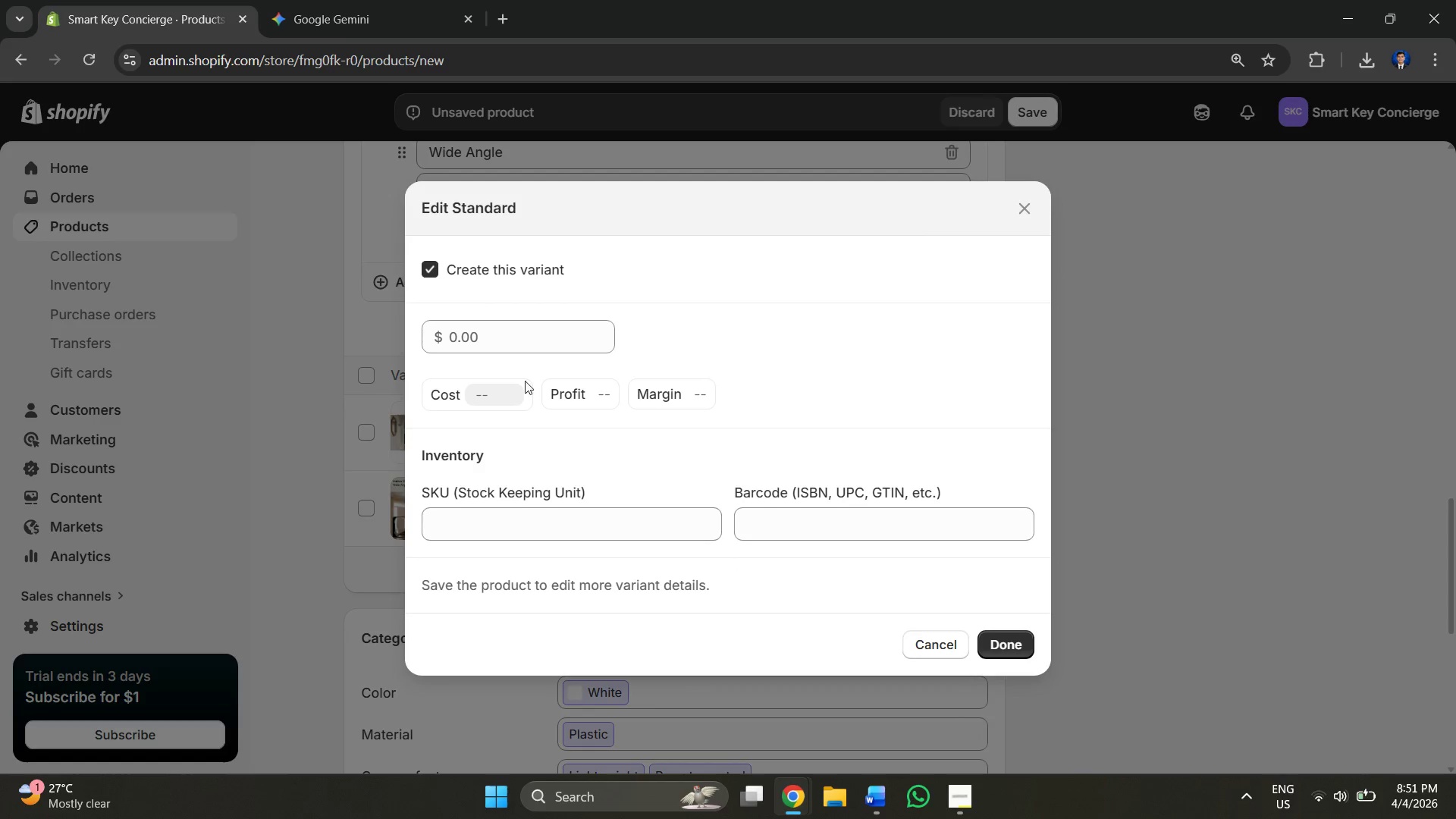 
left_click([488, 343])
 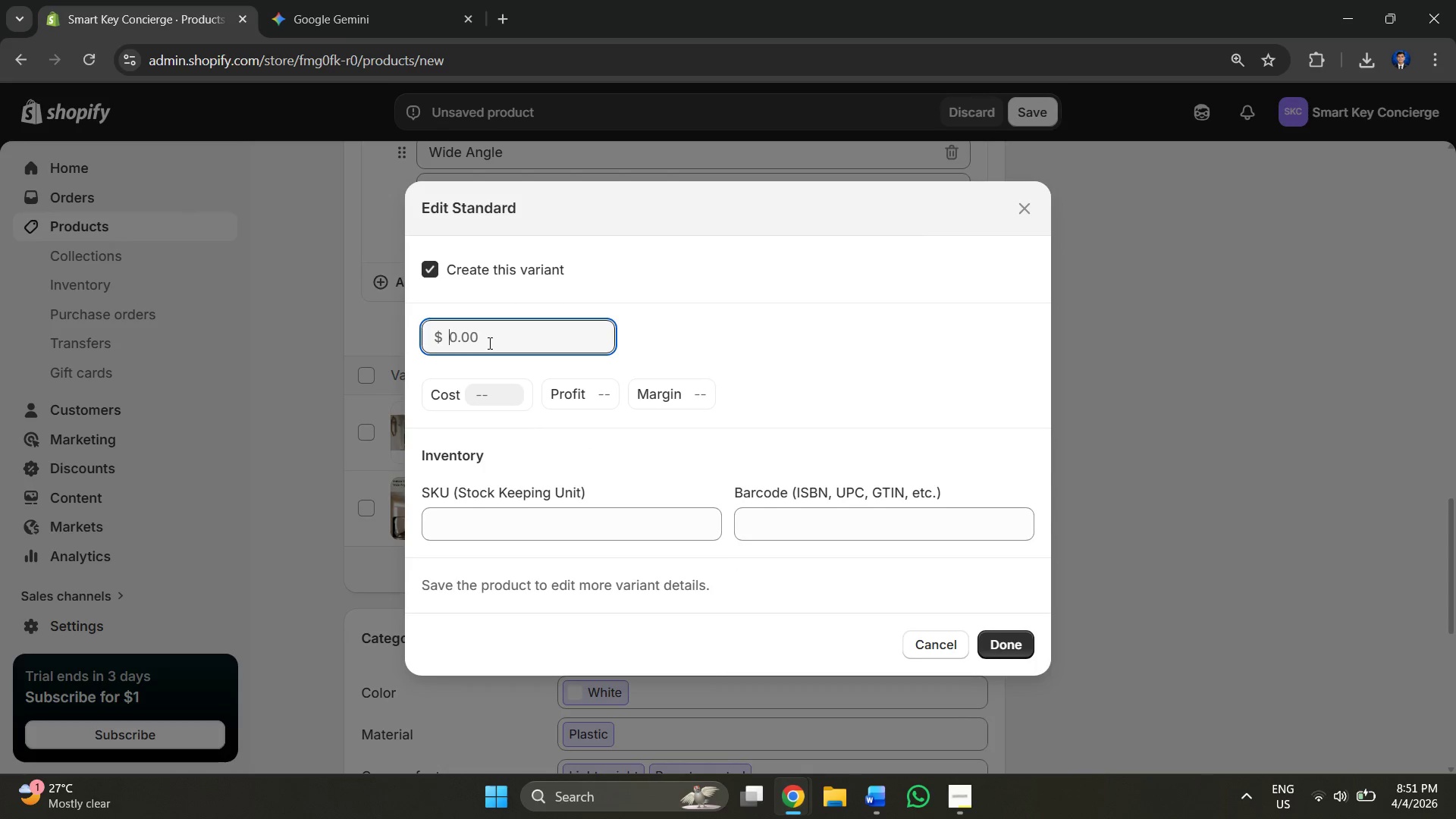 
key(Alt+AltLeft)
 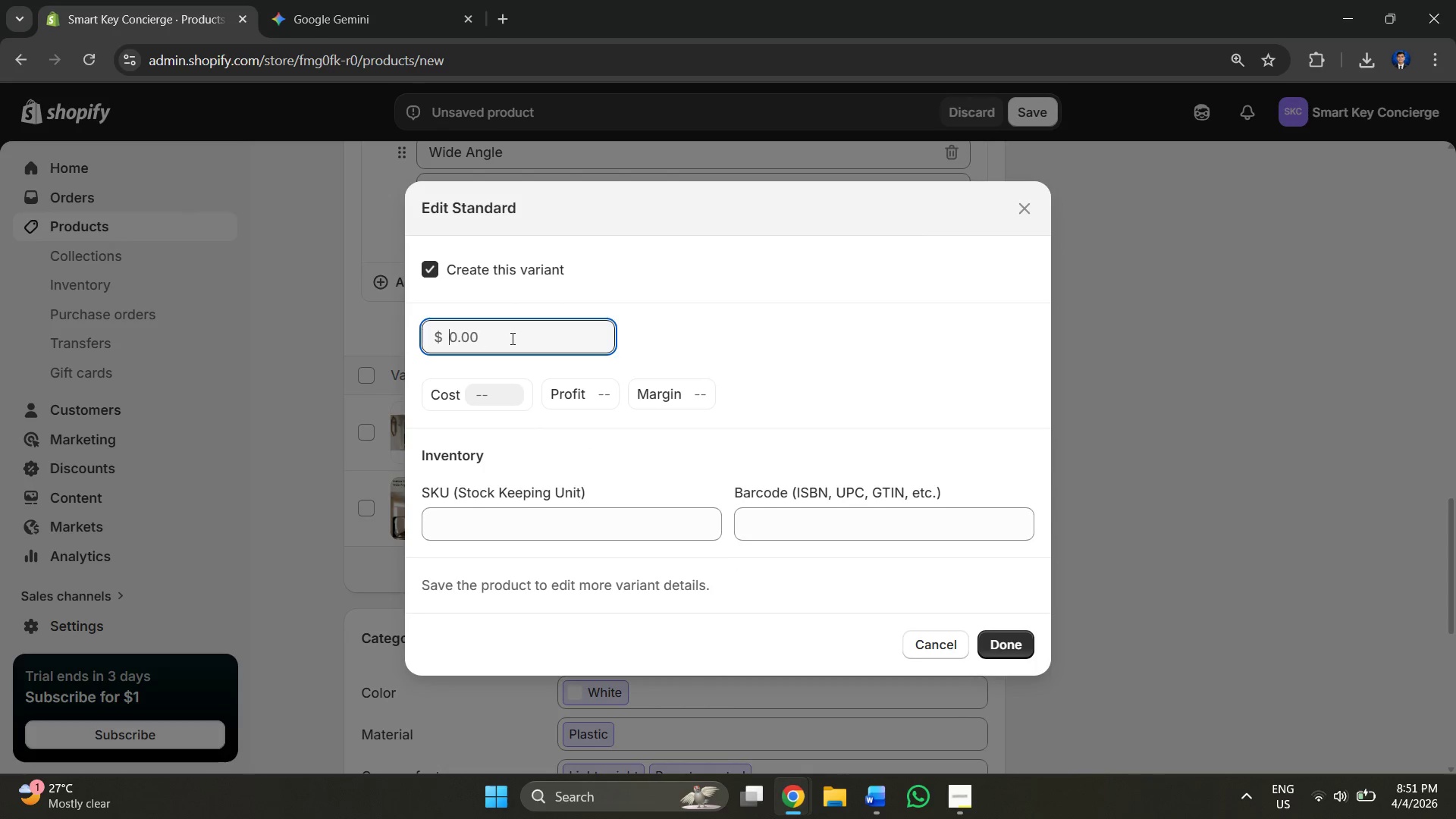 
key(Alt+Tab)
 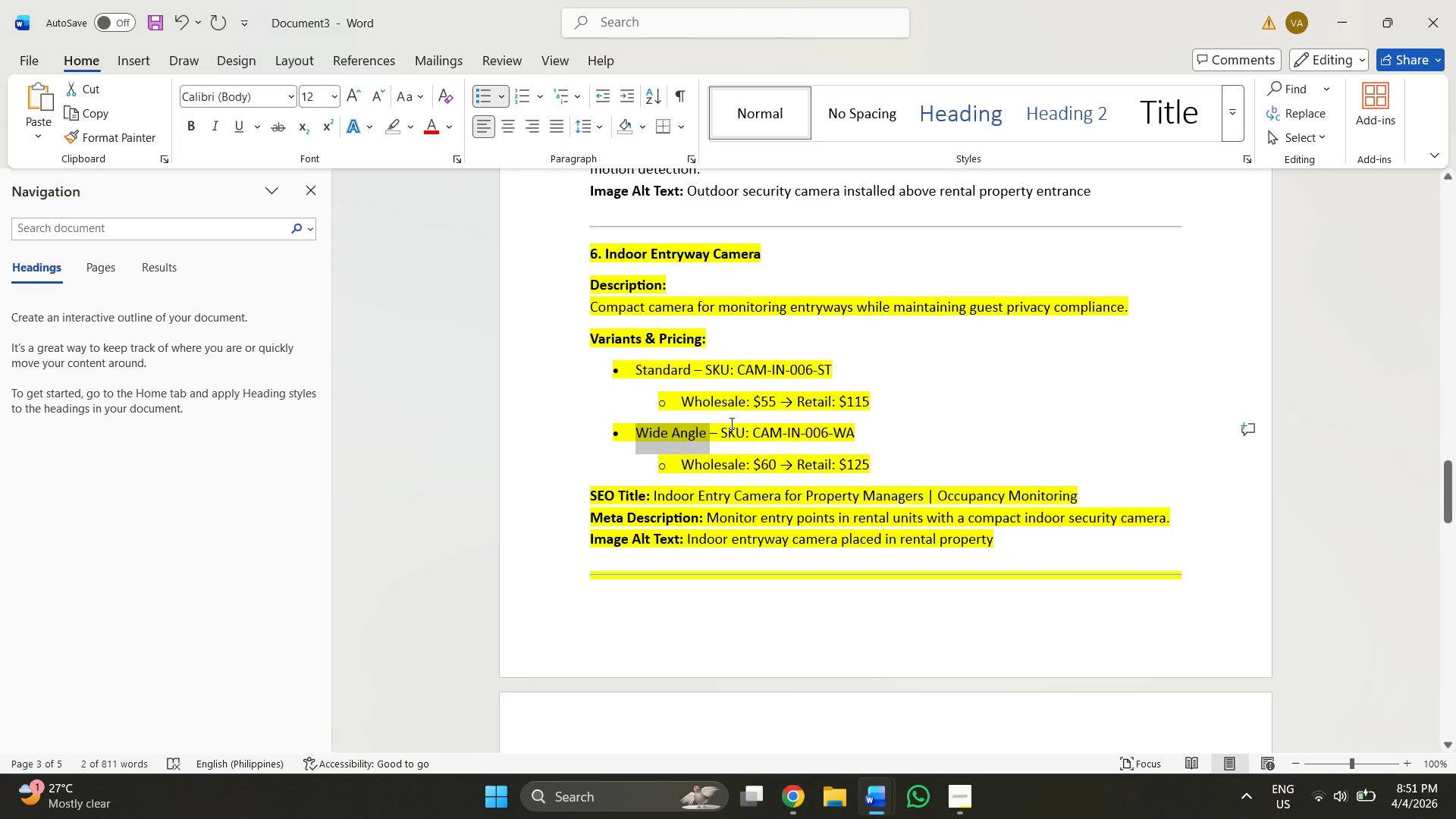 
left_click([794, 432])
 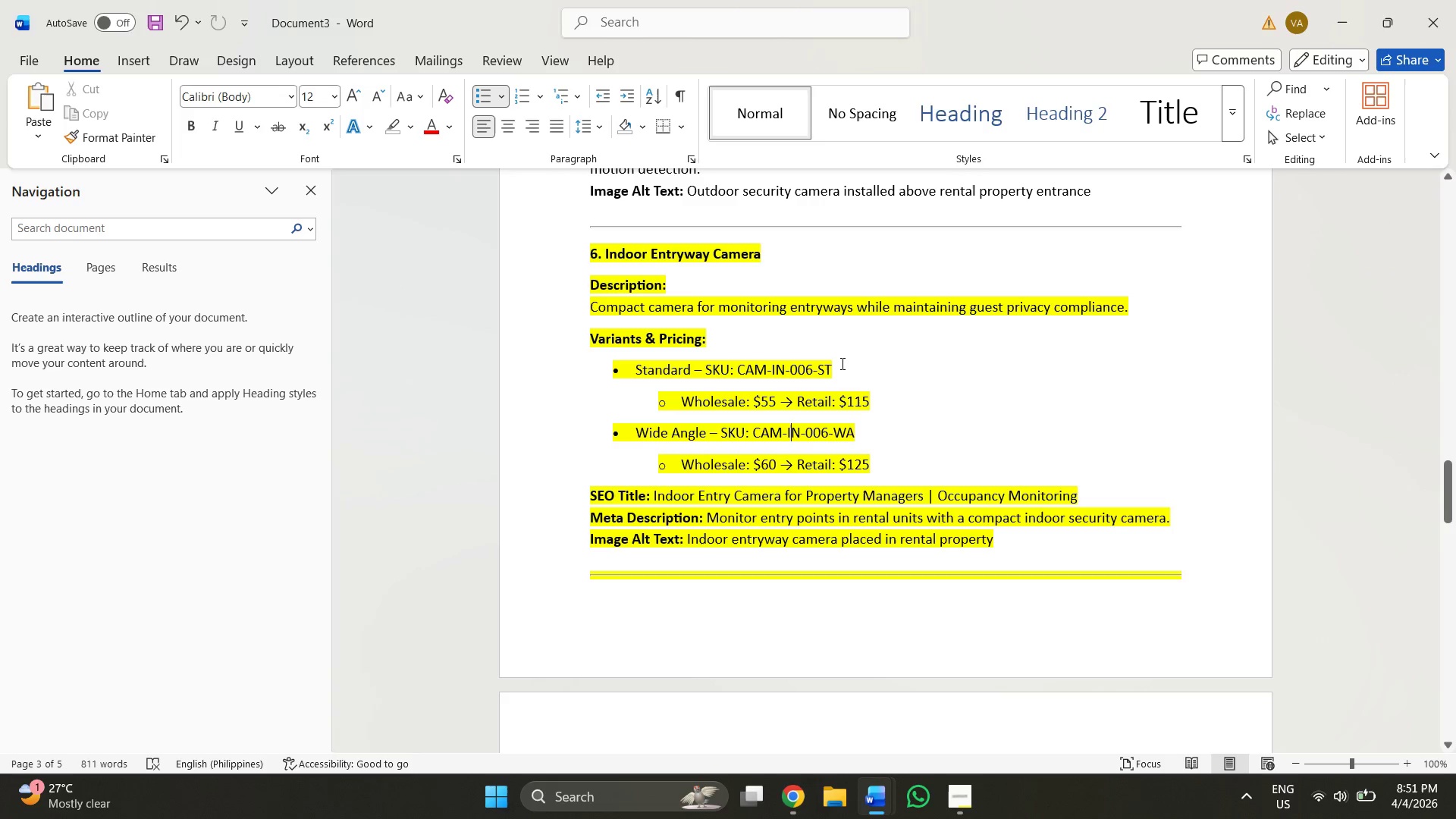 
left_click_drag(start_coordinate=[848, 400], to_coordinate=[868, 402])
 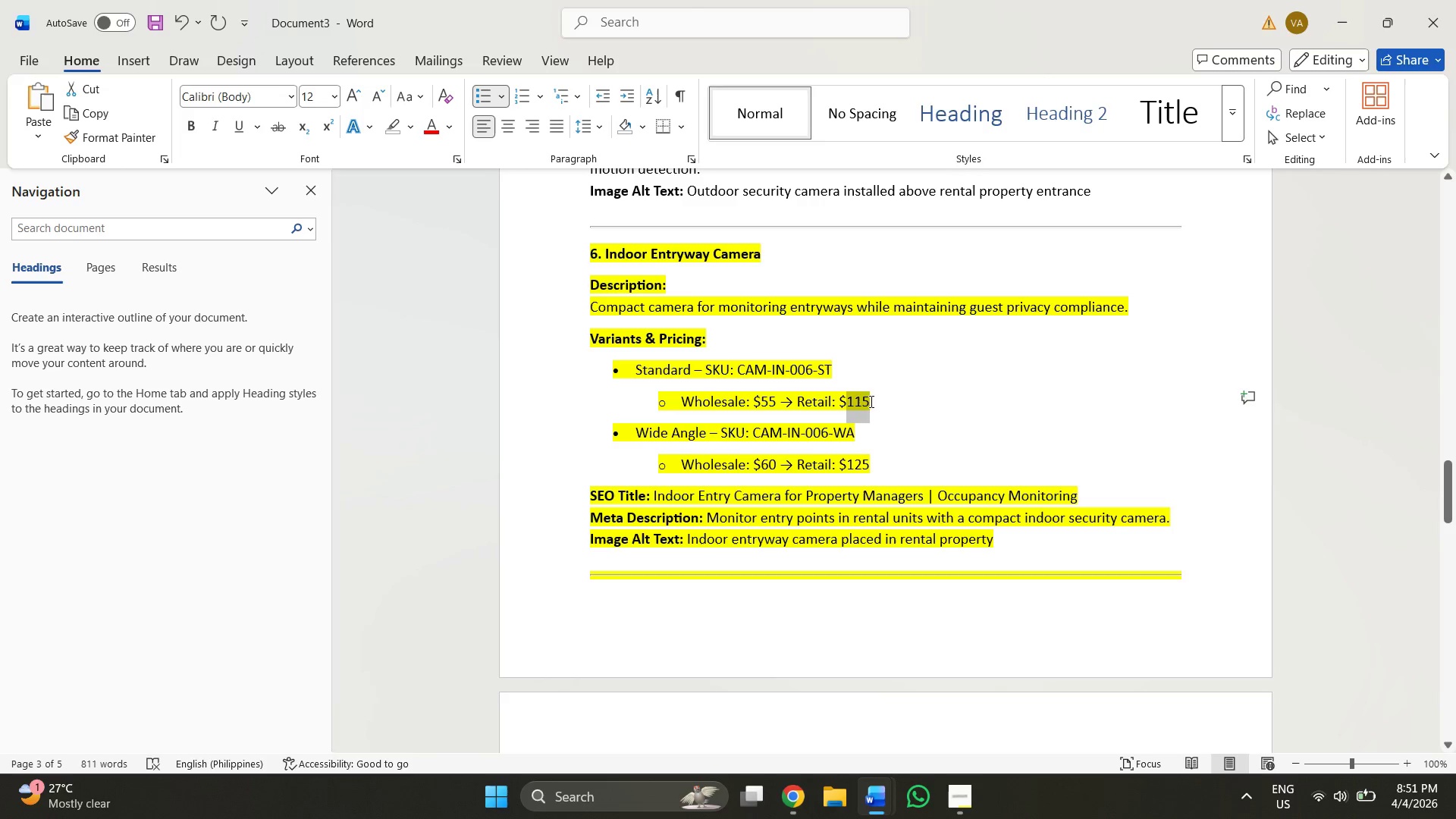 
key(Control+C)
 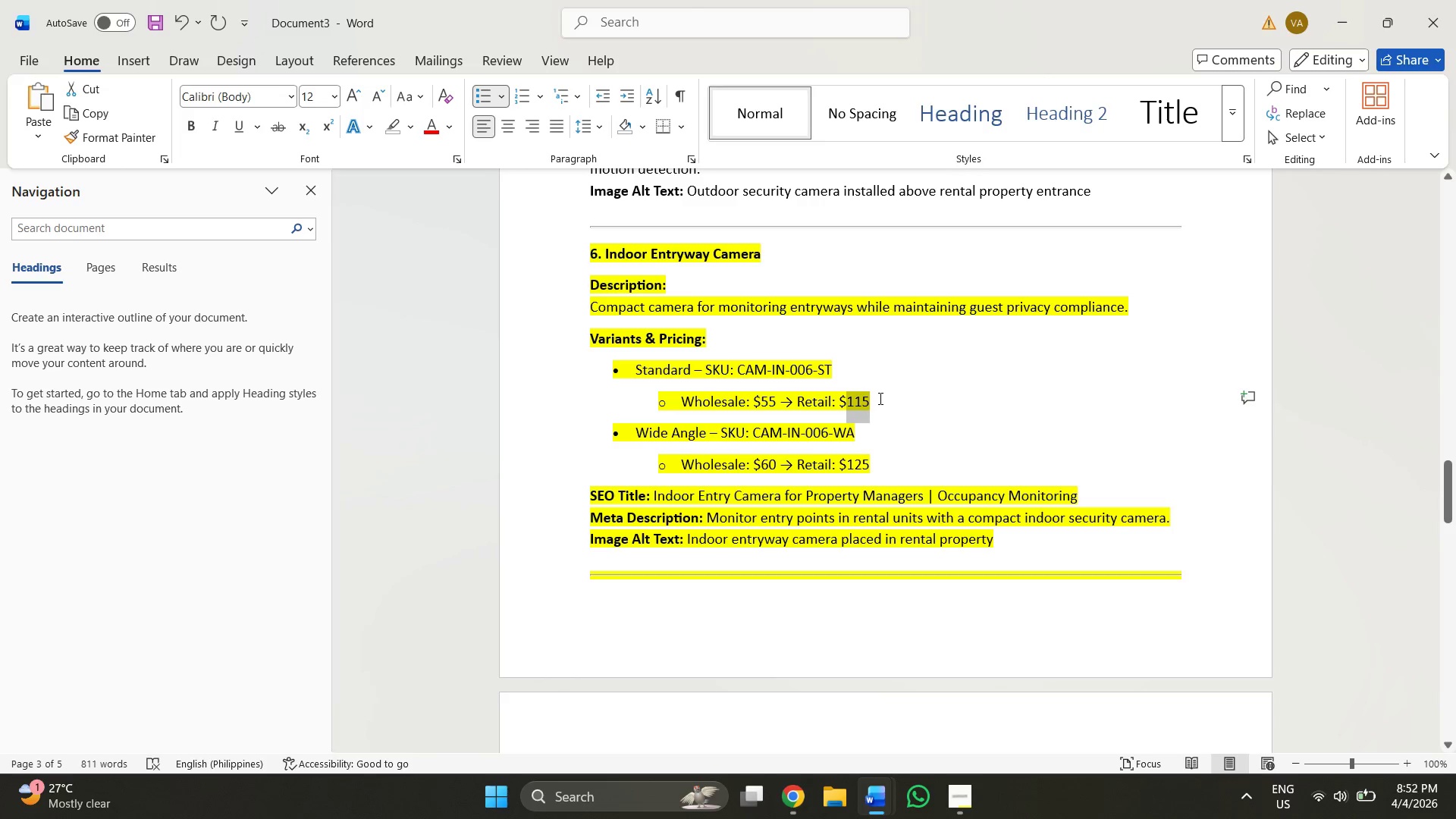 
key(Alt+AltLeft)
 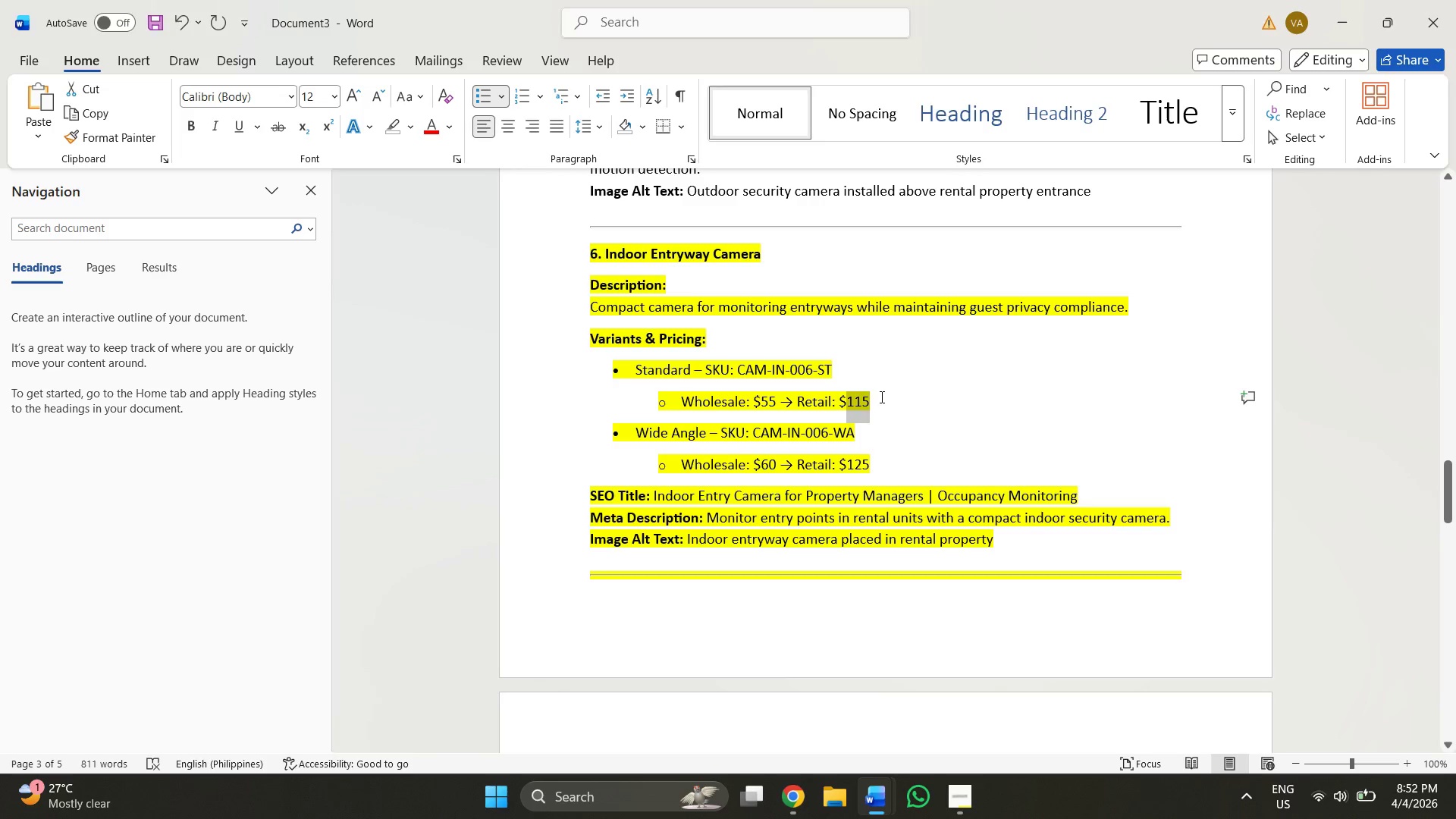 
key(Alt+Tab)
 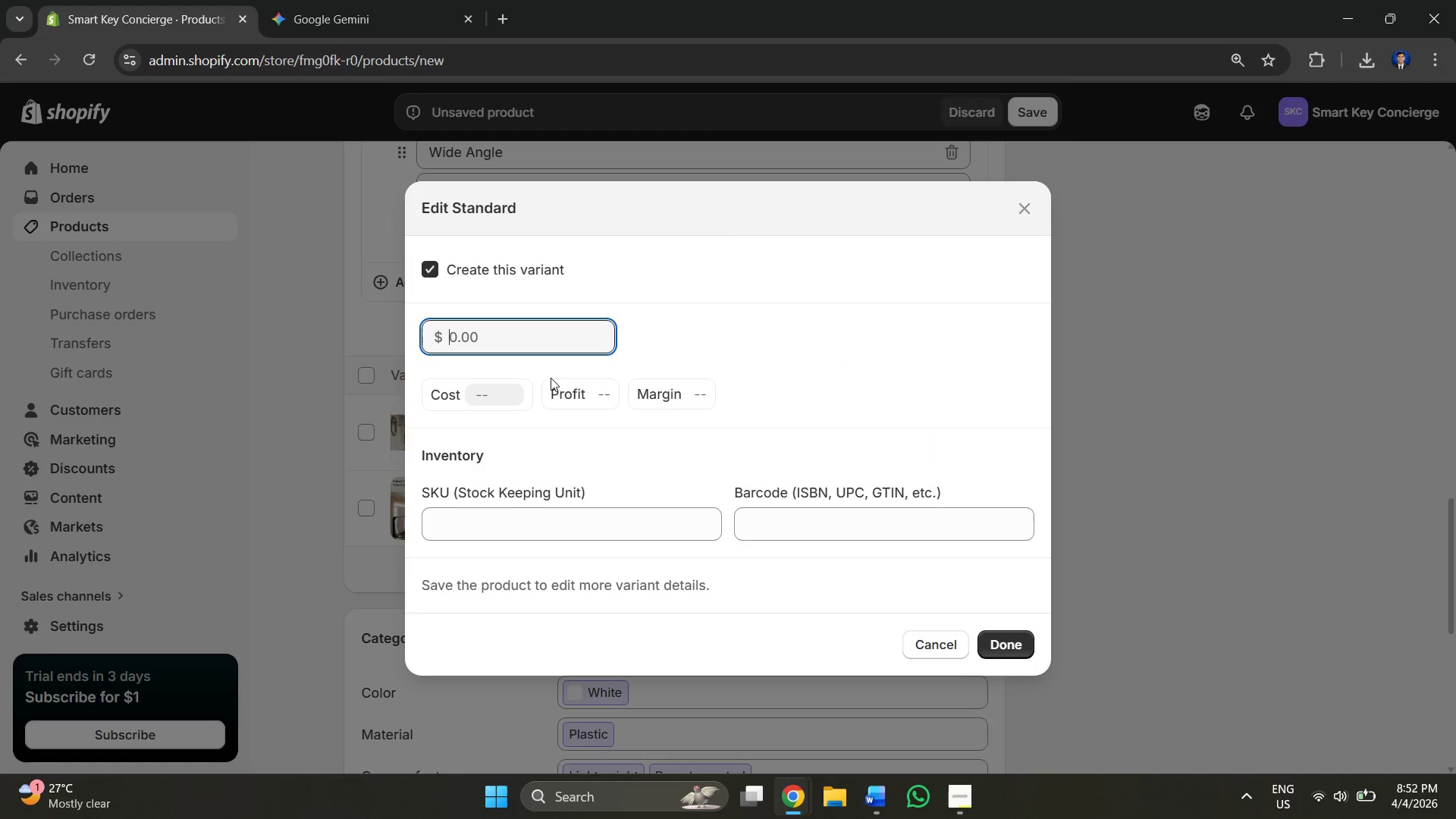 
key(Control+V)
 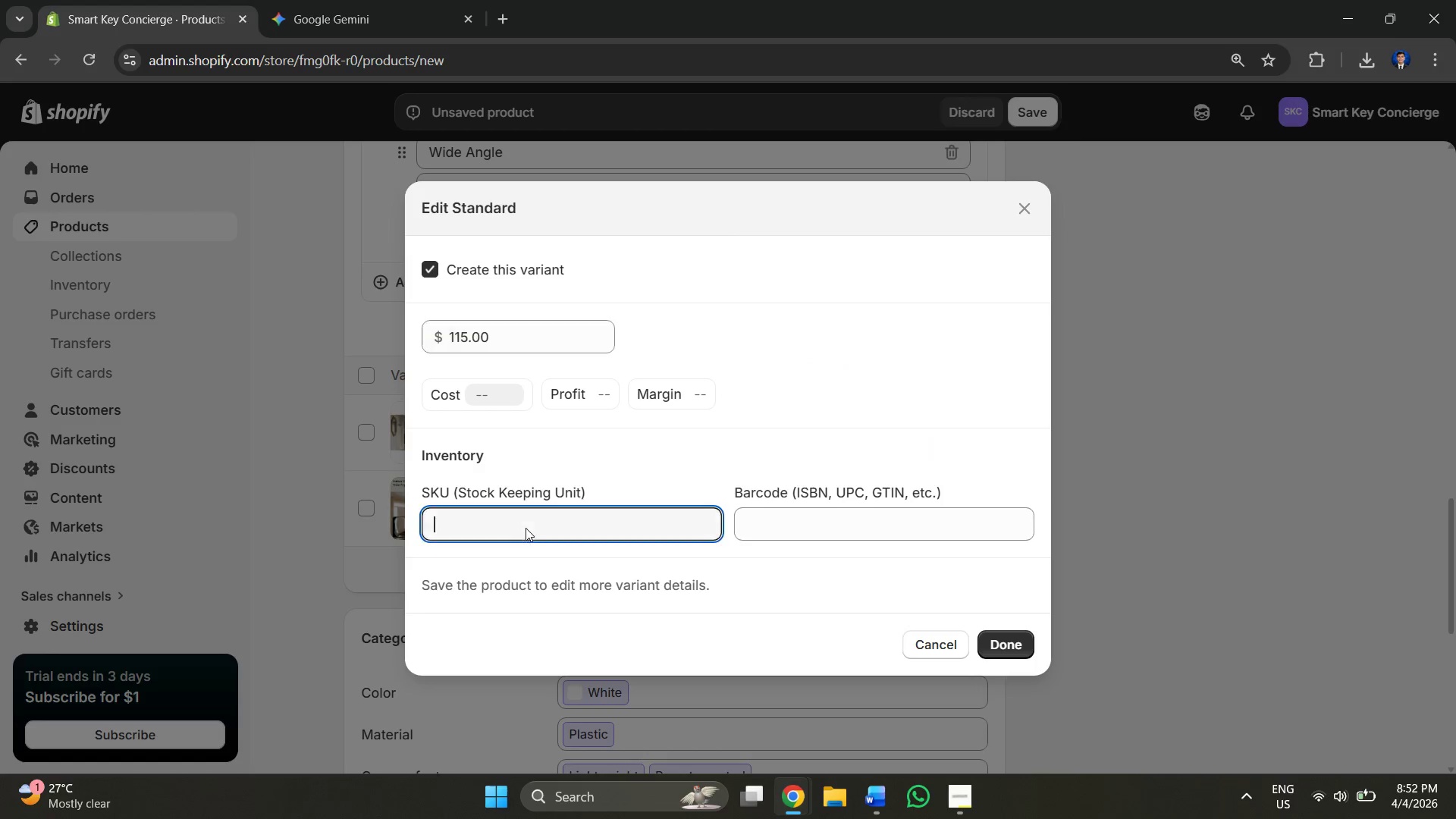 
key(Alt+AltLeft)
 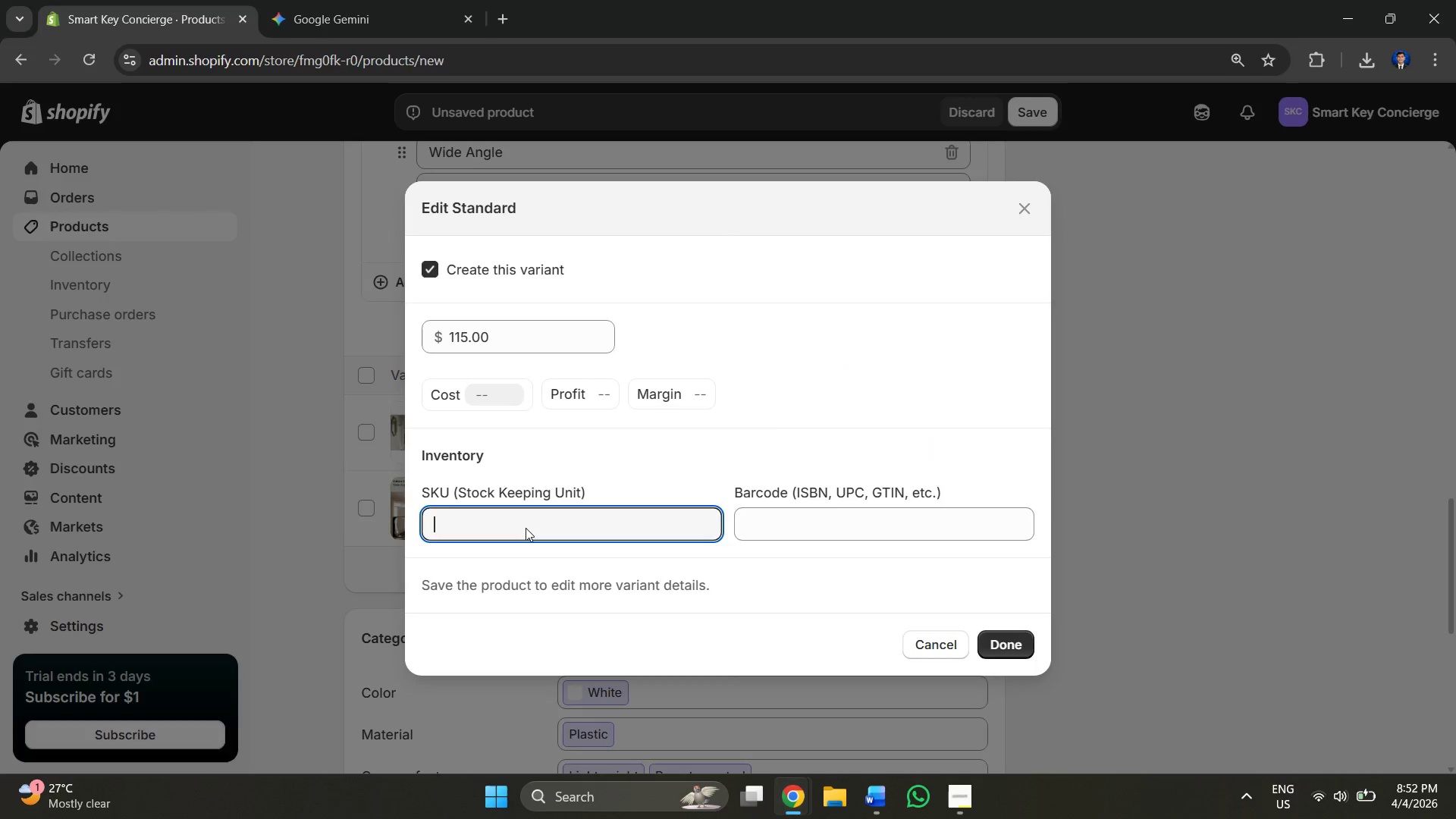 
key(Alt+Tab)
 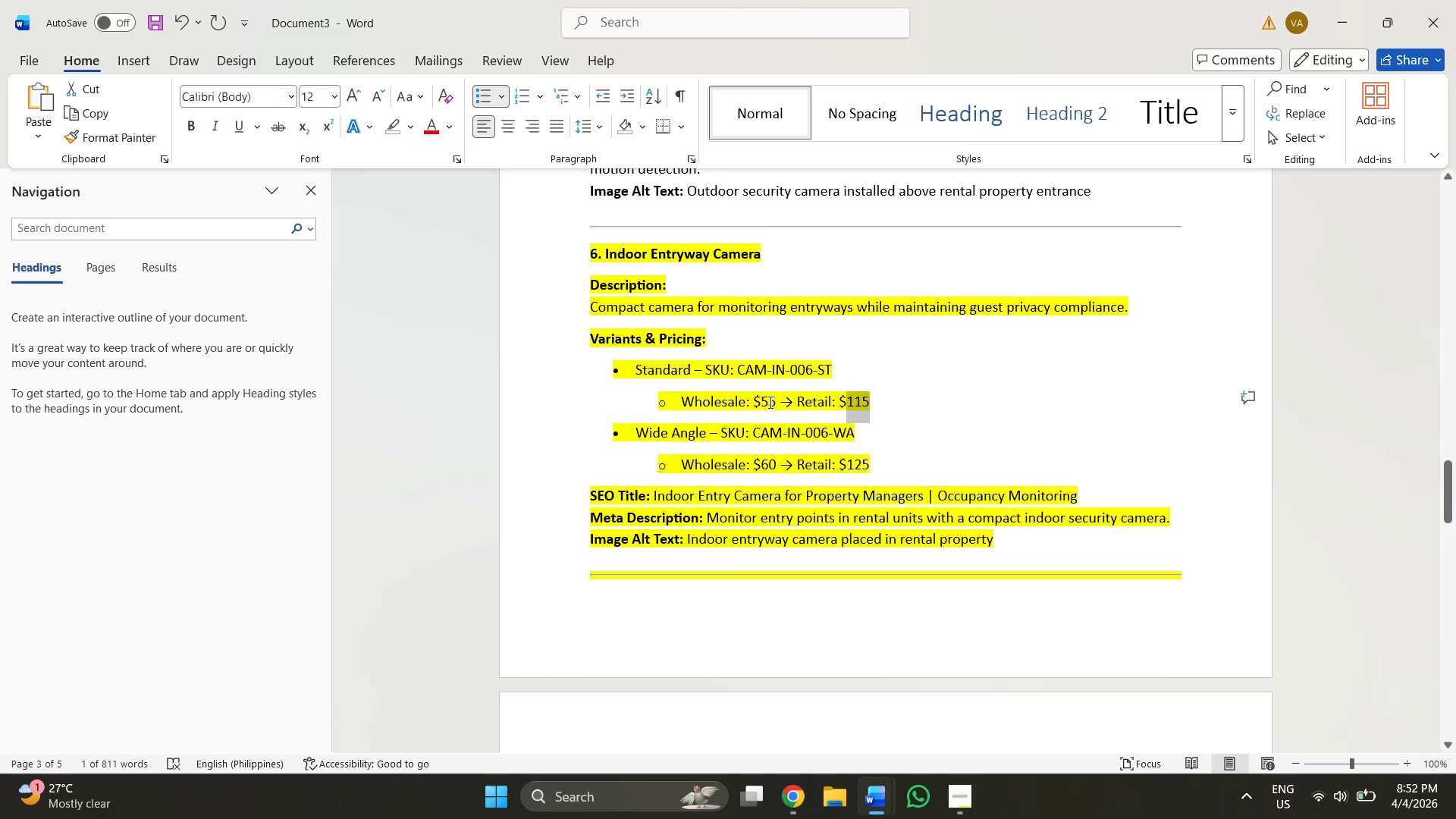 
left_click_drag(start_coordinate=[761, 400], to_coordinate=[773, 400])
 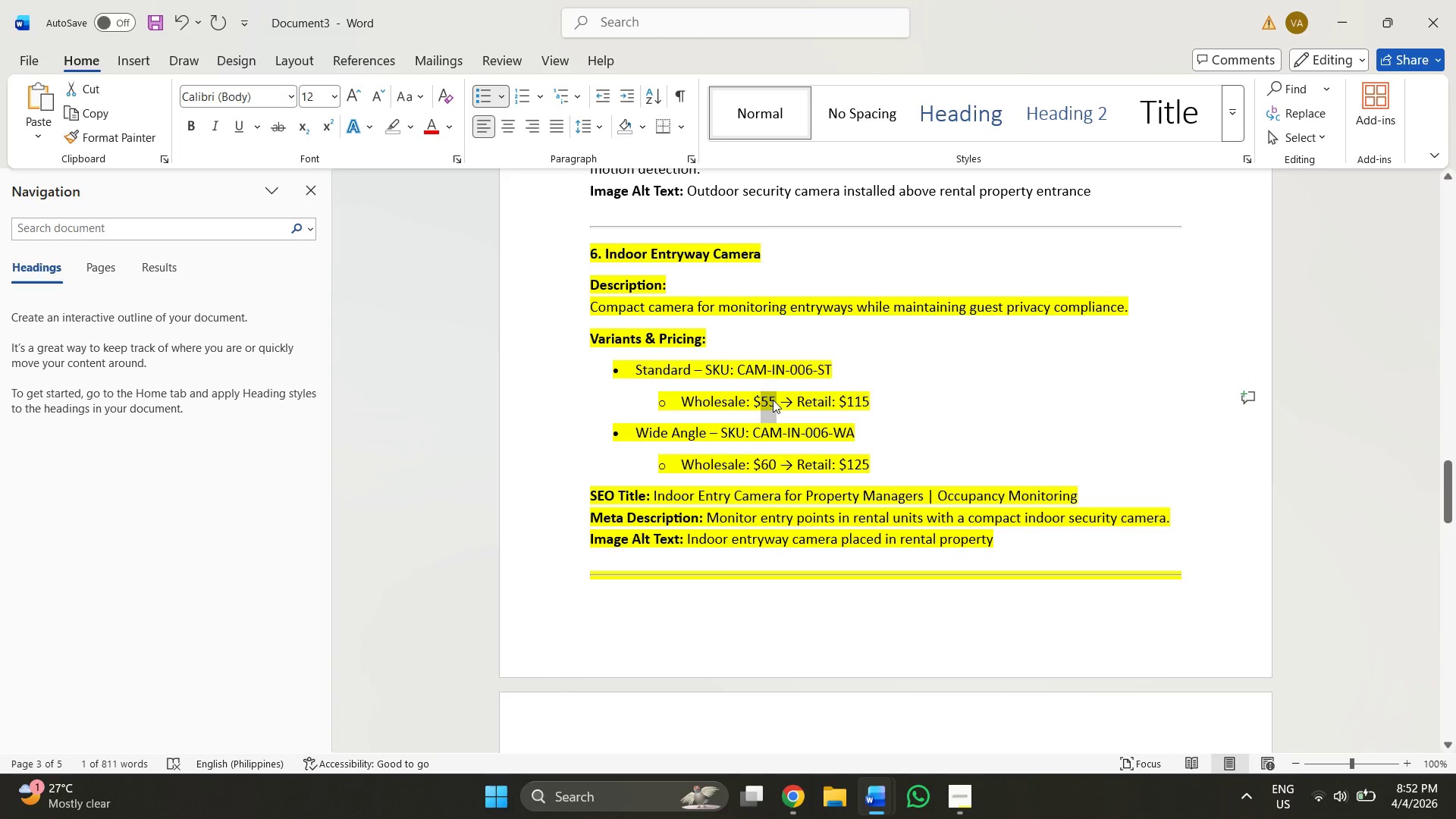 
key(Control+ControlLeft)
 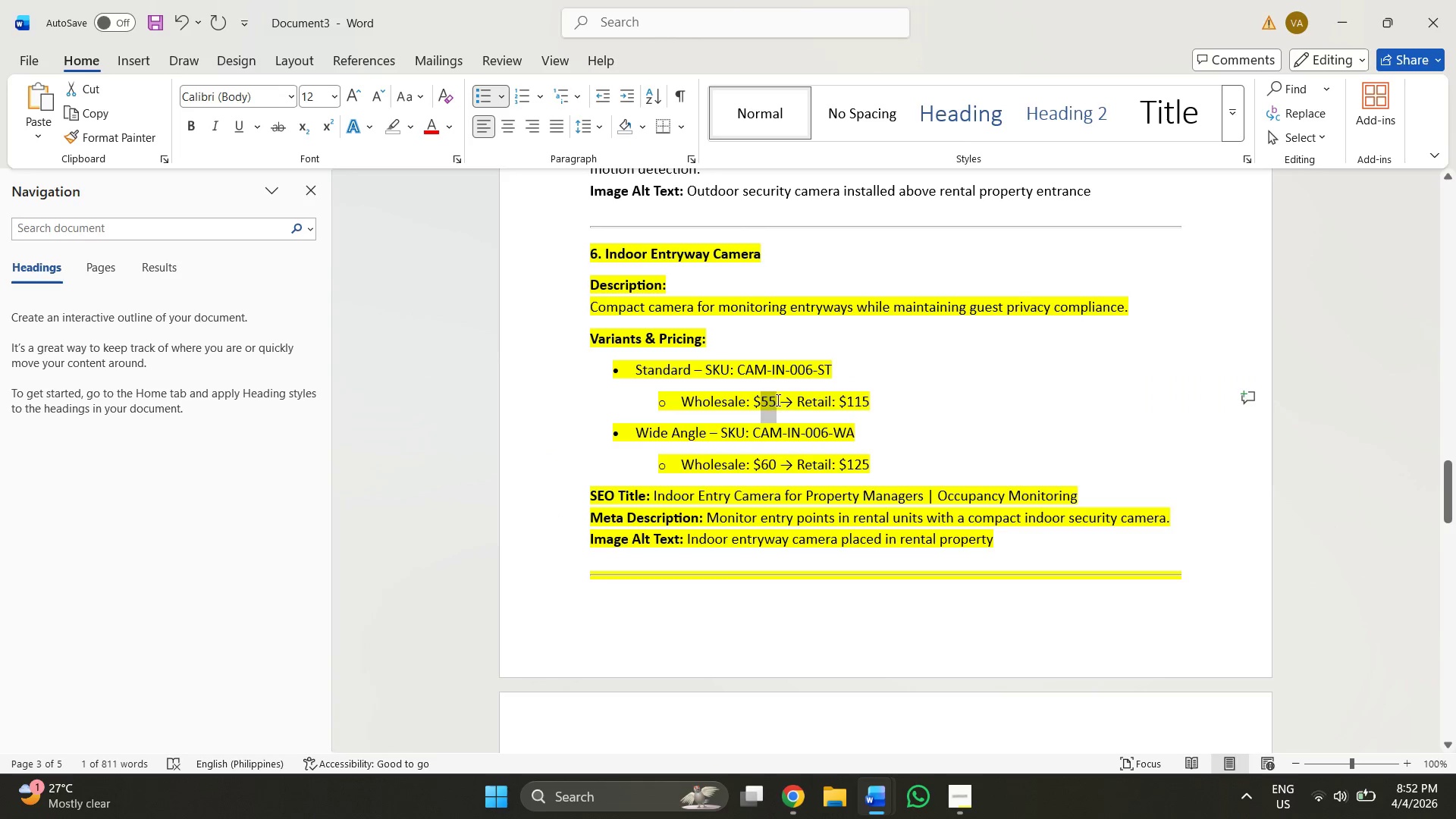 
key(Control+C)
 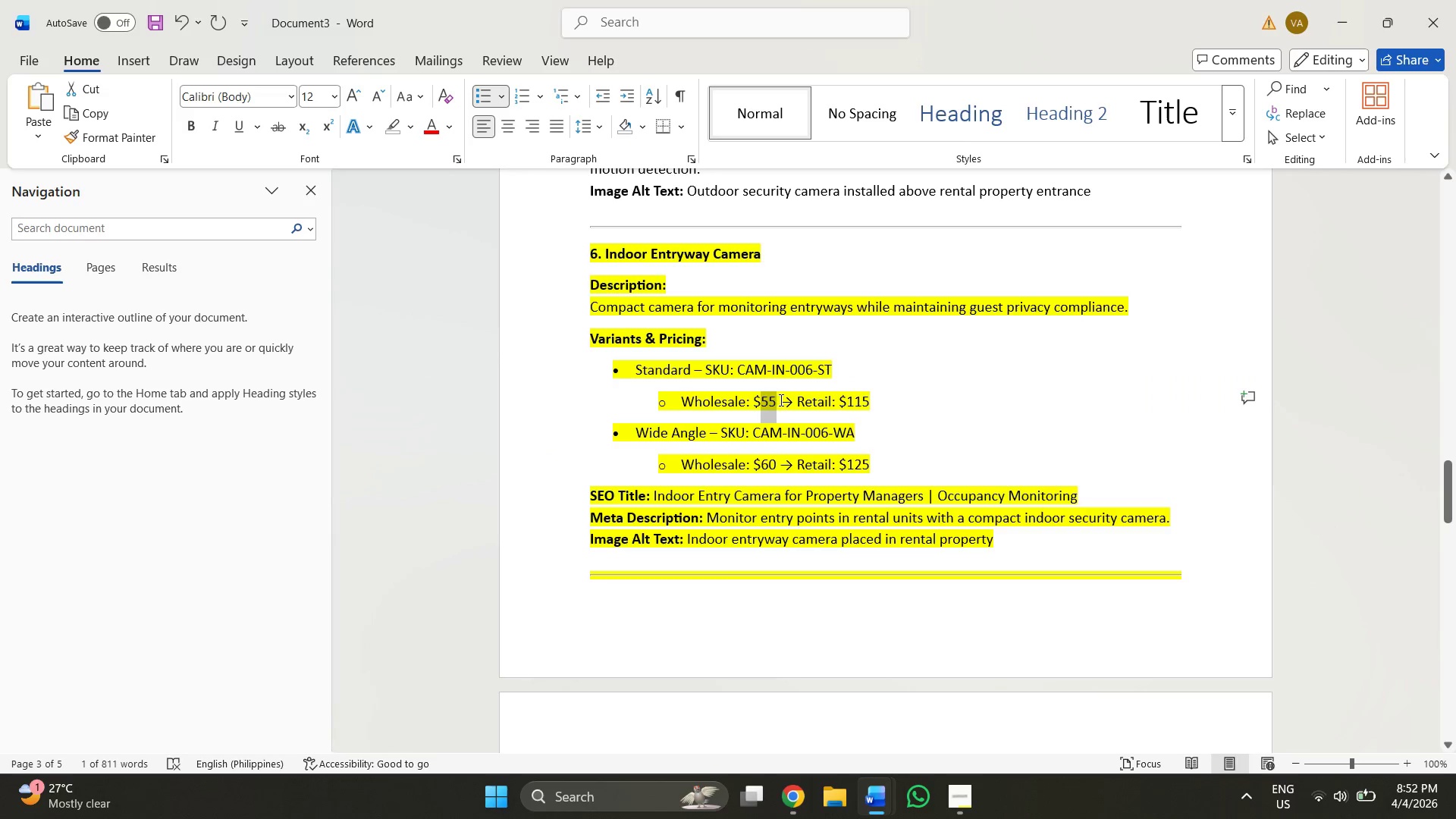 
key(Alt+AltLeft)
 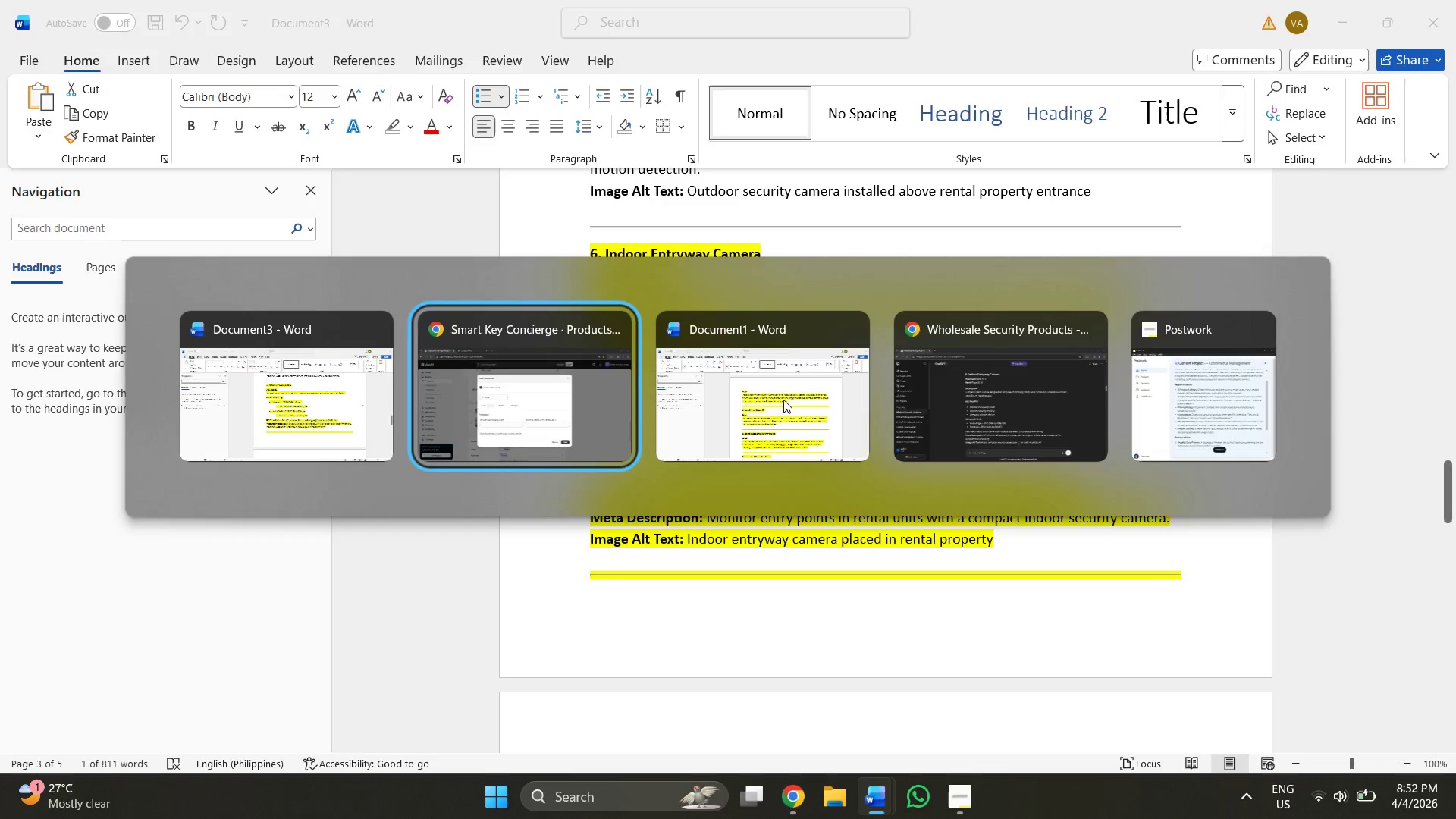 
key(Alt+Tab)
 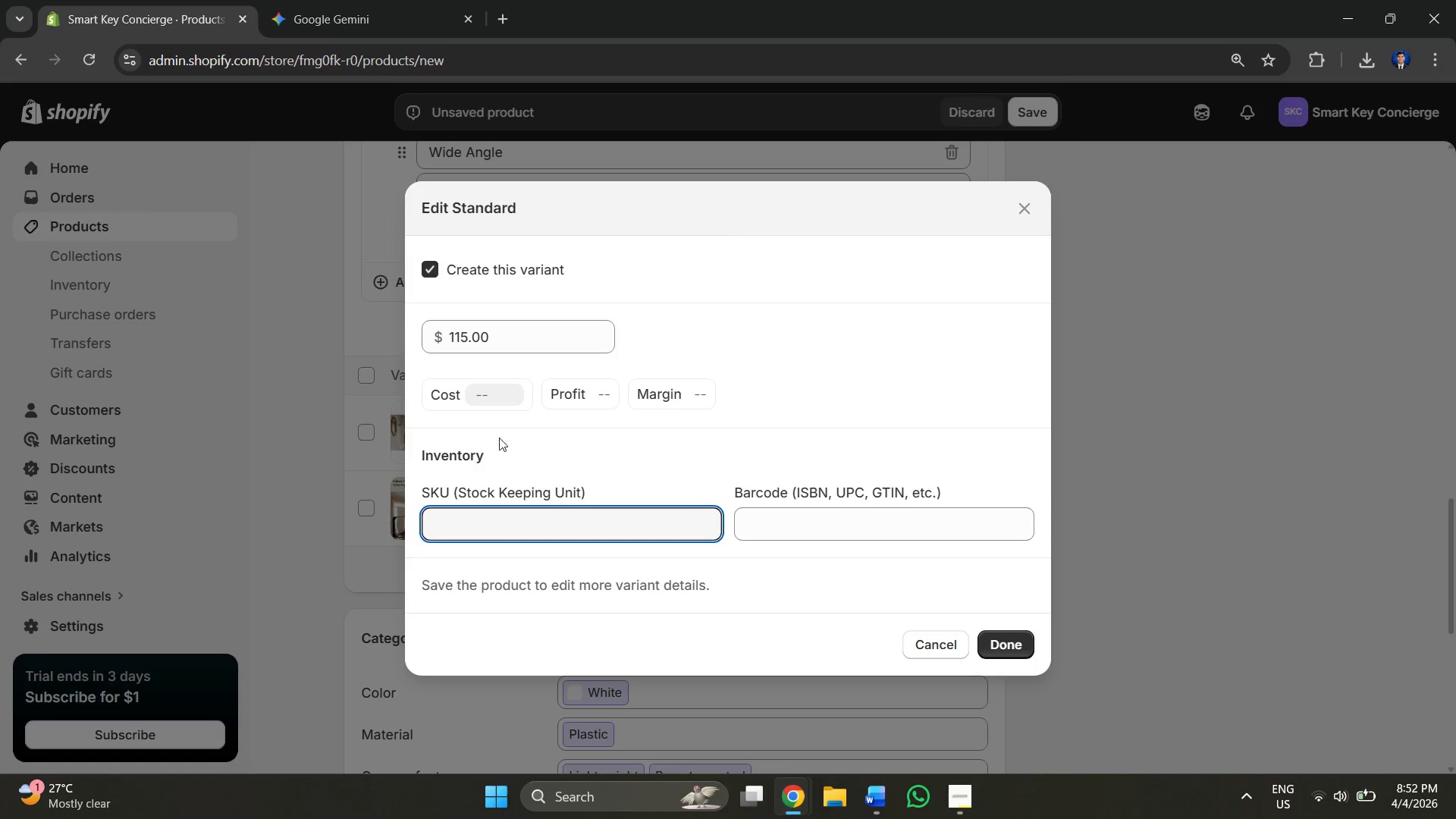 
left_click([494, 404])
 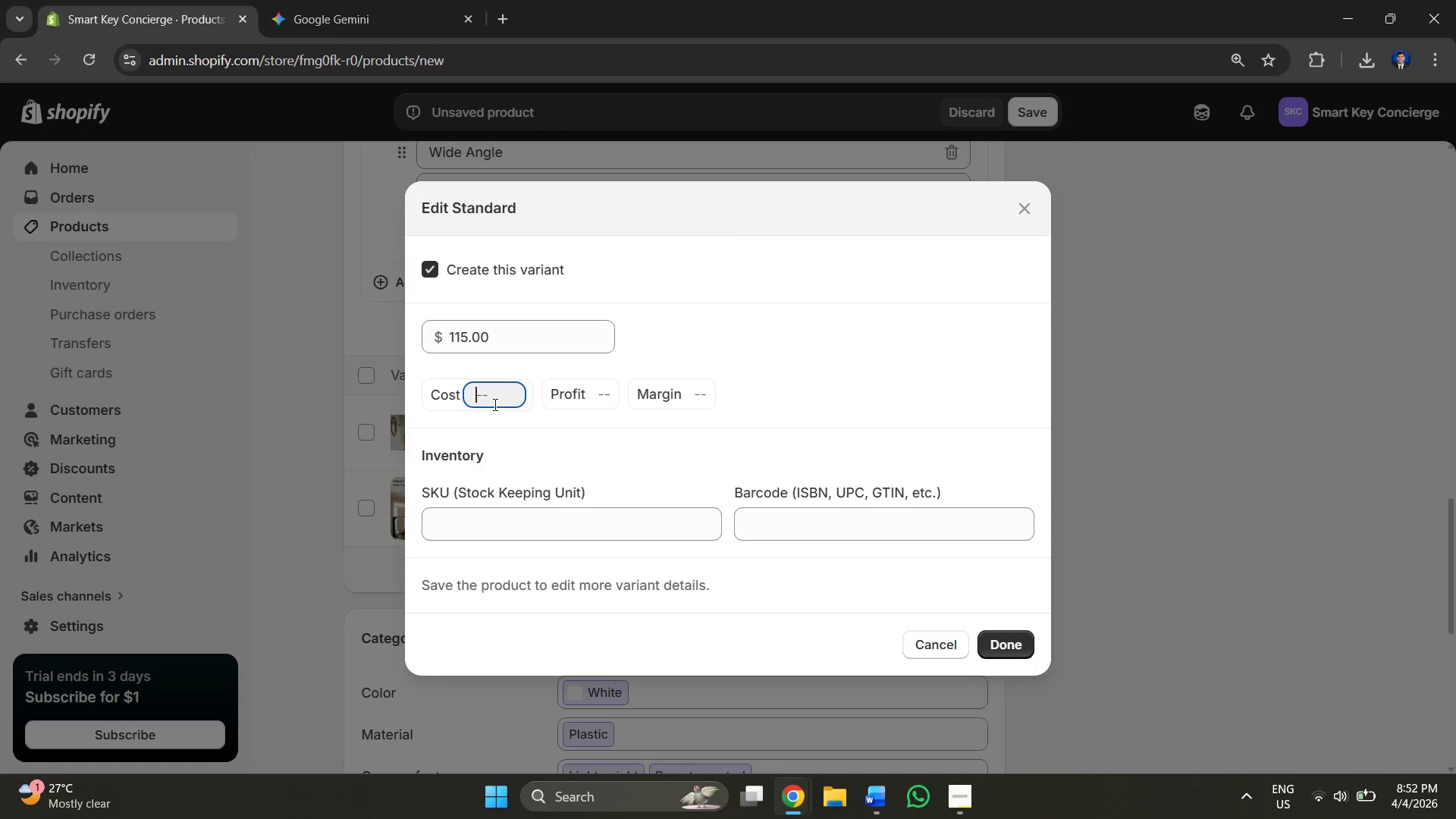 
key(Control+V)
 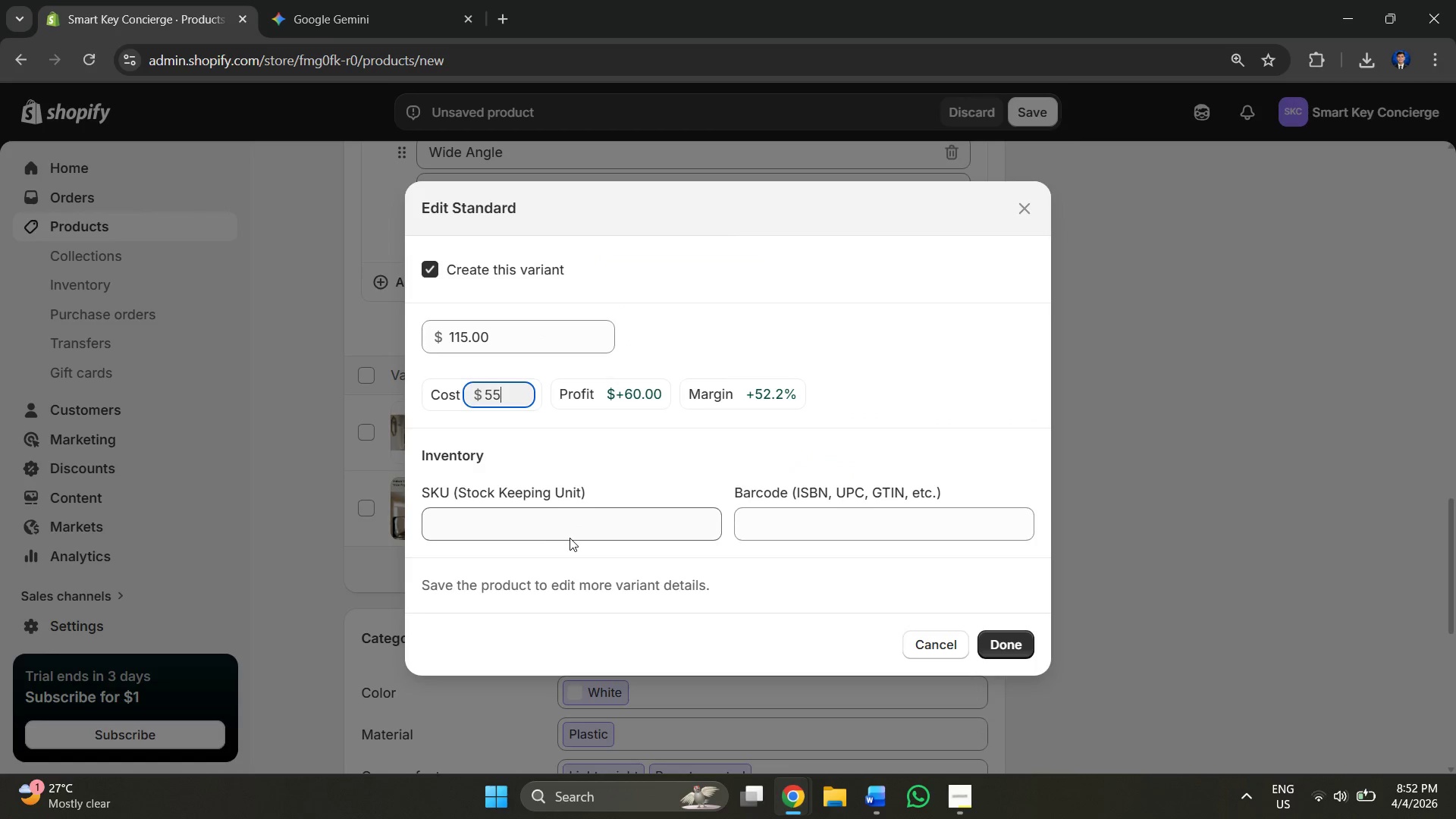 
left_click([550, 520])
 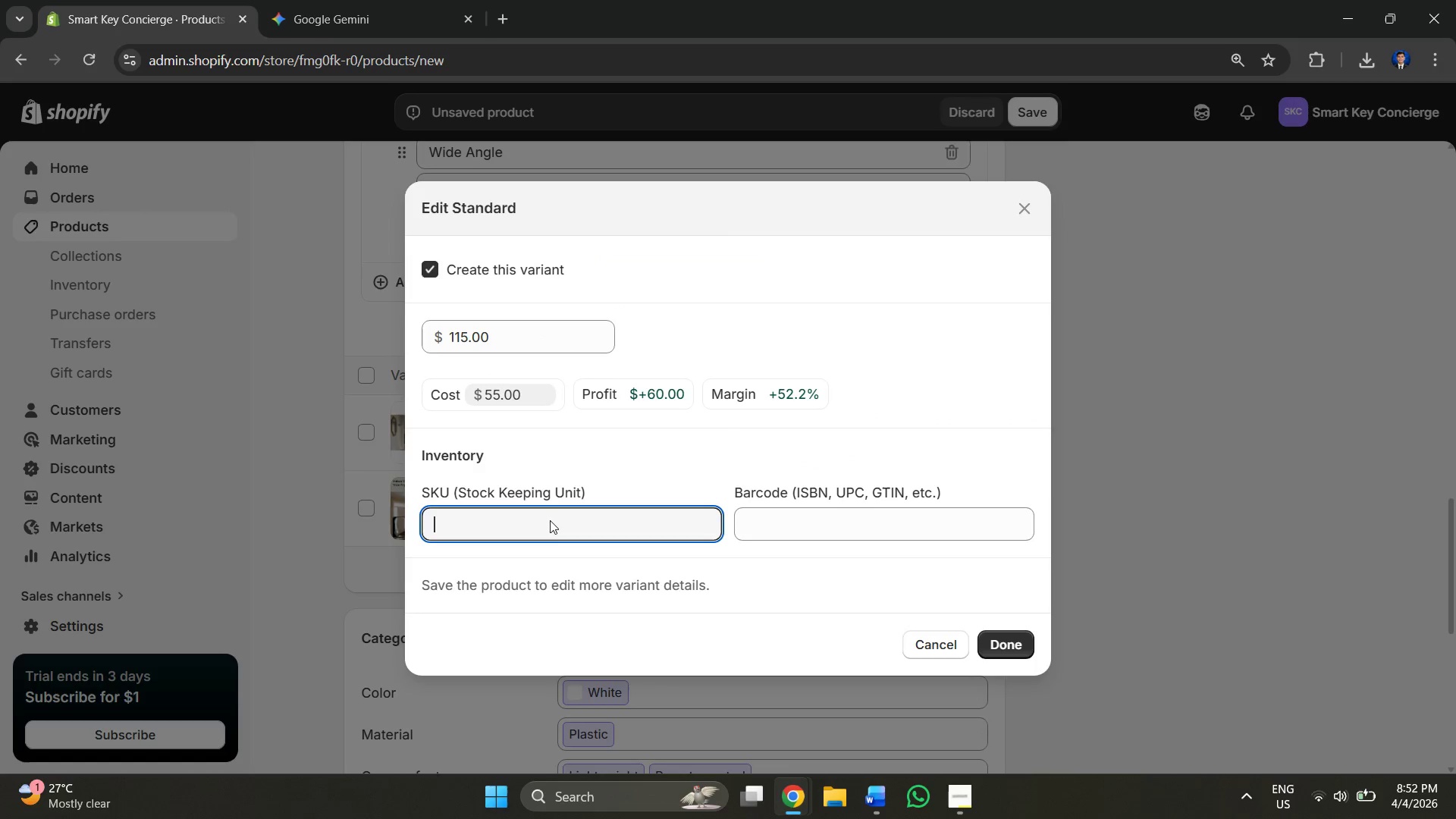 
key(Alt+AltLeft)
 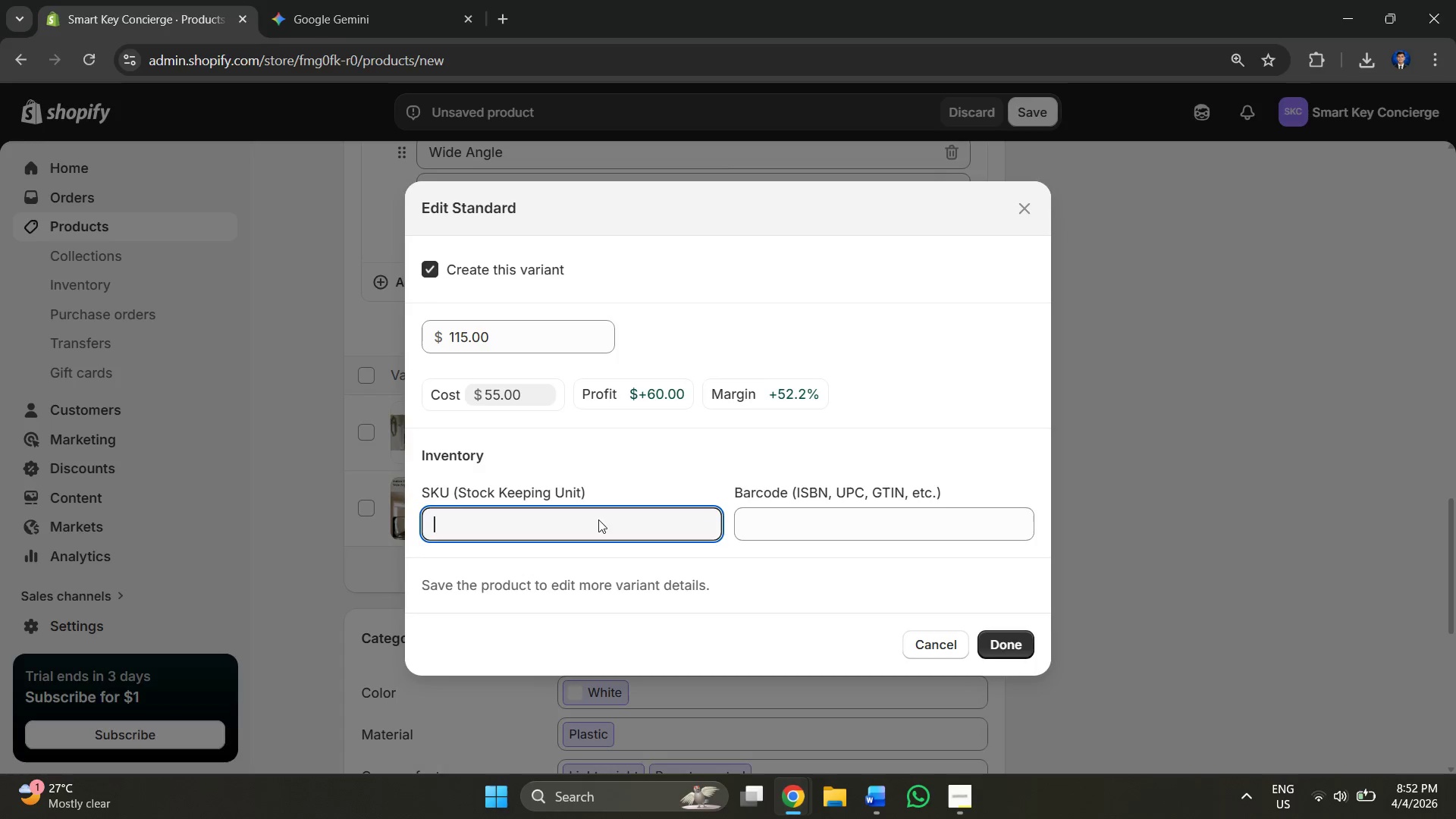 
key(Alt+Tab)
 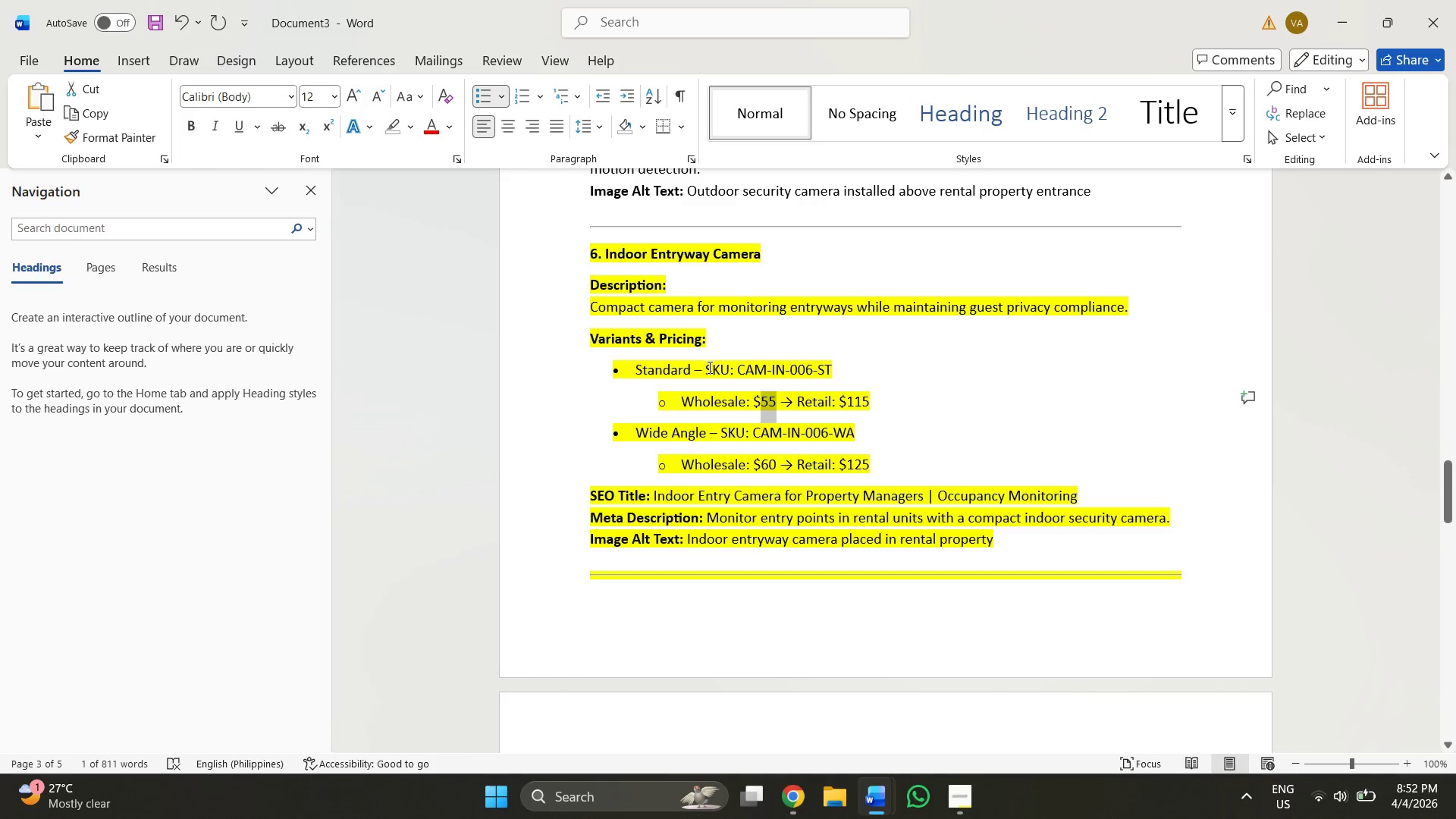 
left_click_drag(start_coordinate=[738, 370], to_coordinate=[845, 373])
 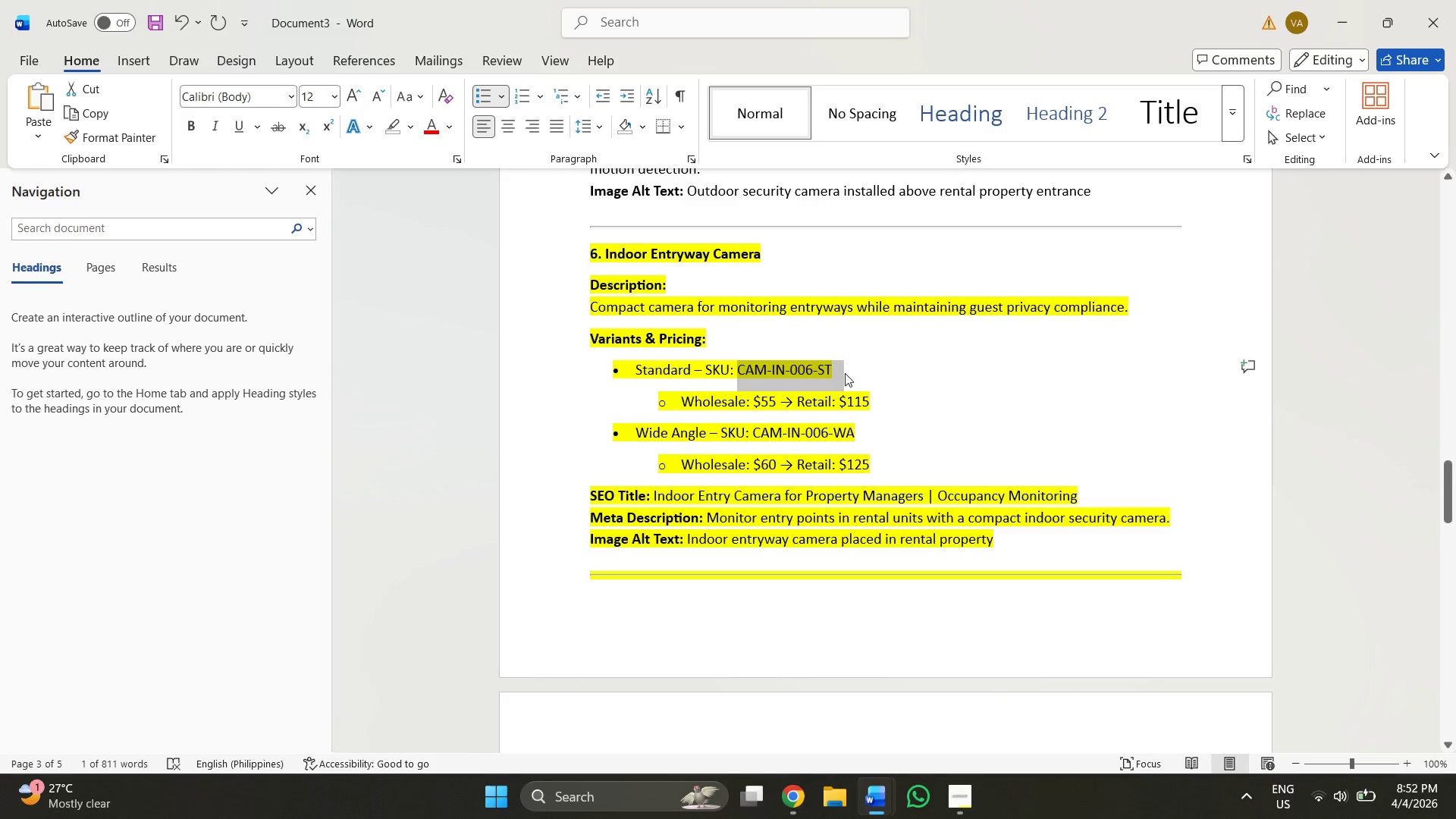 
key(Control+ControlLeft)
 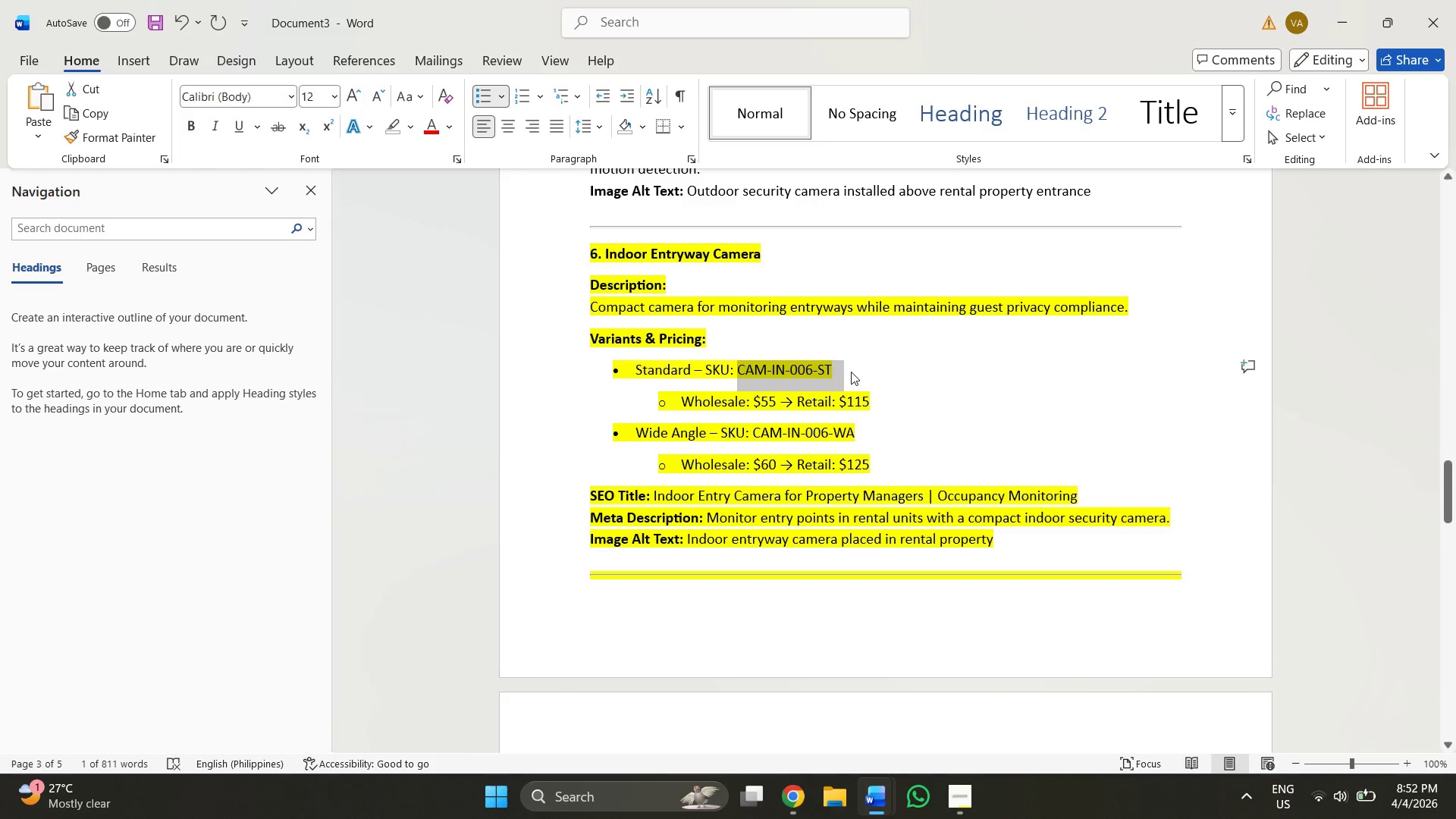 
key(Control+C)
 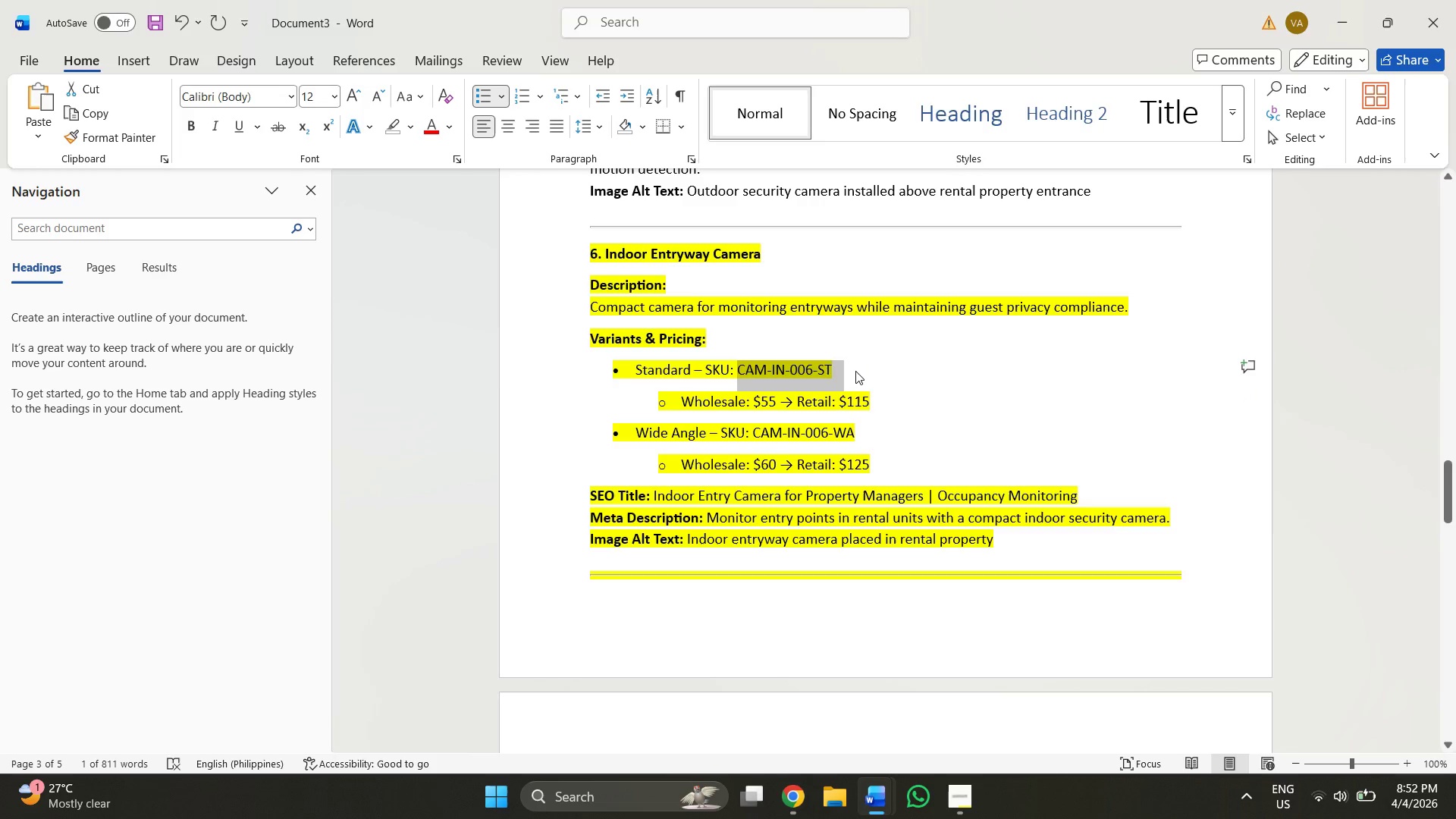 
key(Alt+AltLeft)
 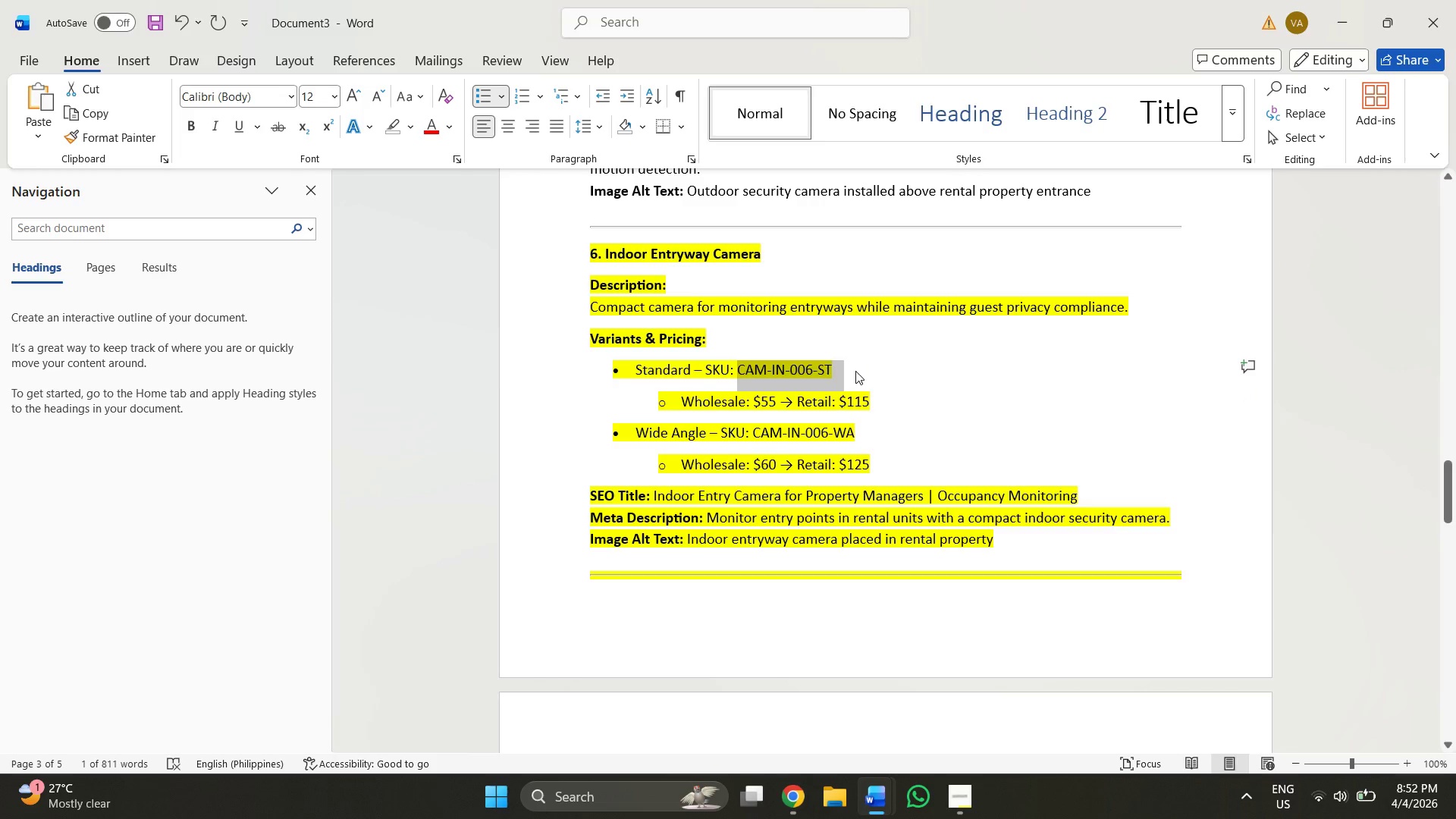 
key(Alt+Tab)
 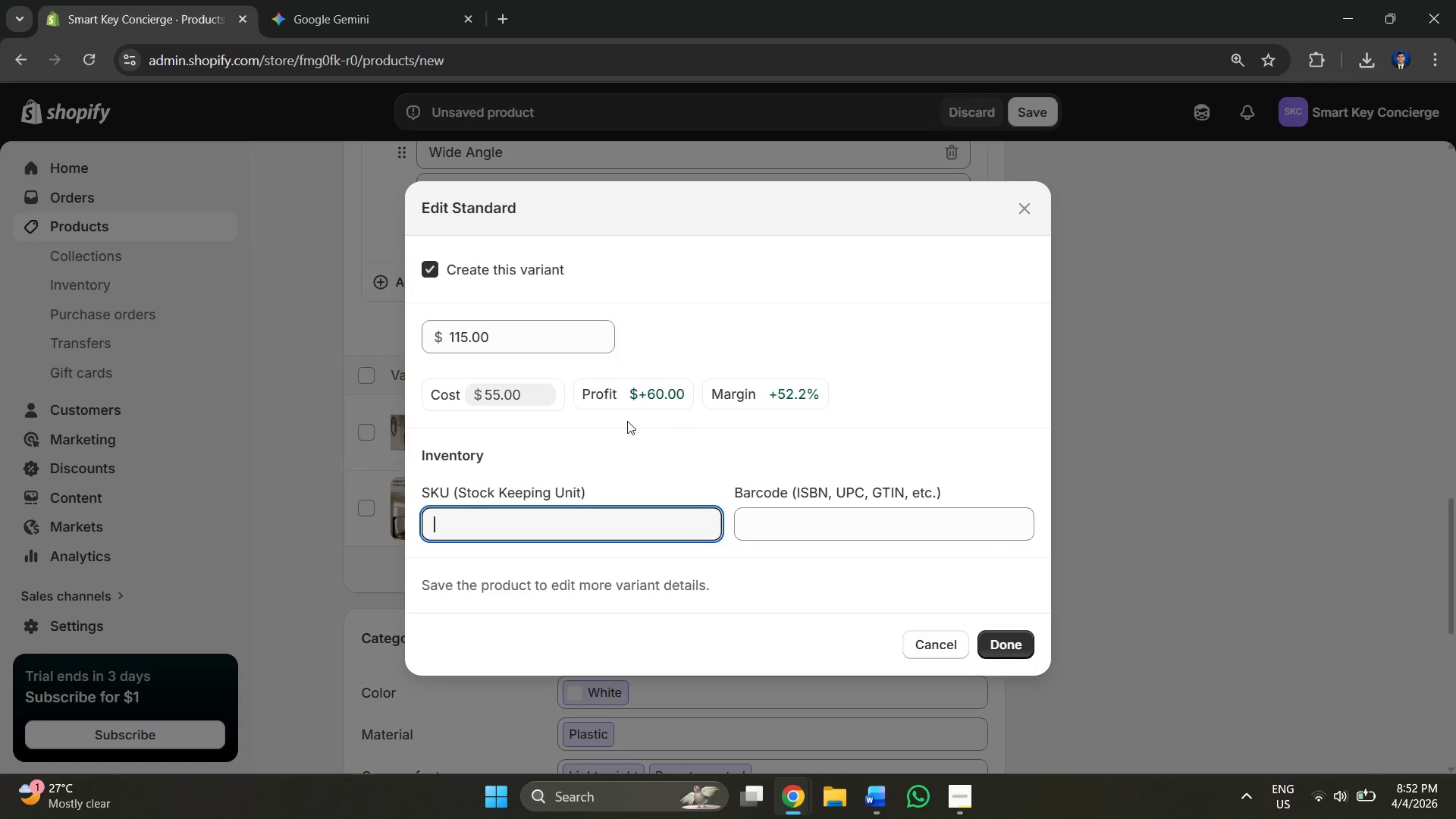 
key(Control+V)
 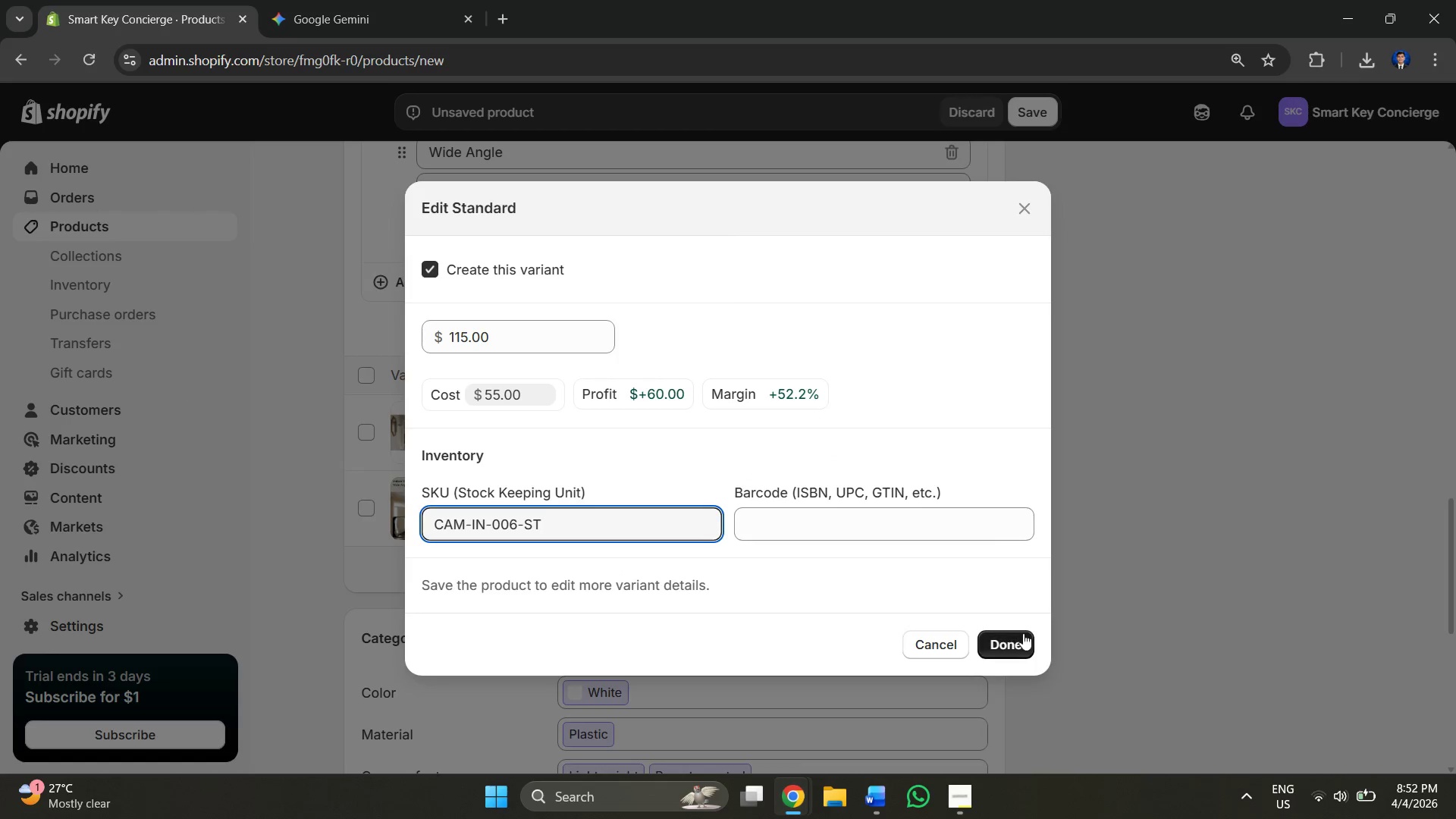 
left_click([1019, 644])
 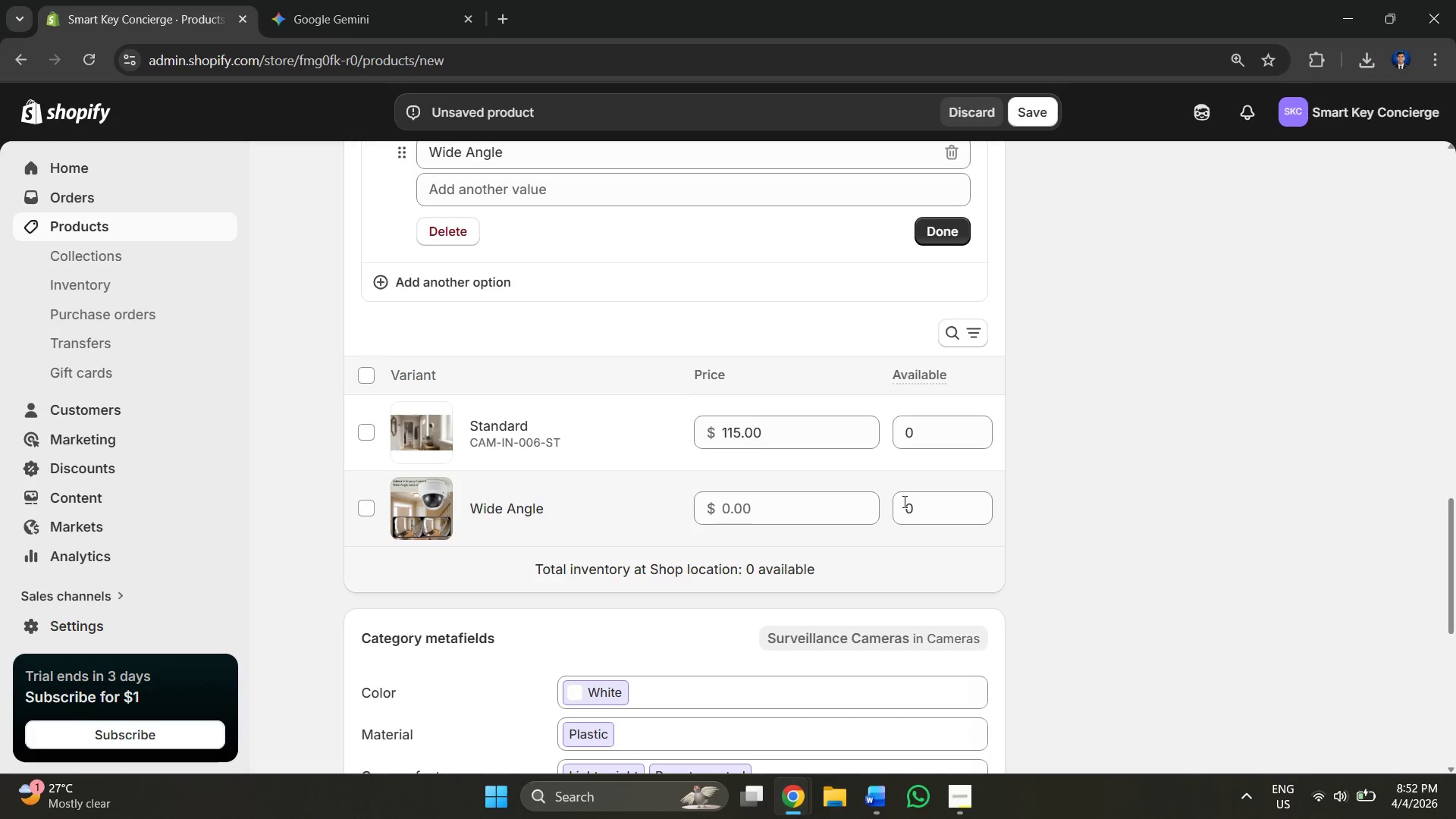 
left_click([791, 502])
 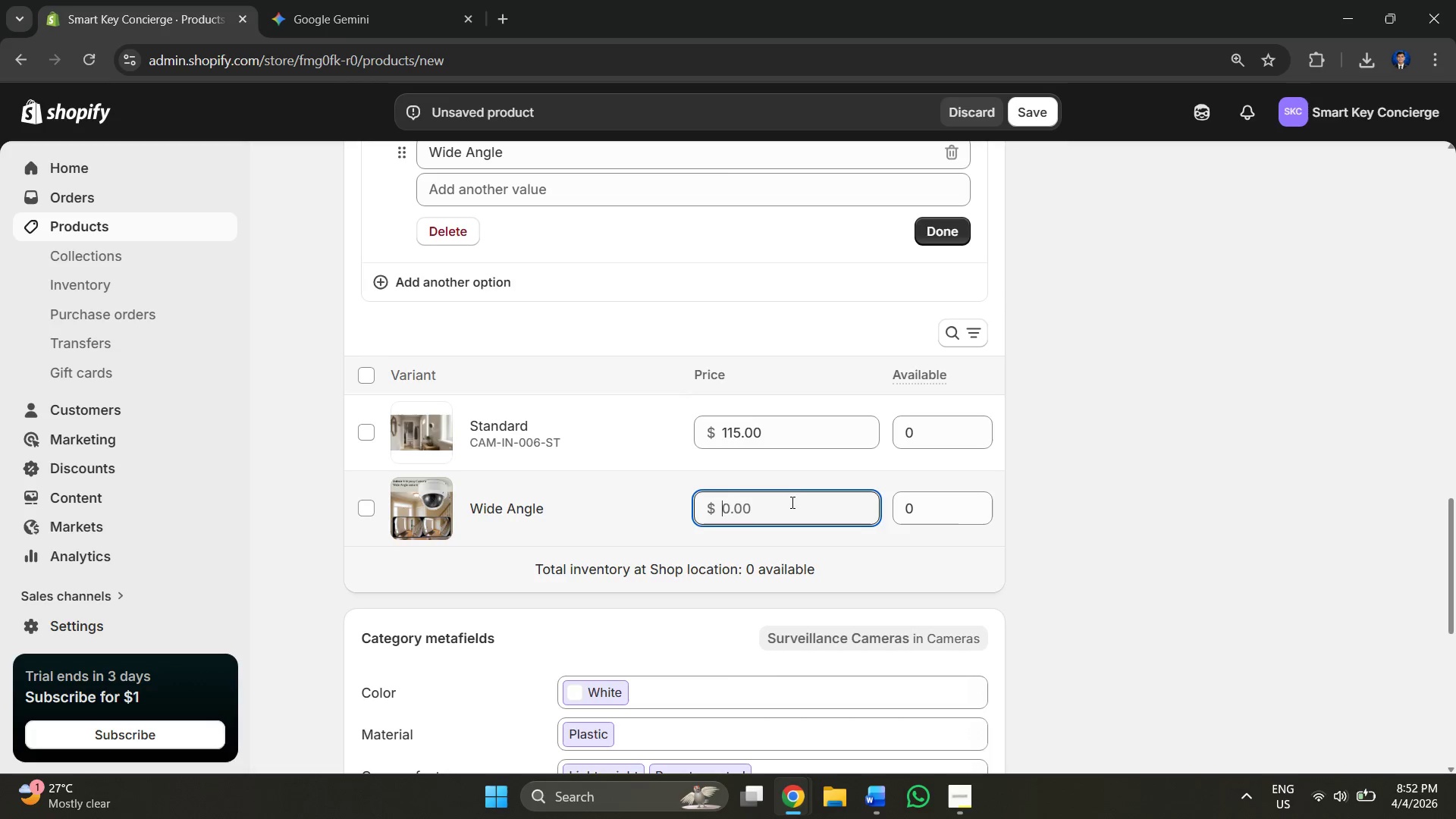 
key(Alt+AltLeft)
 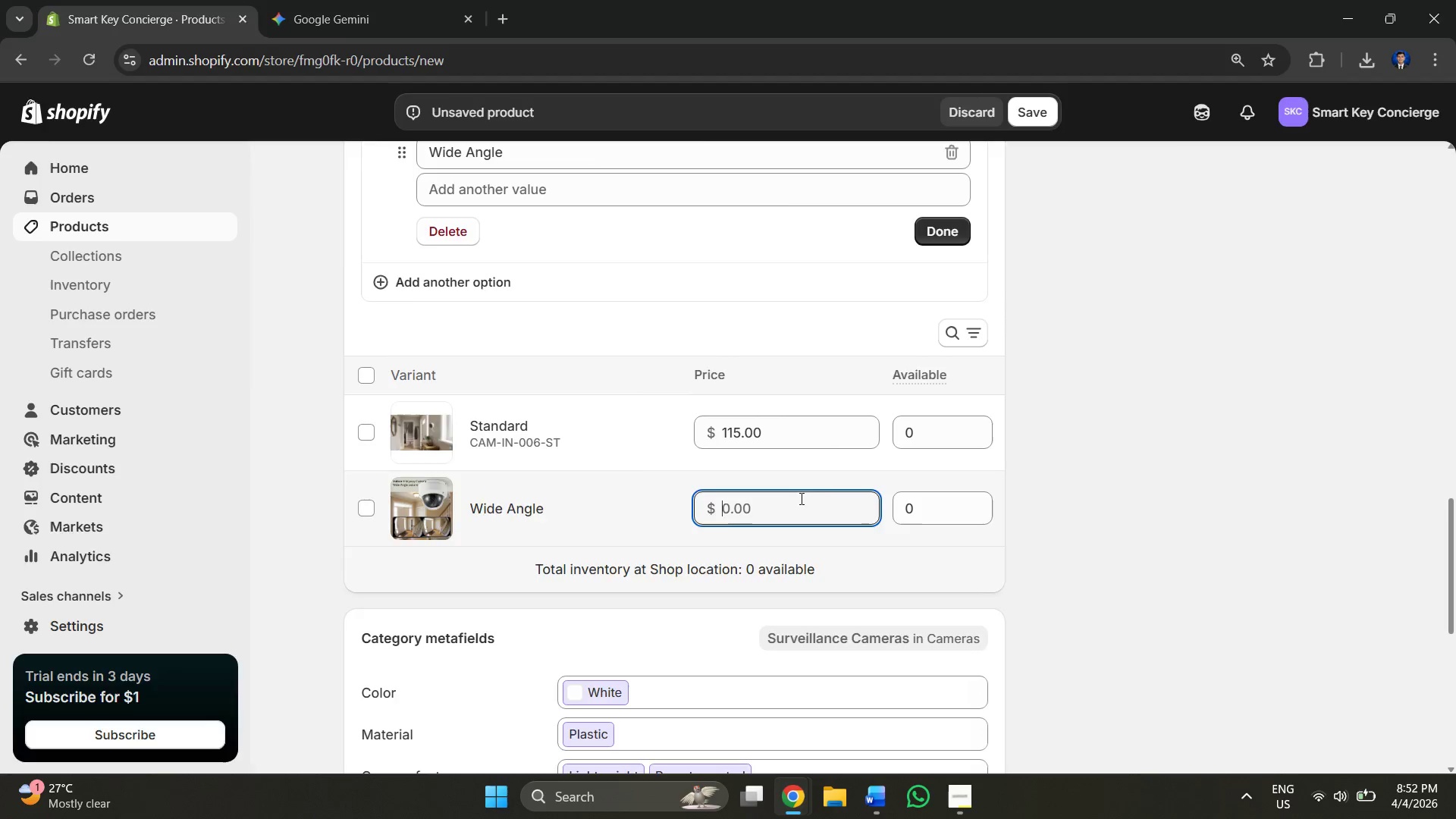 
key(Alt+Tab)
 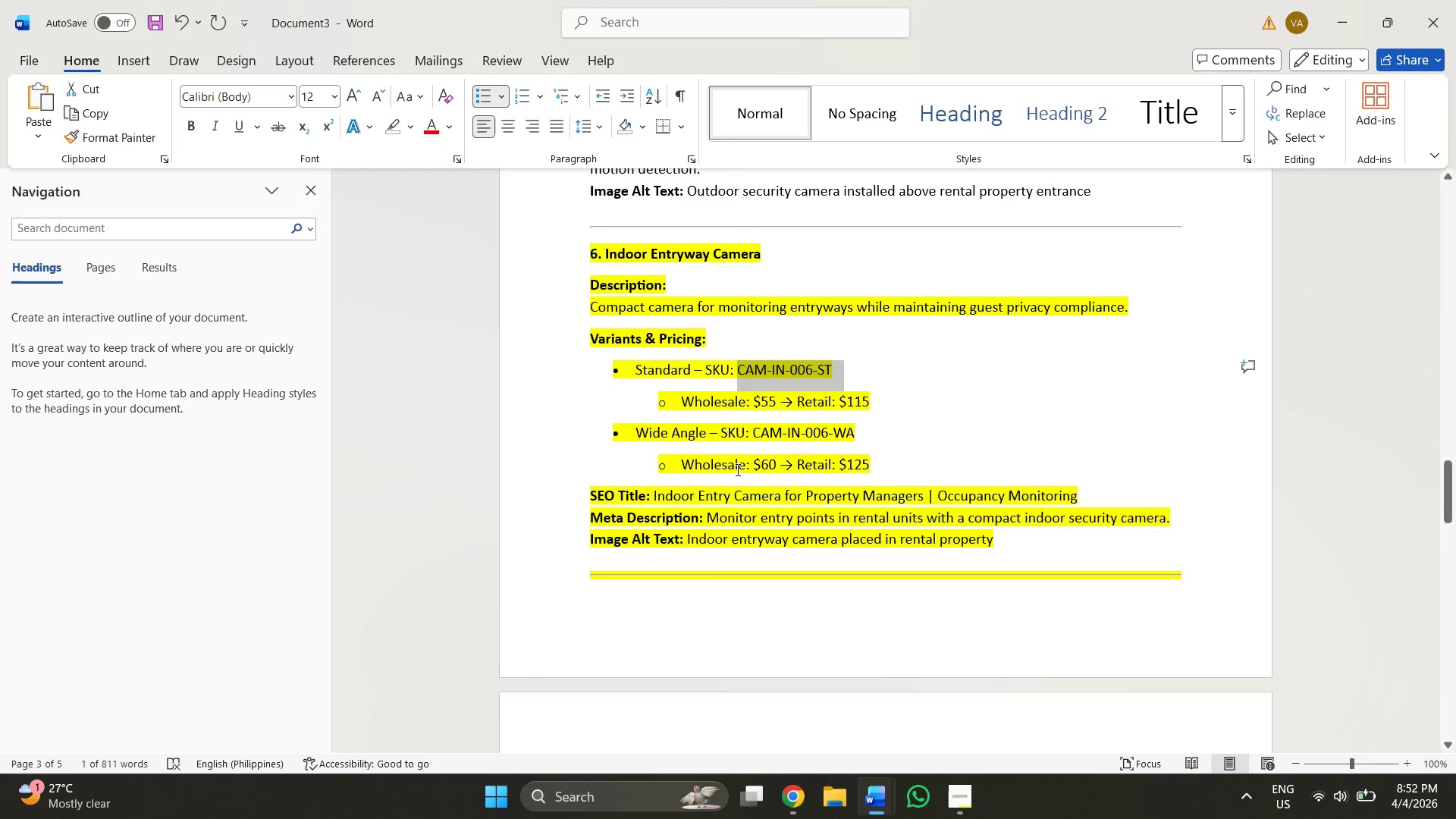 
key(Alt+AltLeft)
 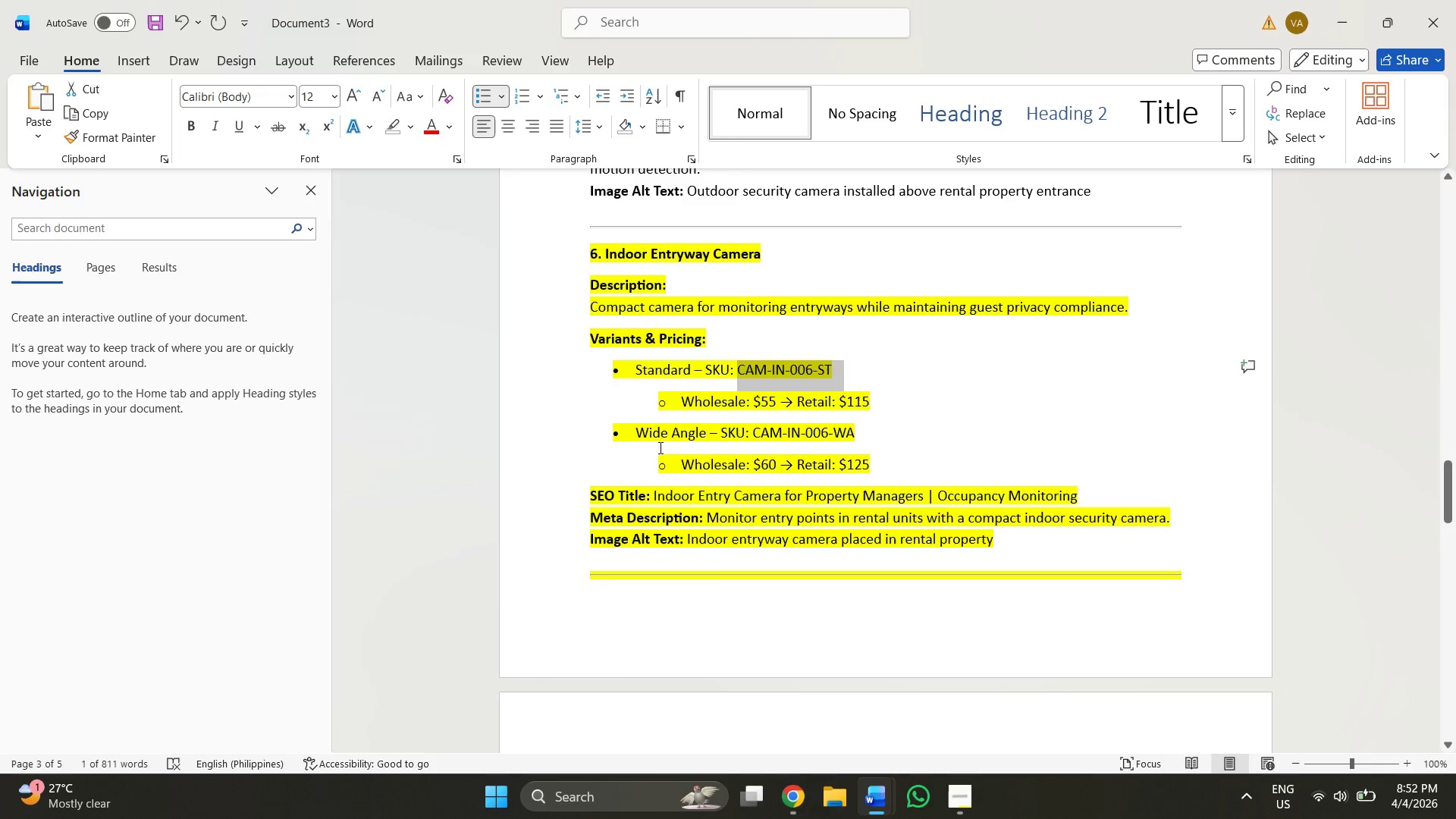 
key(Alt+Tab)
 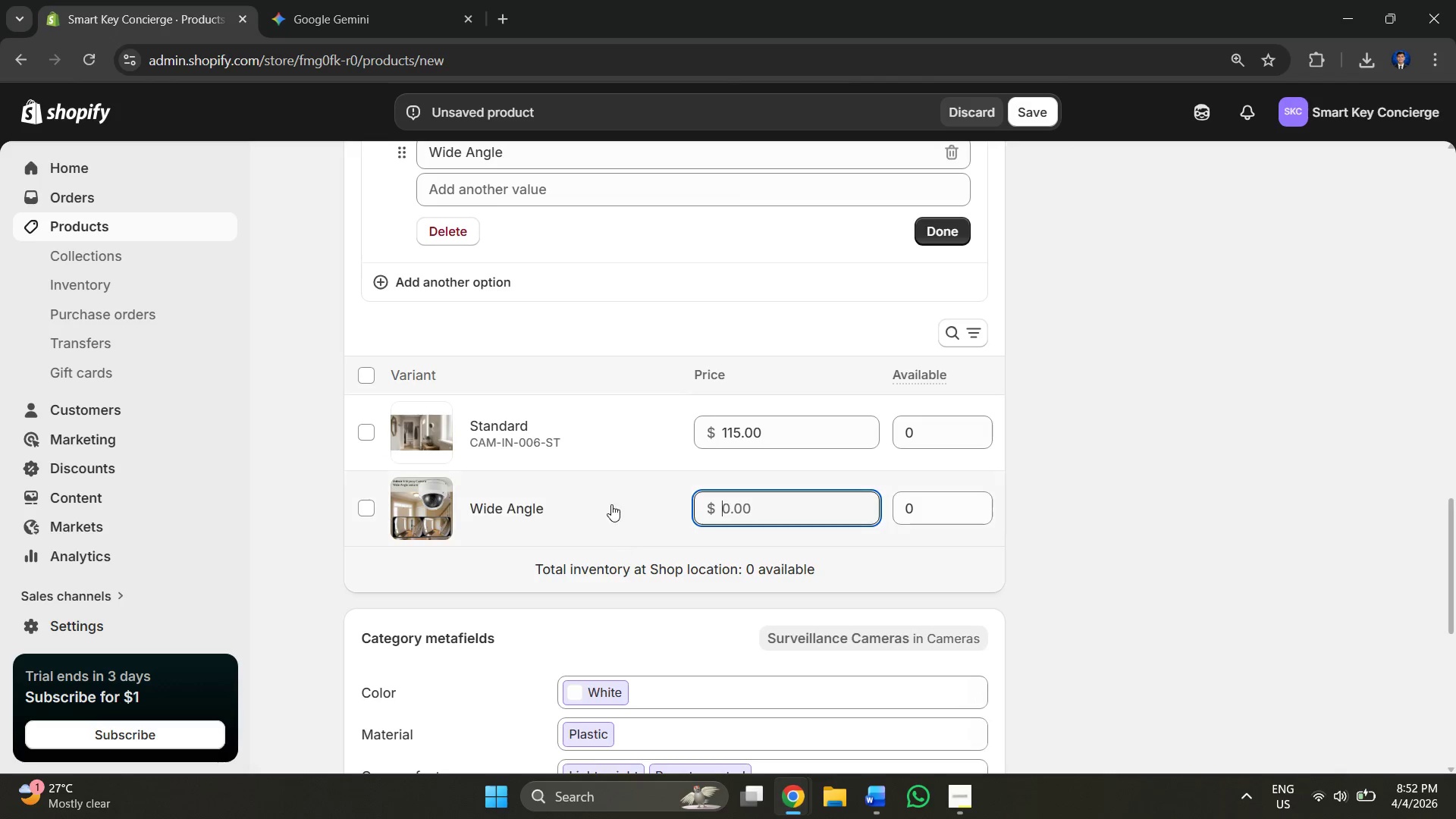 
left_click([592, 503])
 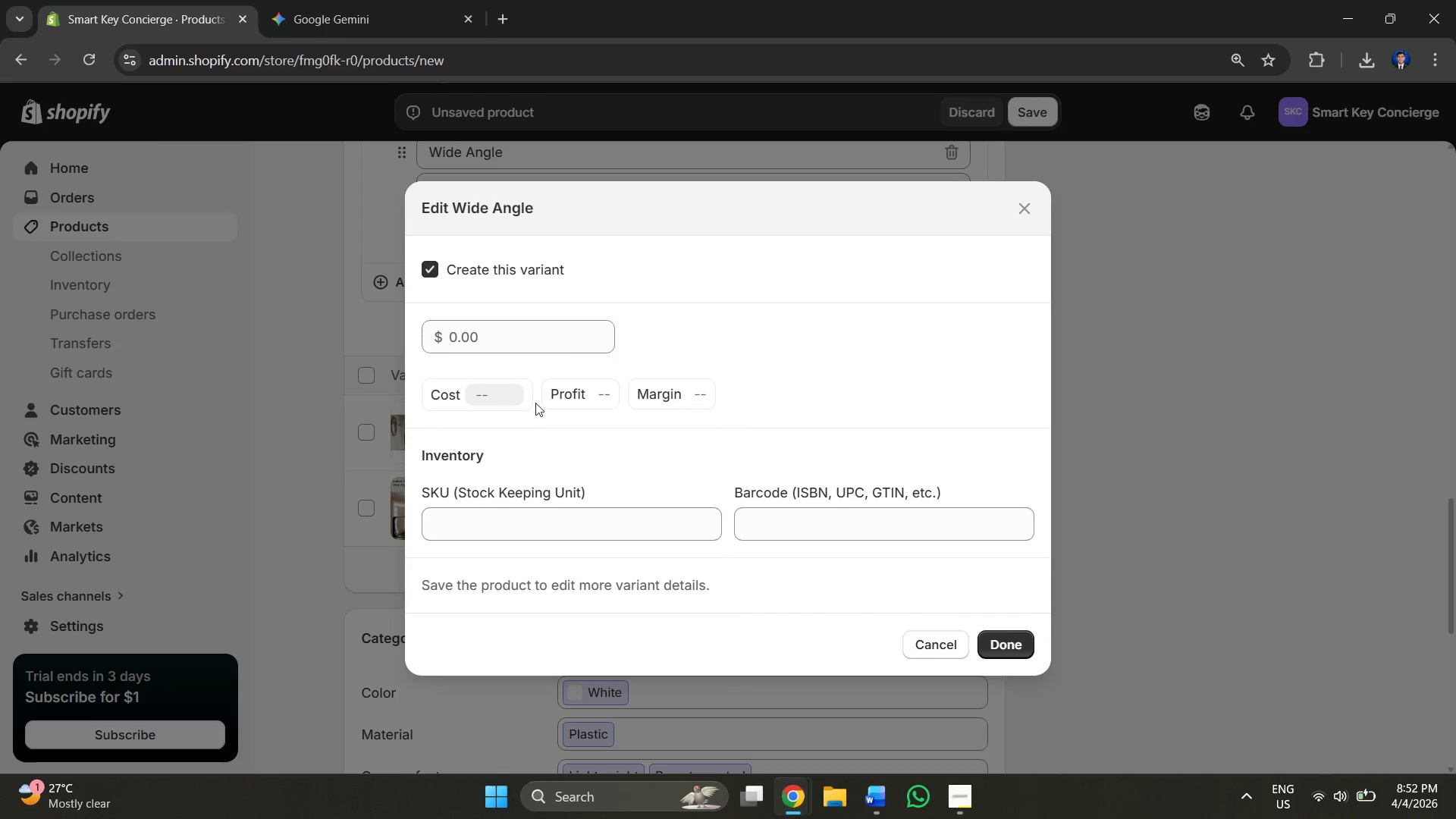 
left_click([516, 331])
 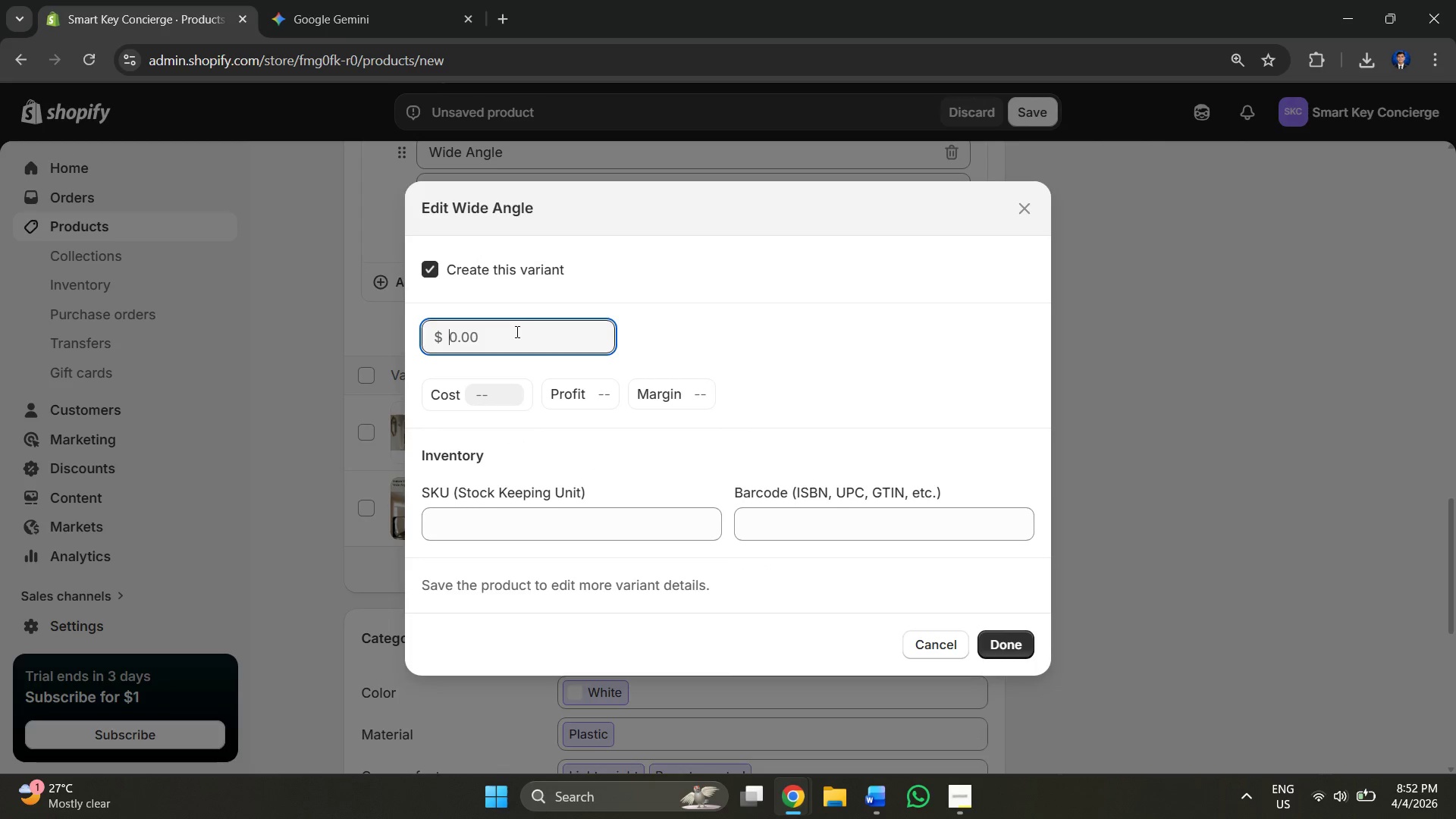 
key(Alt+AltLeft)
 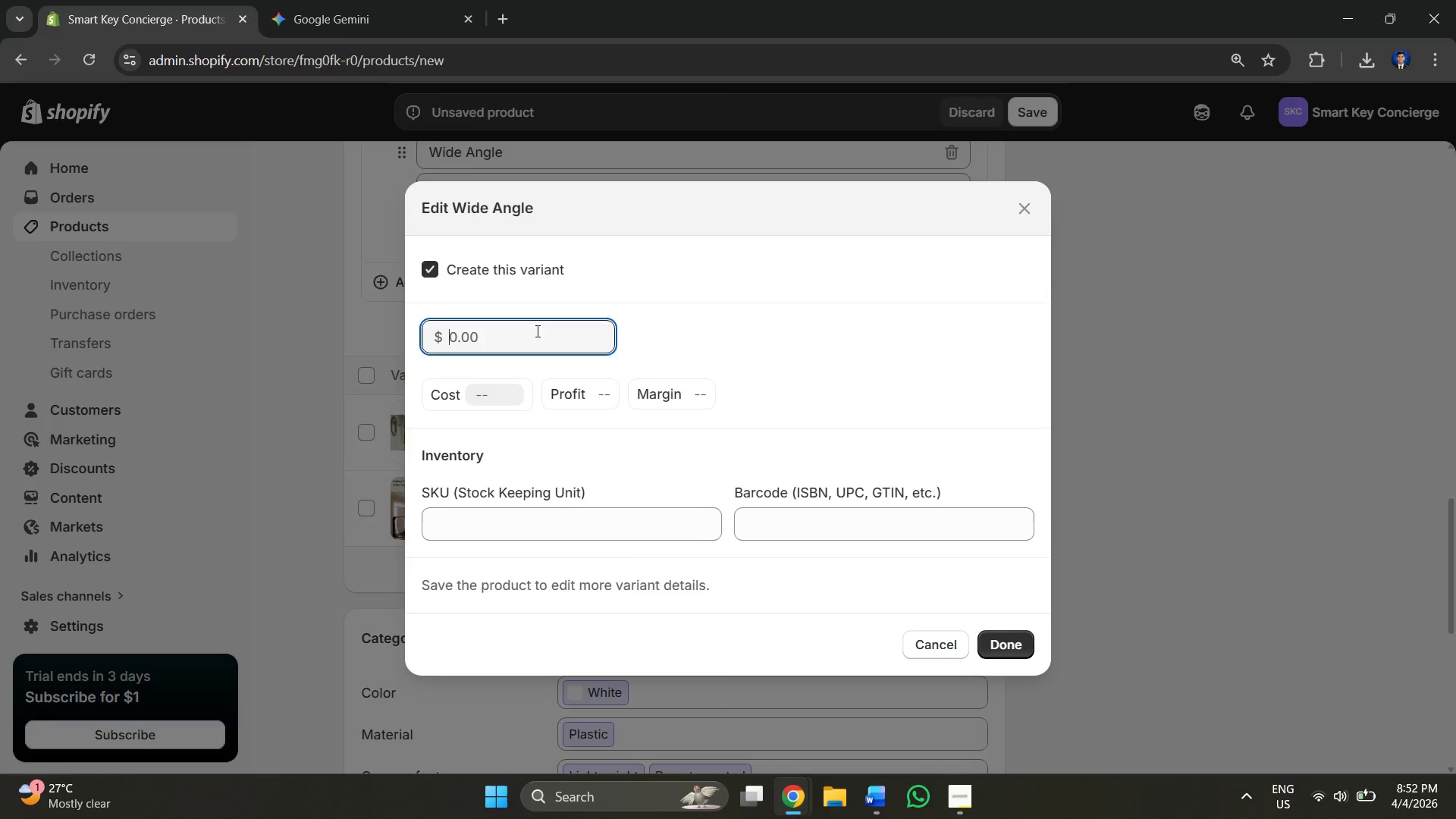 
key(Alt+Tab)
 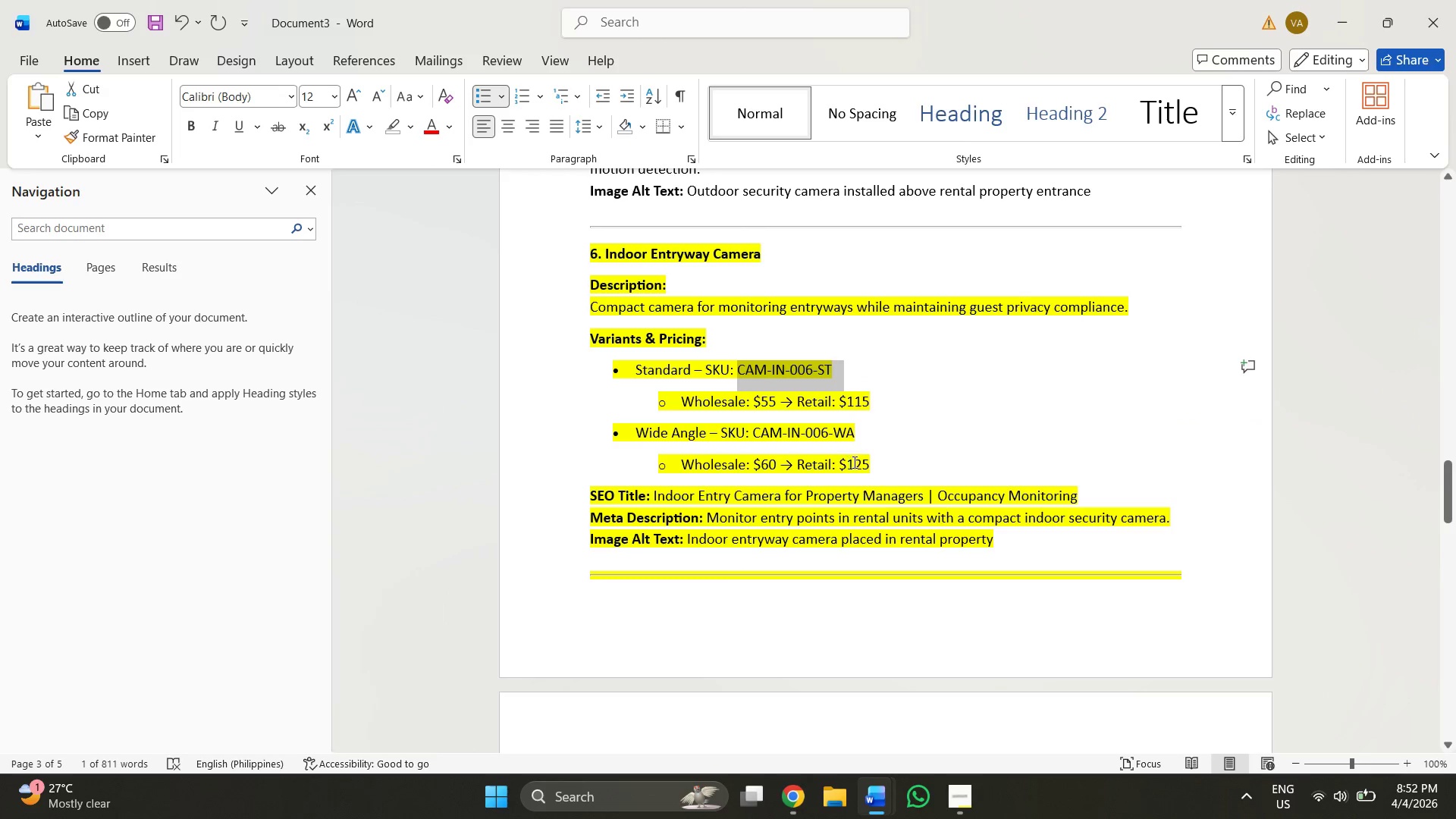 
left_click_drag(start_coordinate=[849, 462], to_coordinate=[874, 466])
 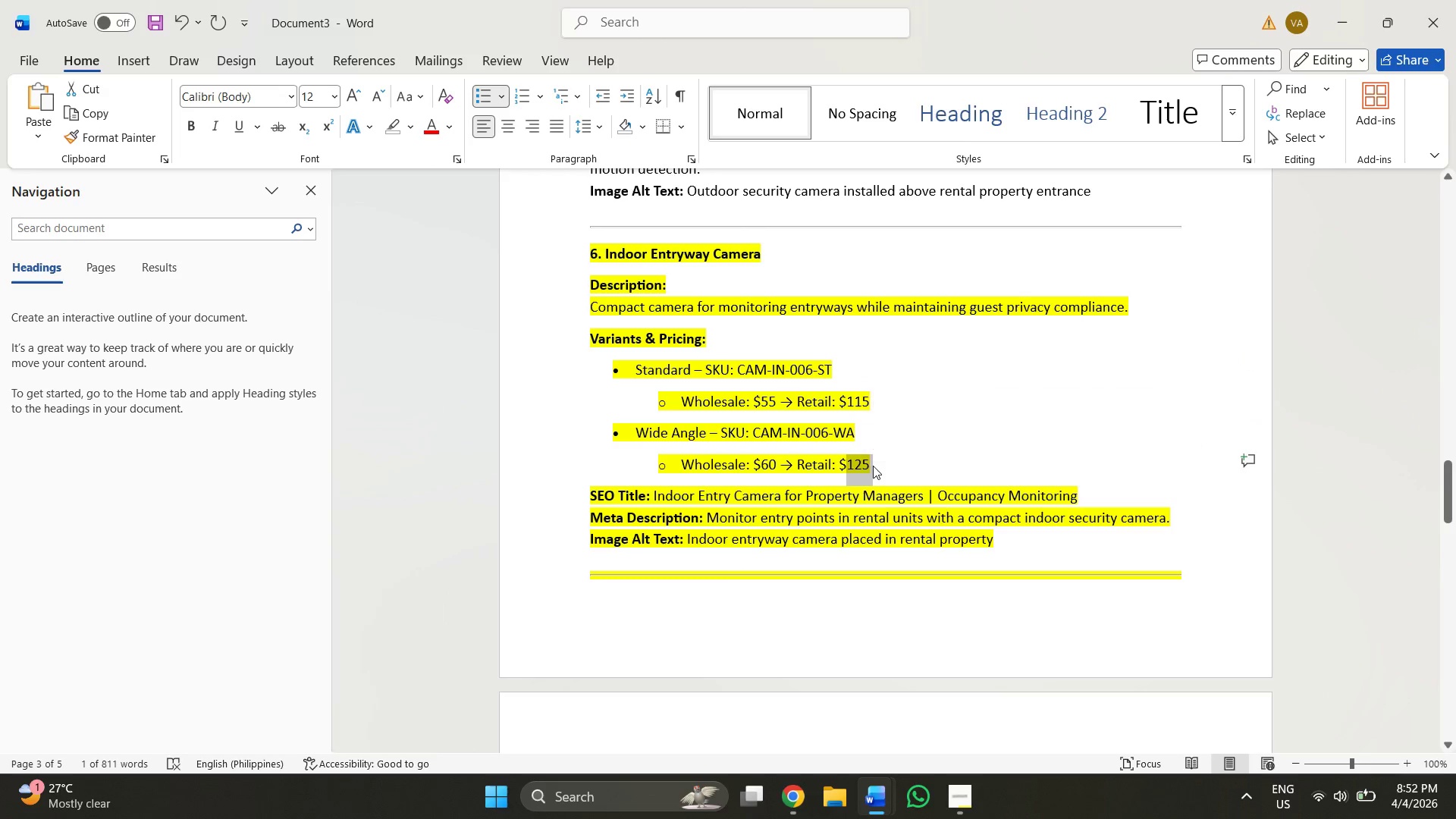 
key(Control+C)
 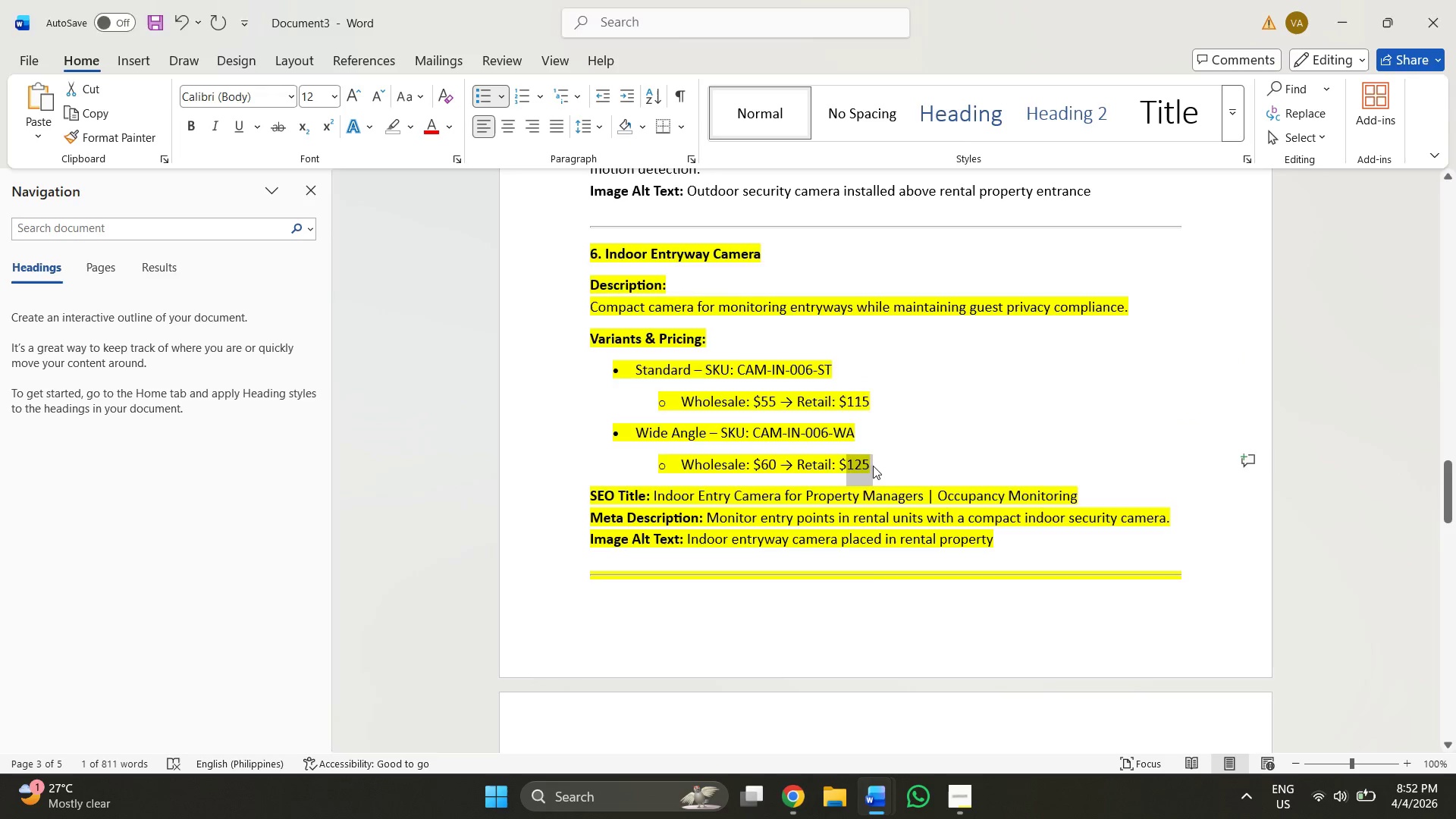 
key(Alt+AltLeft)
 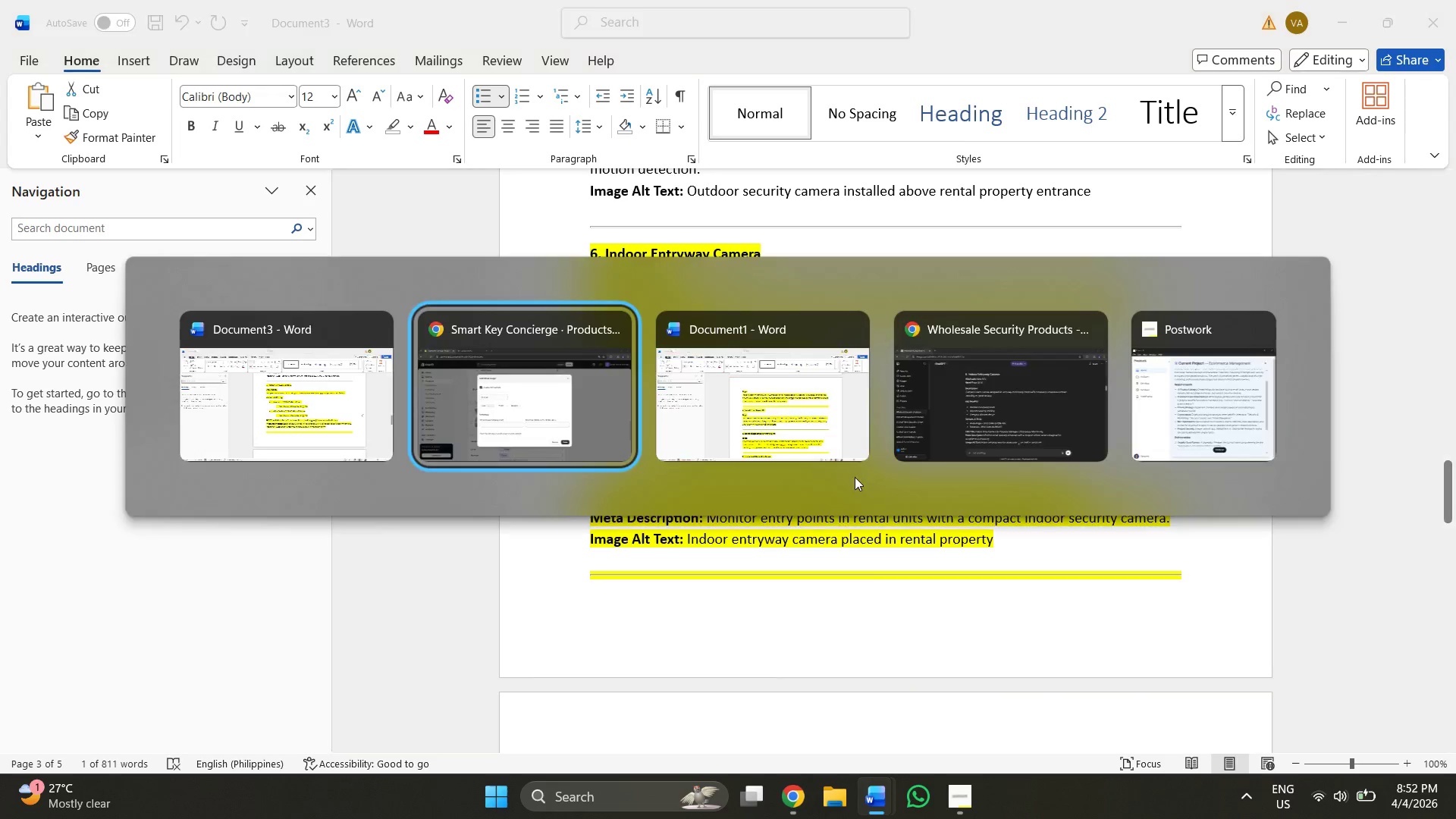 
key(Alt+Tab)
 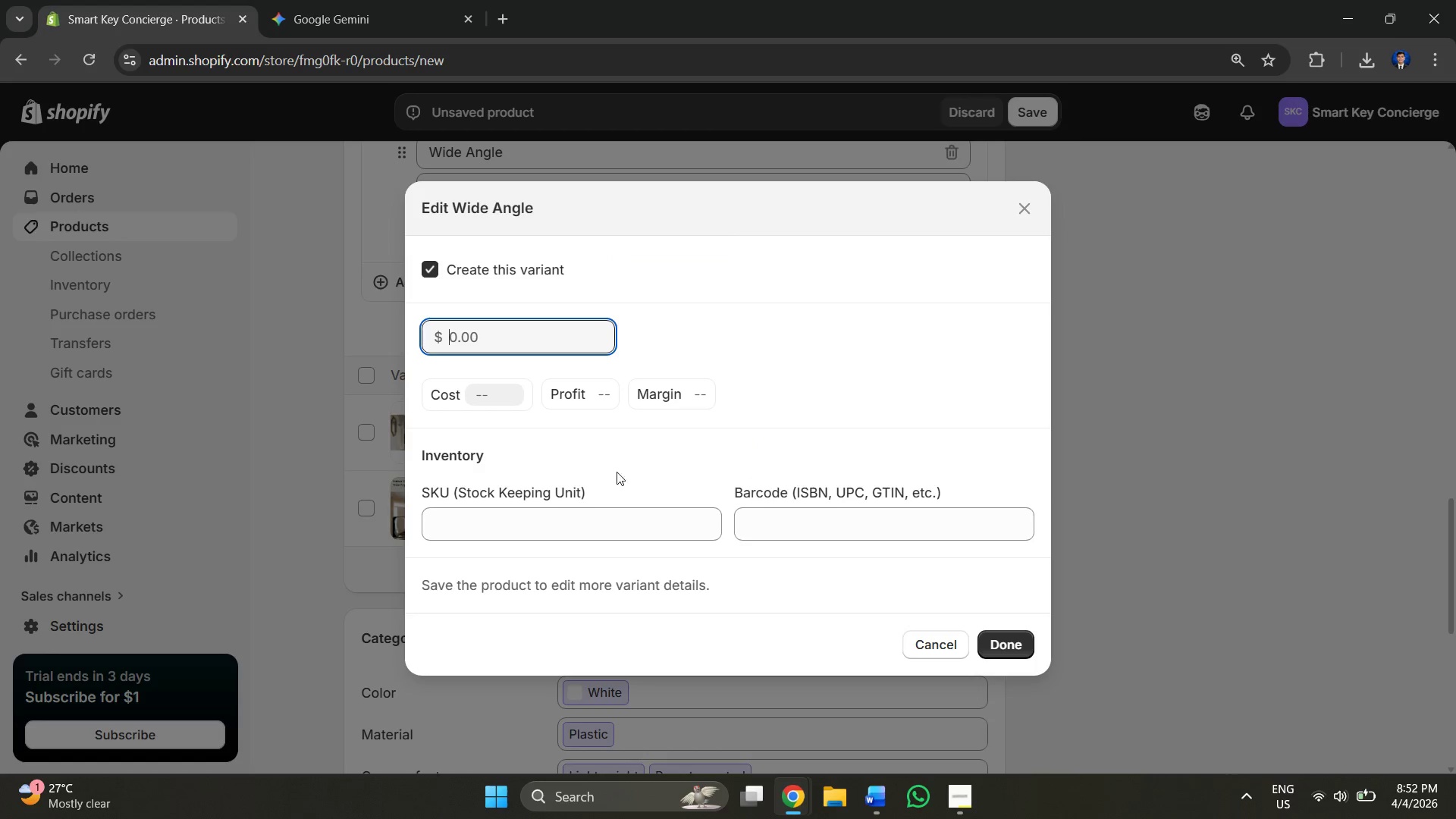 
key(Control+V)
 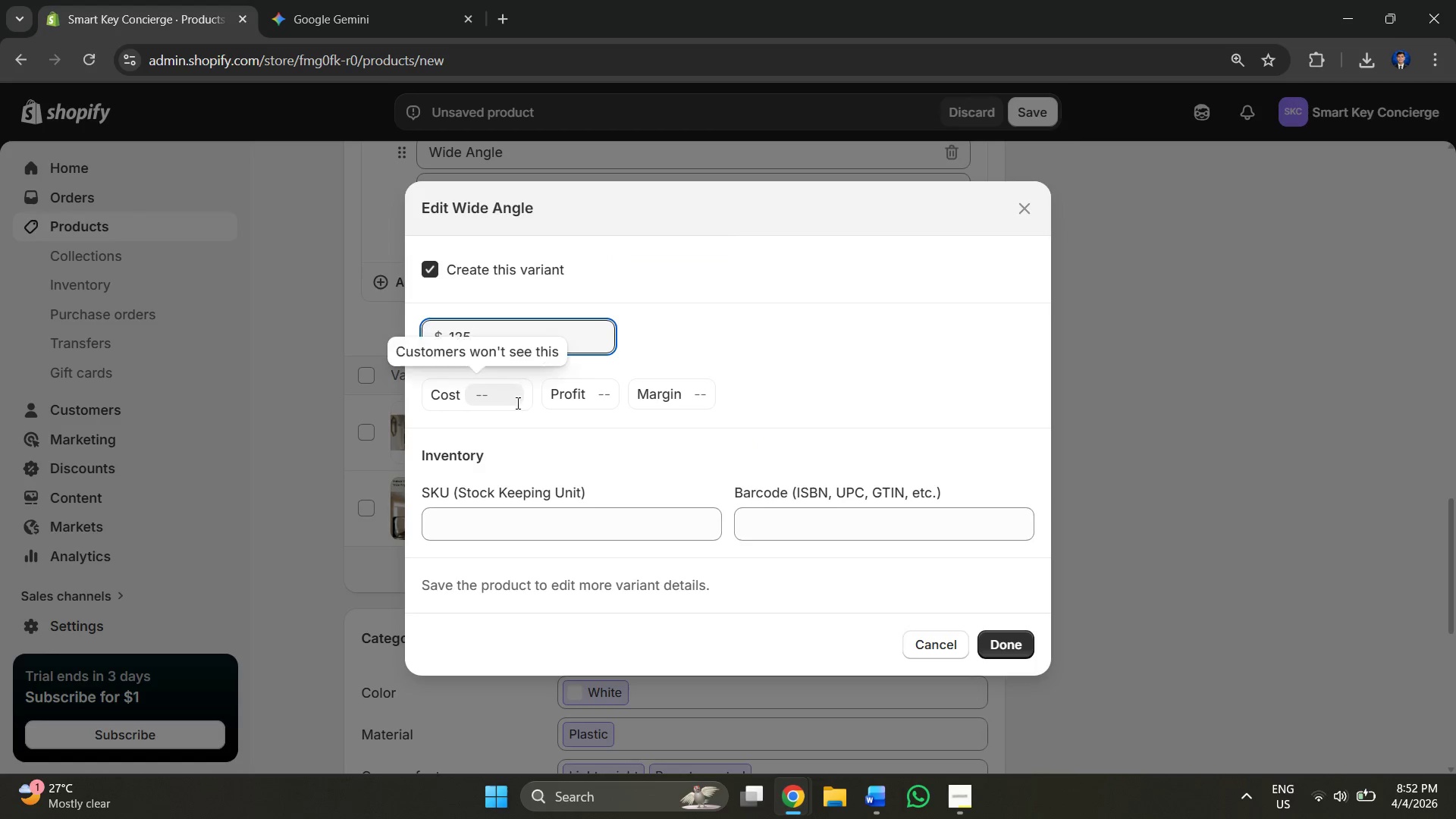 
left_click([507, 400])
 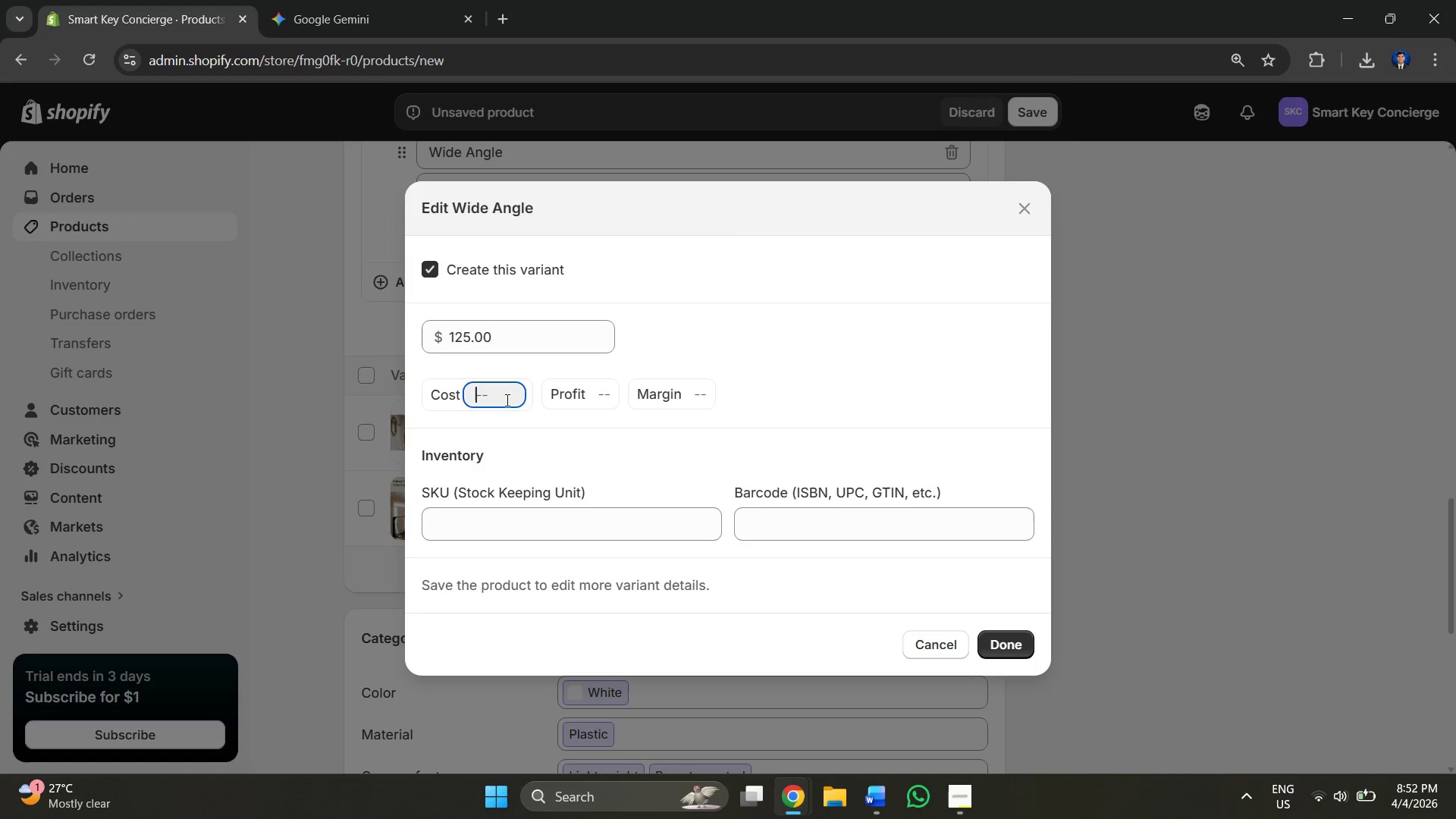 
key(Alt+AltLeft)
 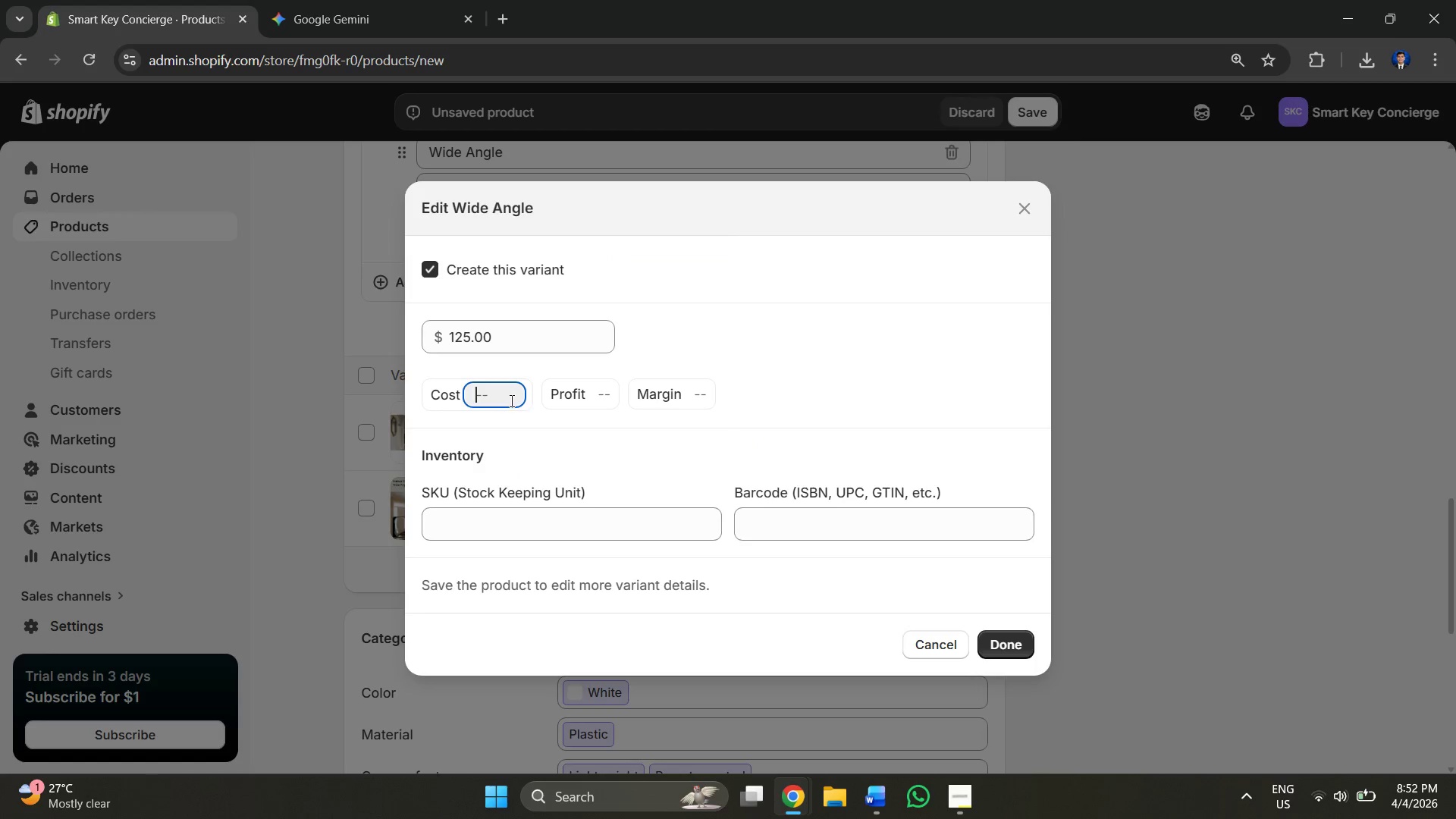 
key(Alt+Tab)
 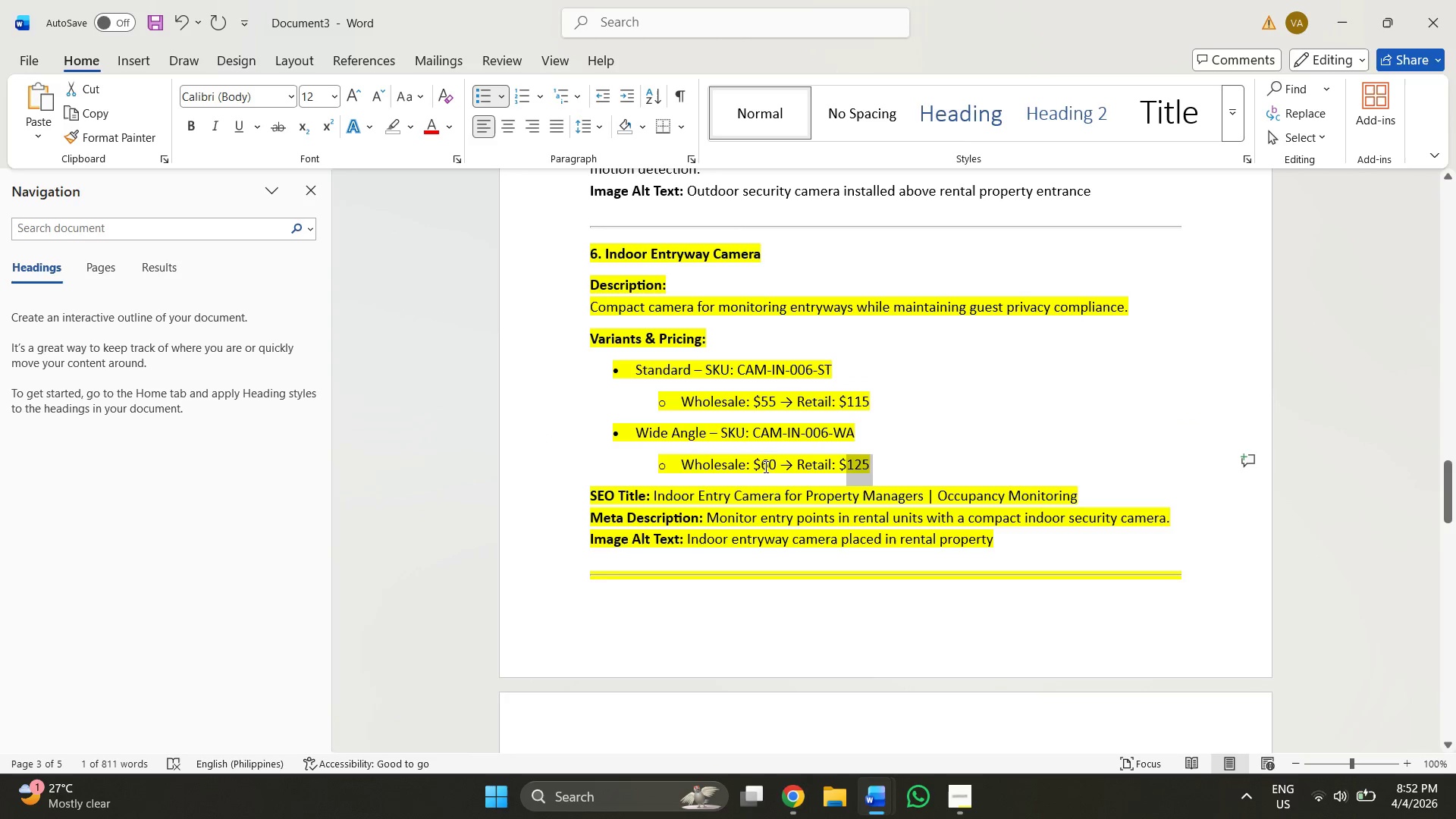 
left_click_drag(start_coordinate=[764, 466], to_coordinate=[774, 466])
 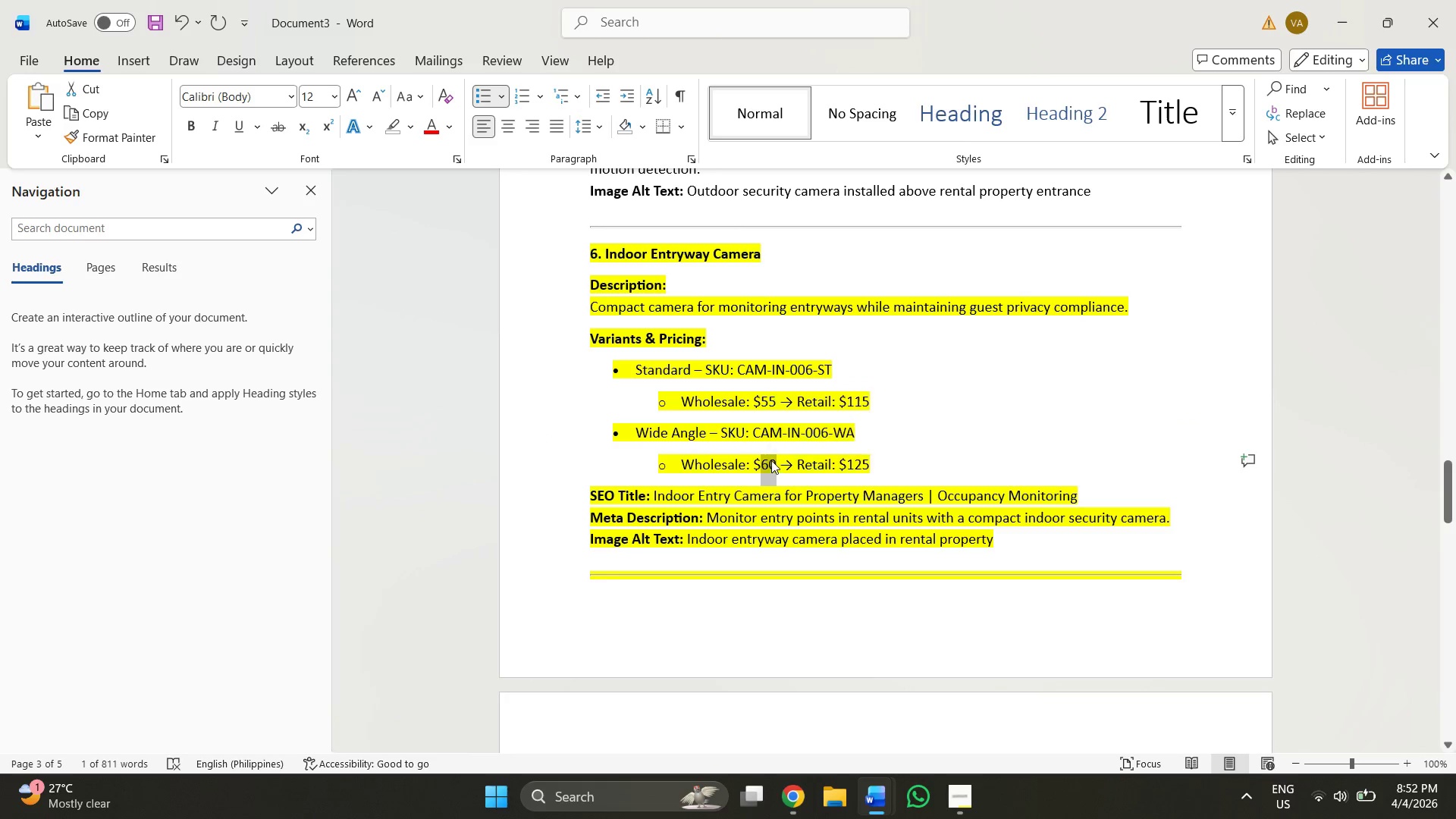 
key(Control+ControlLeft)
 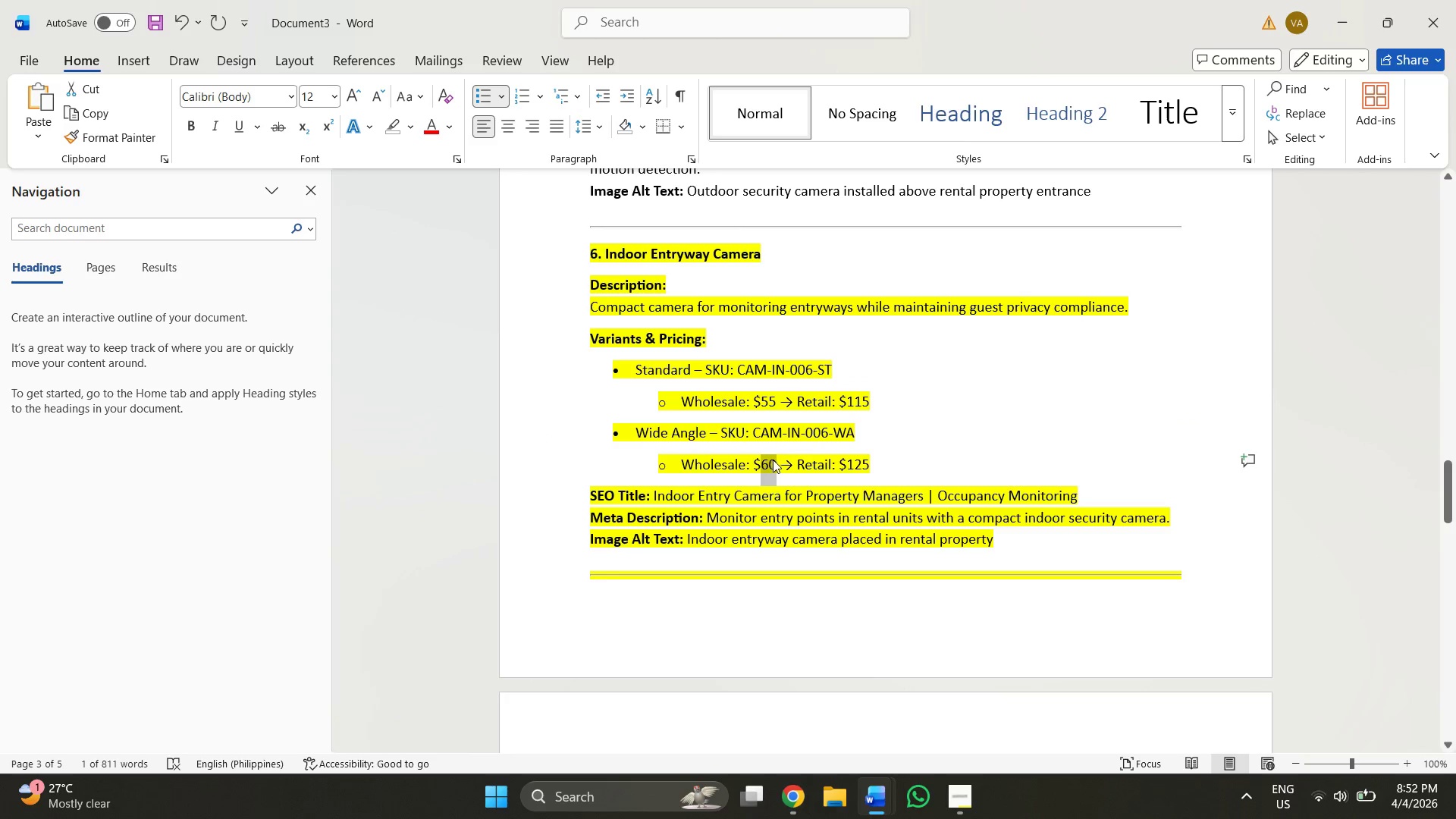 
key(Control+C)
 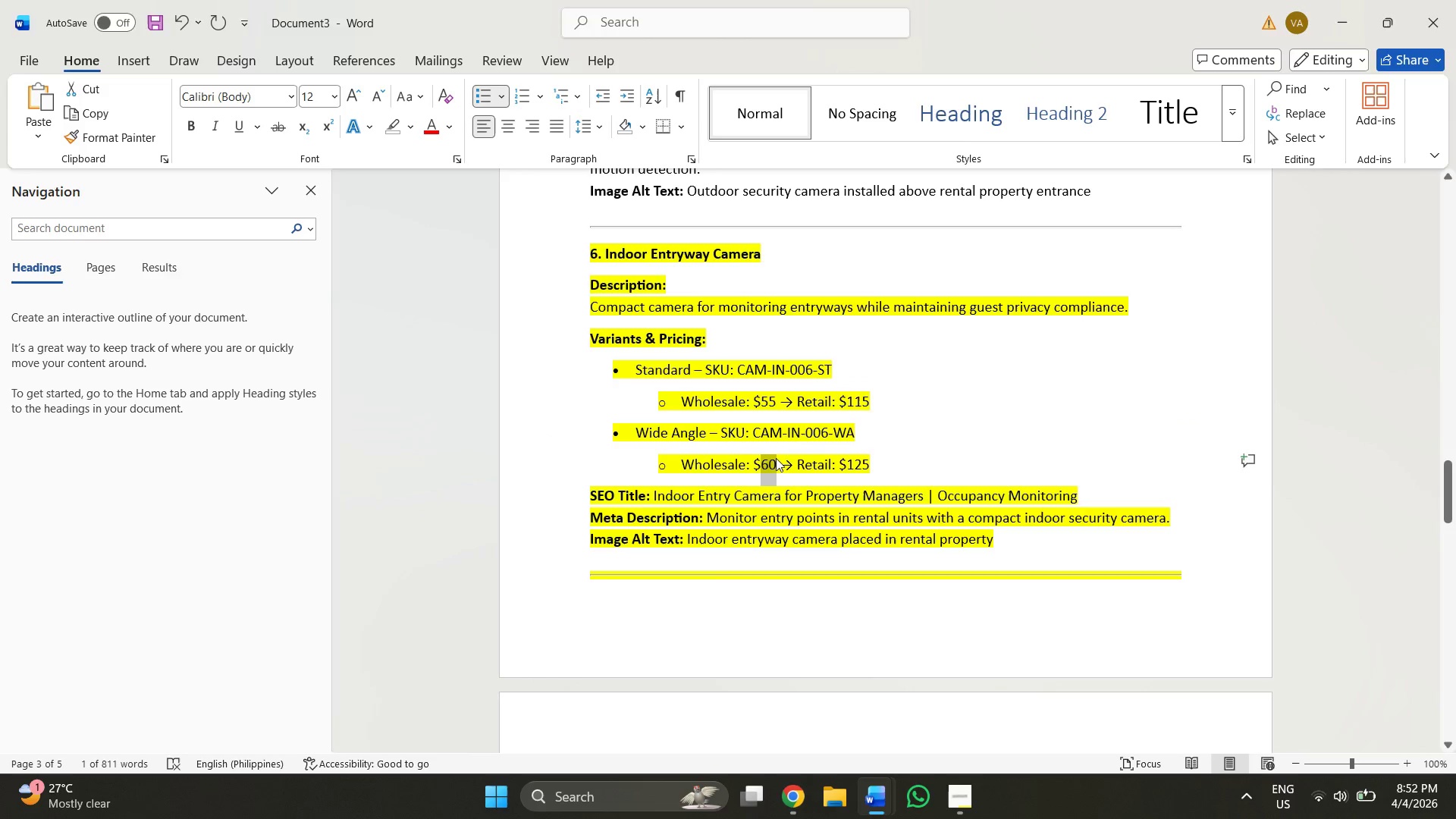 
key(Alt+Control+AltLeft)
 